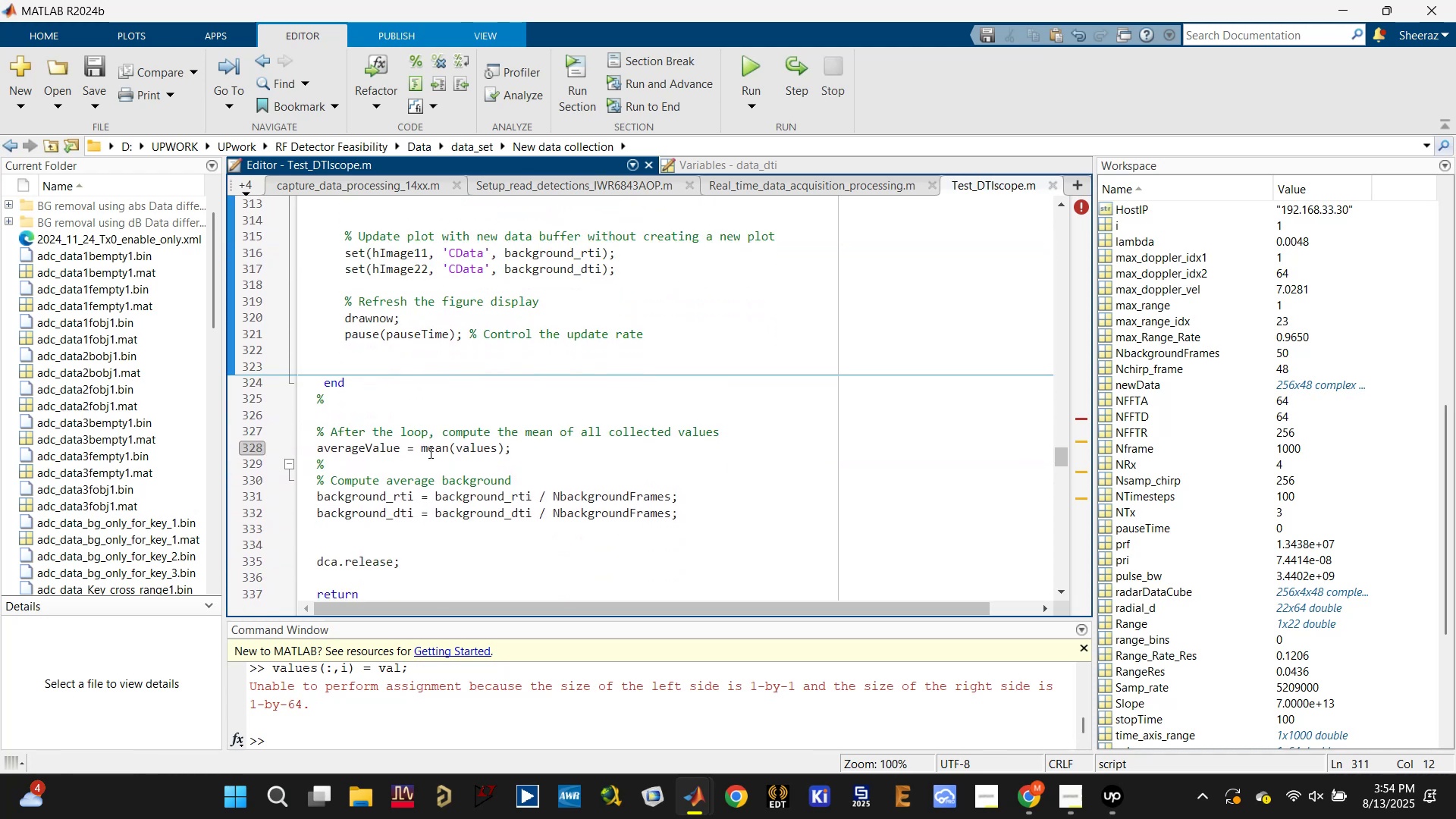 
left_click([500, 451])
 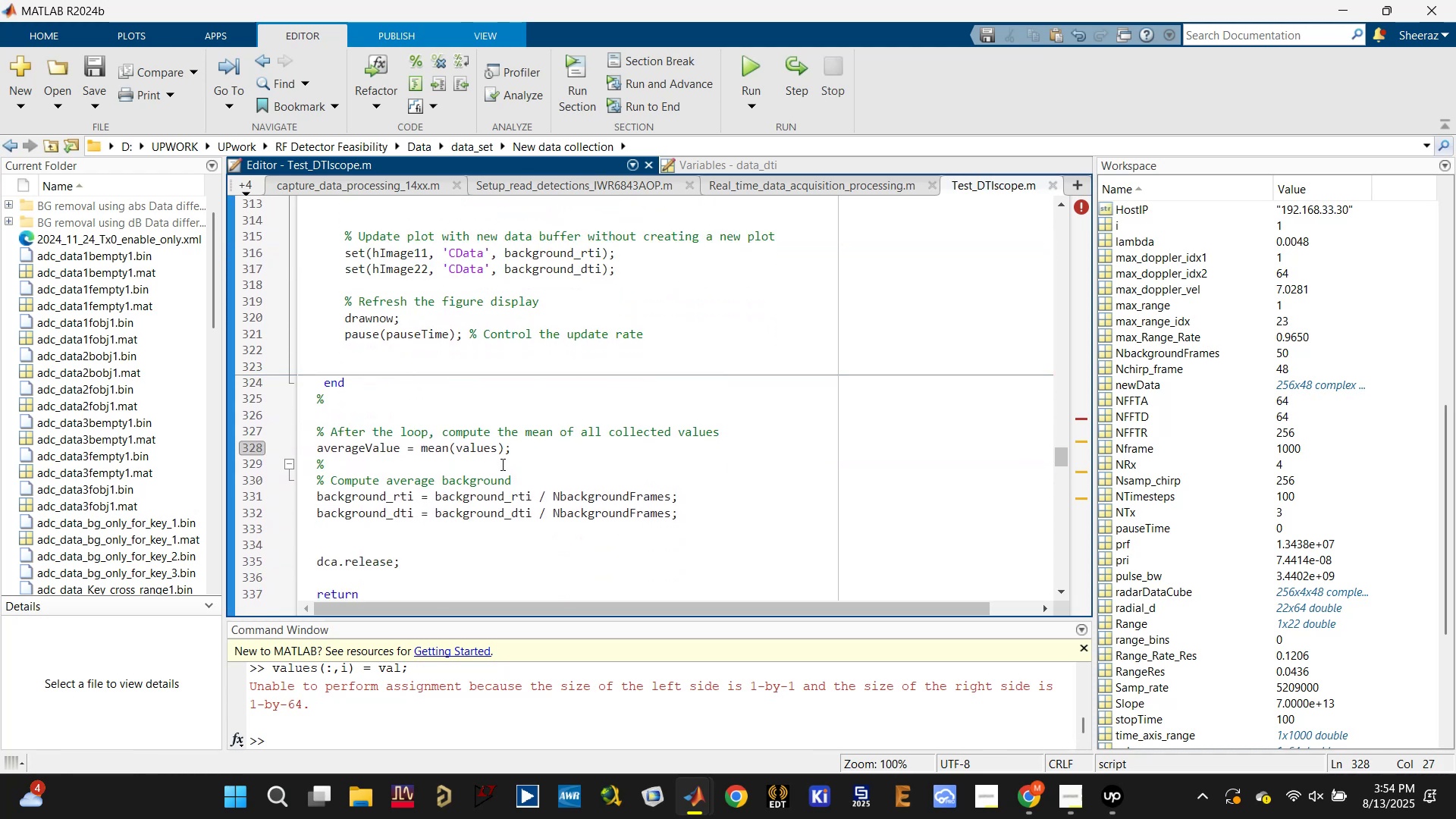 
type(_rti)
 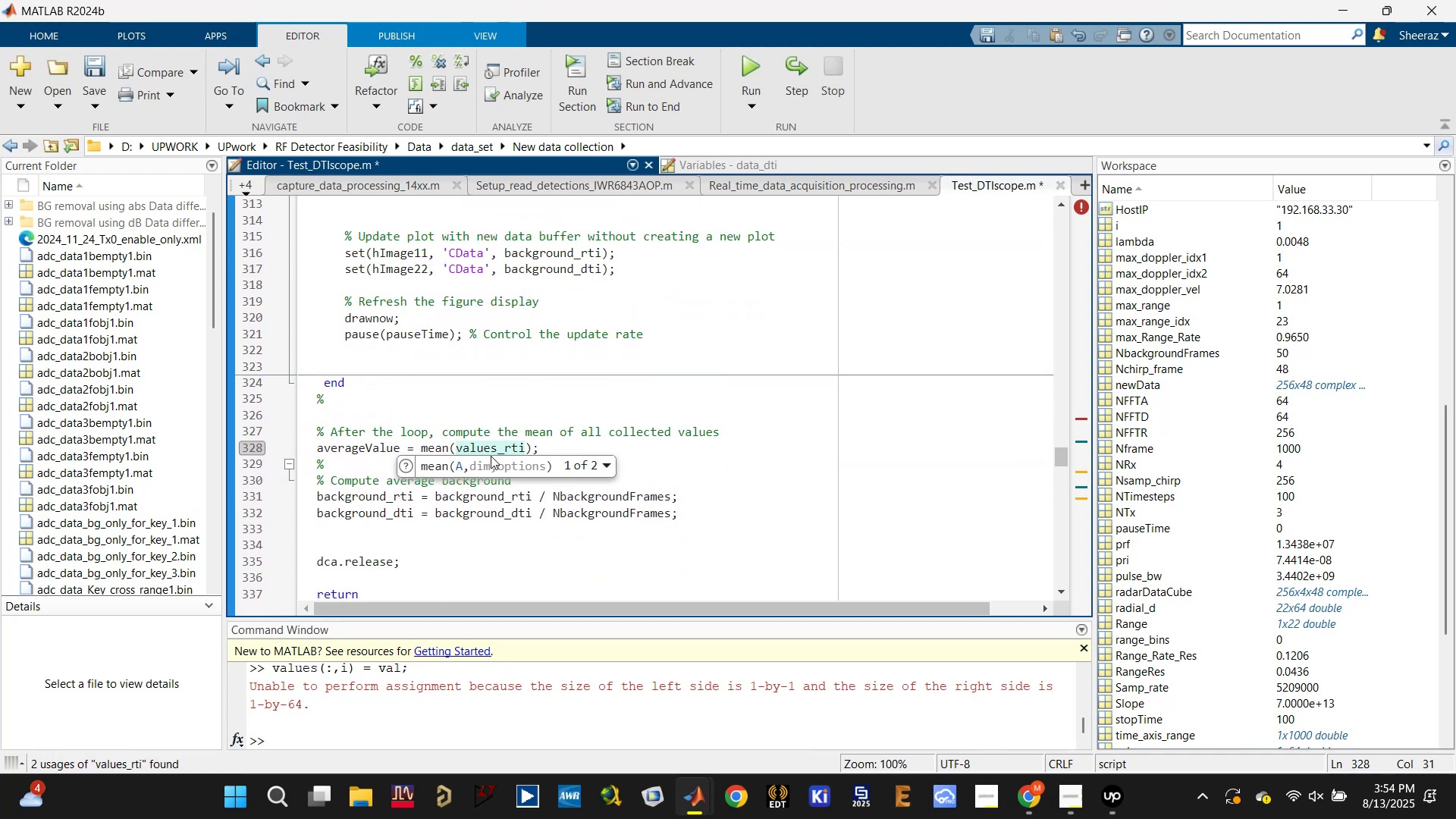 
double_click([503, 445])
 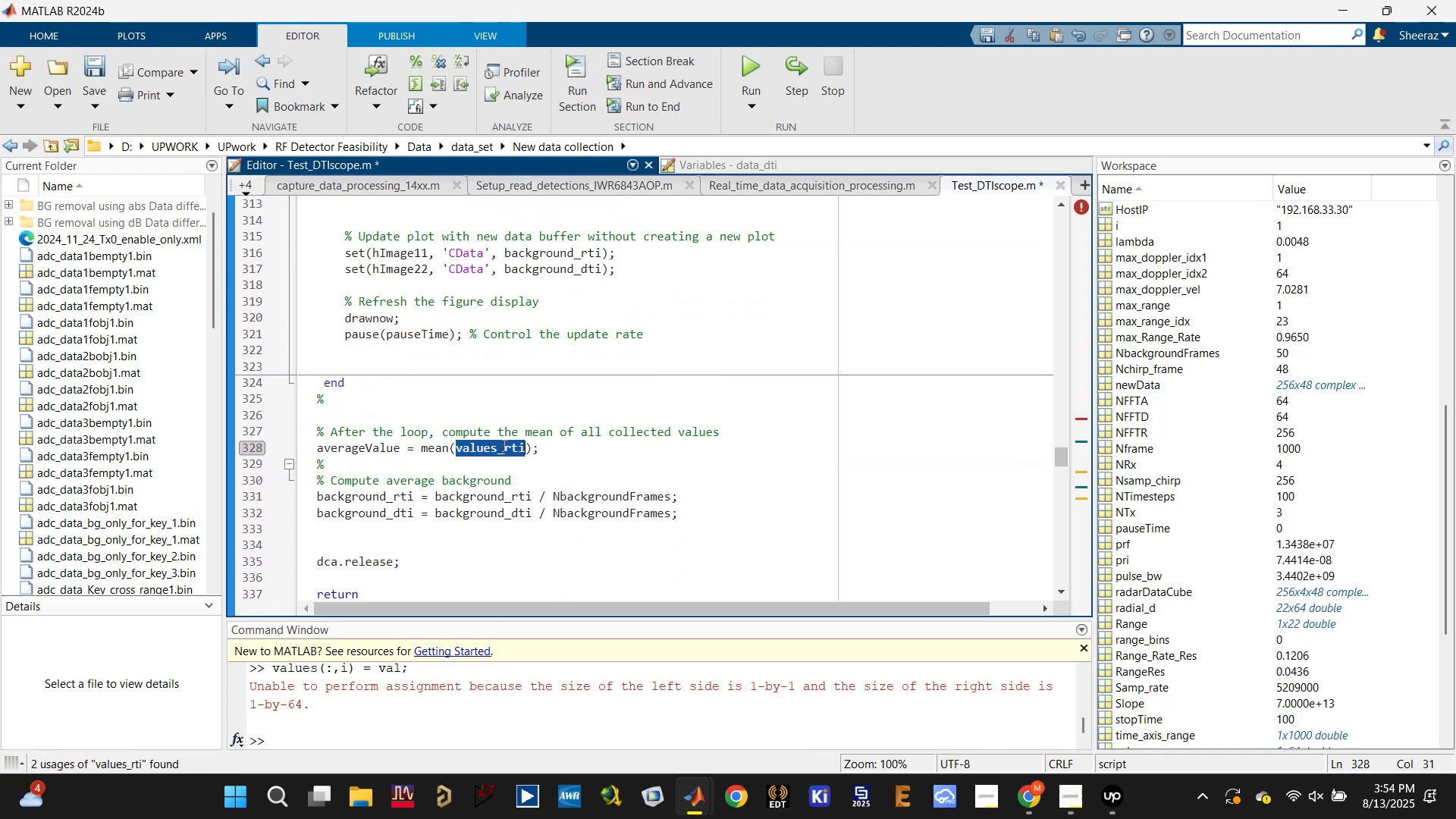 
triple_click([503, 445])
 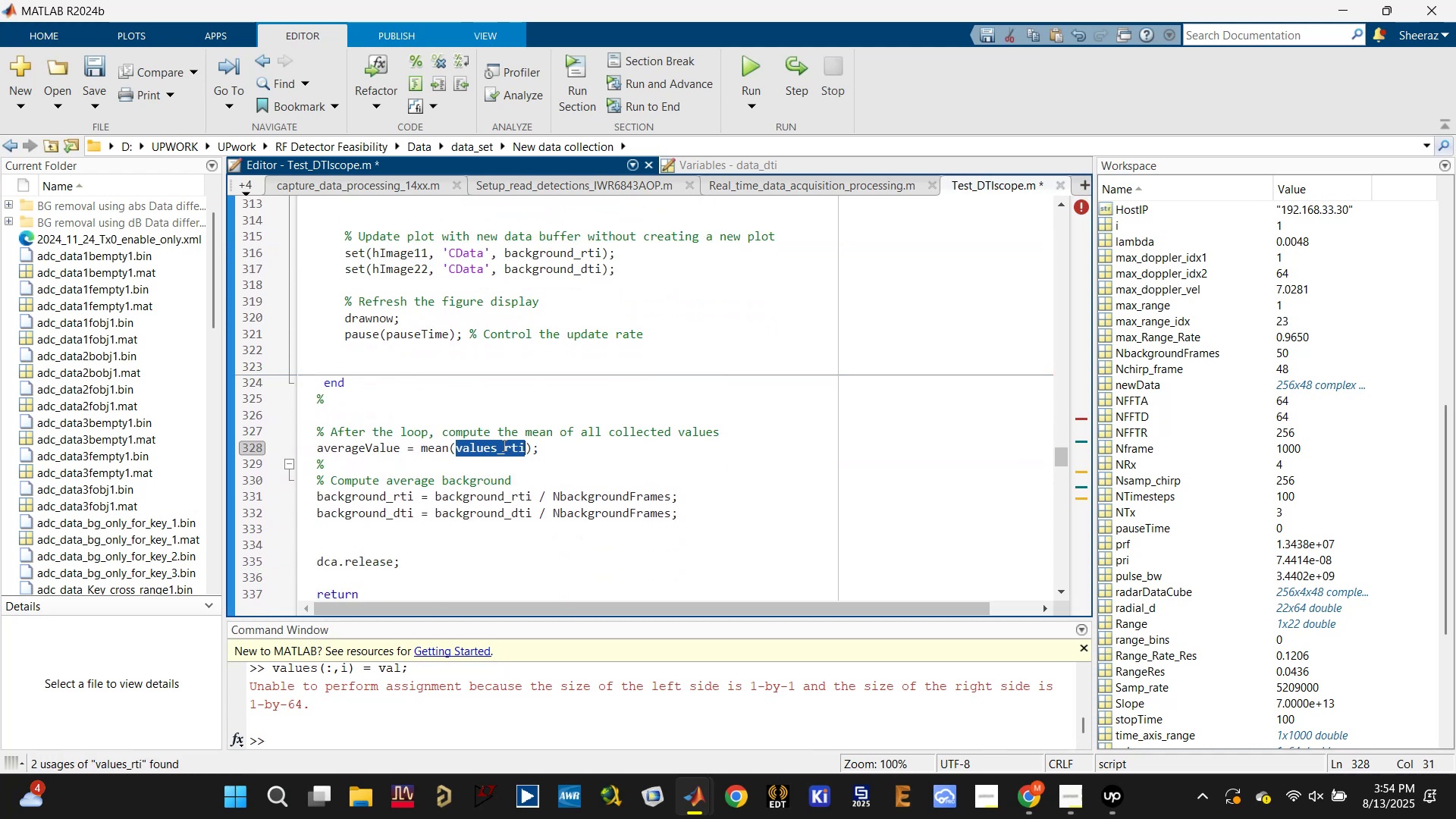 
key(Control+C)
 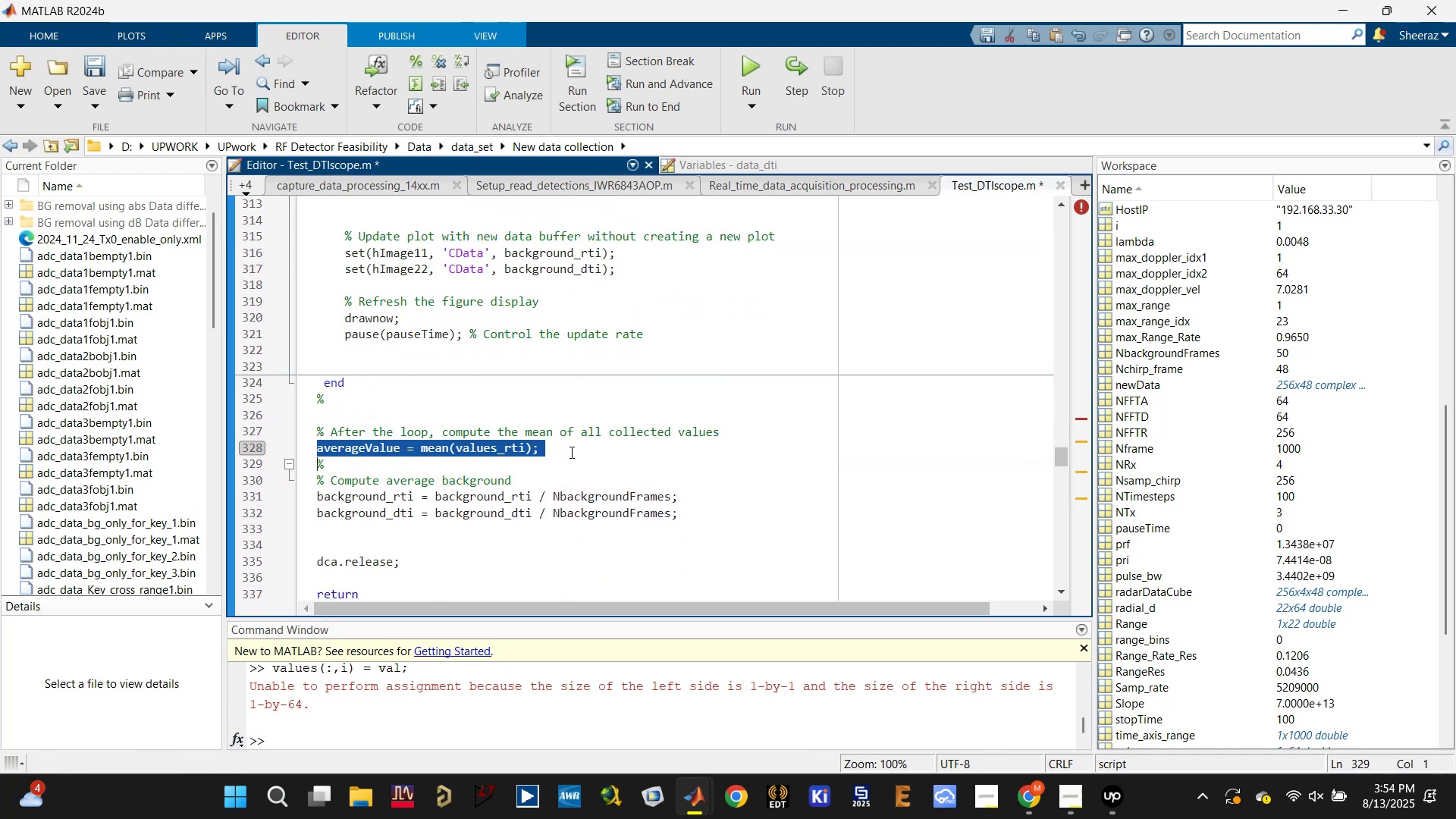 
left_click([579, 452])
 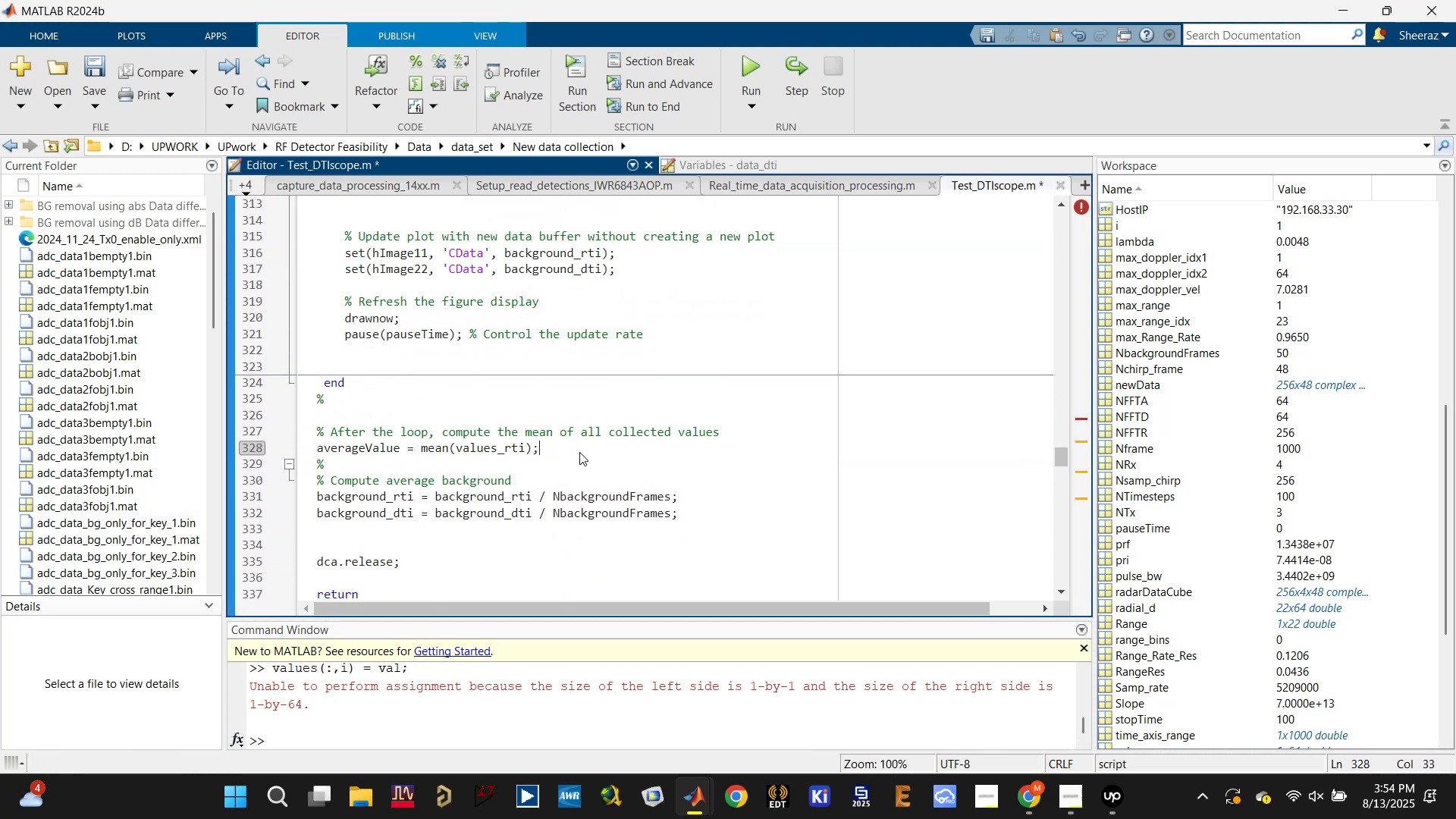 
key(Enter)
 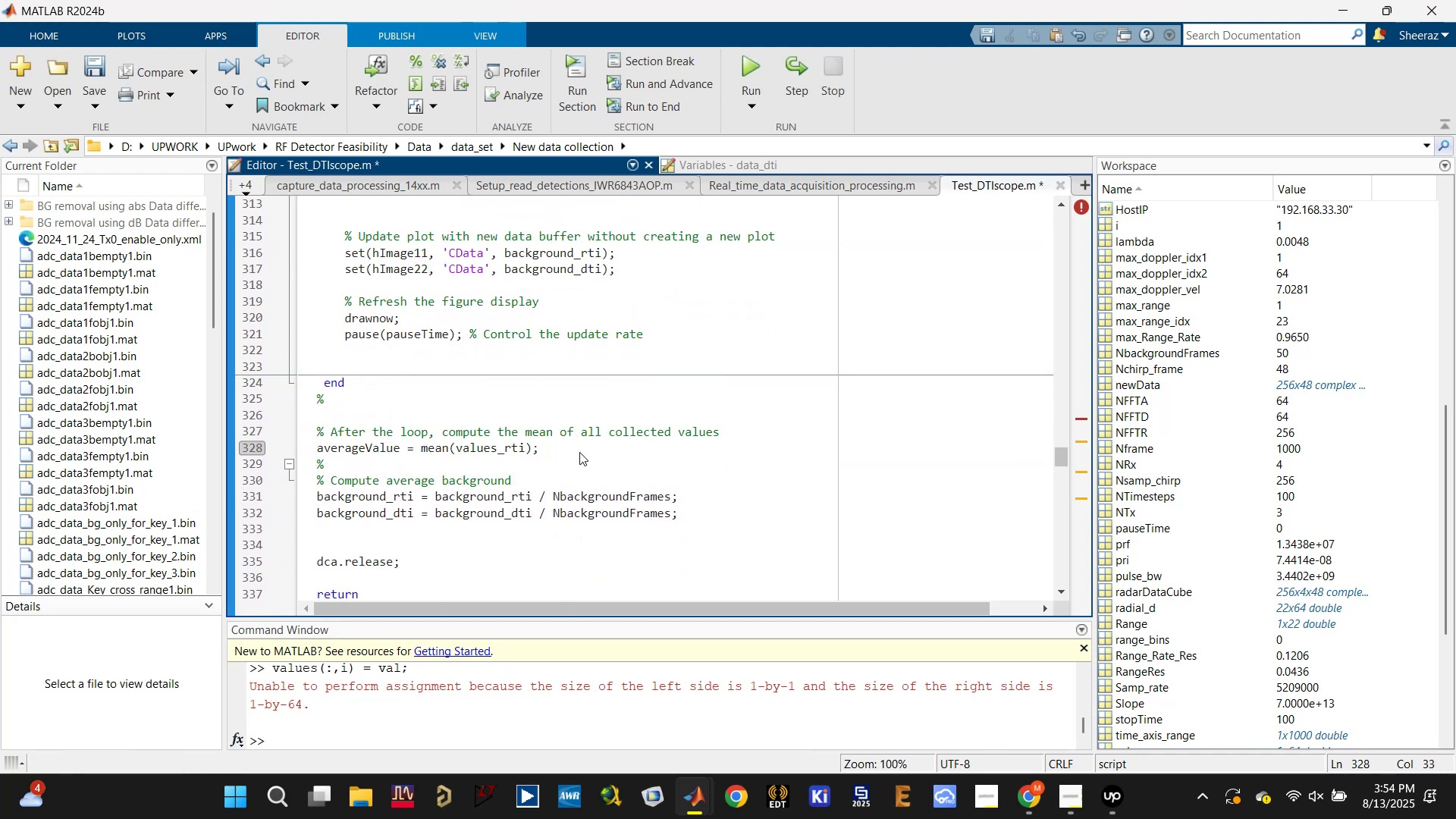 
key(Control+V)
 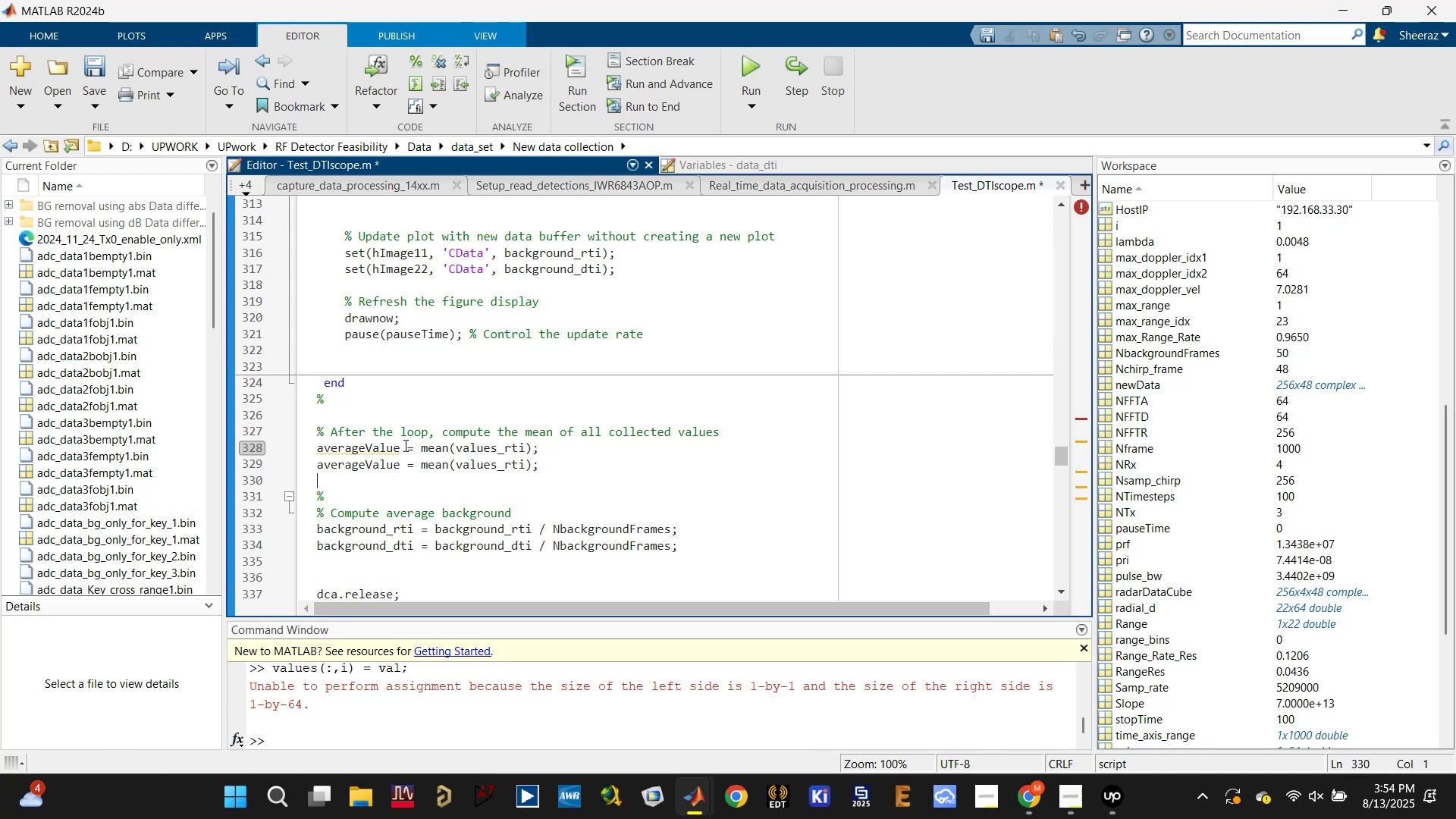 
left_click([401, 446])
 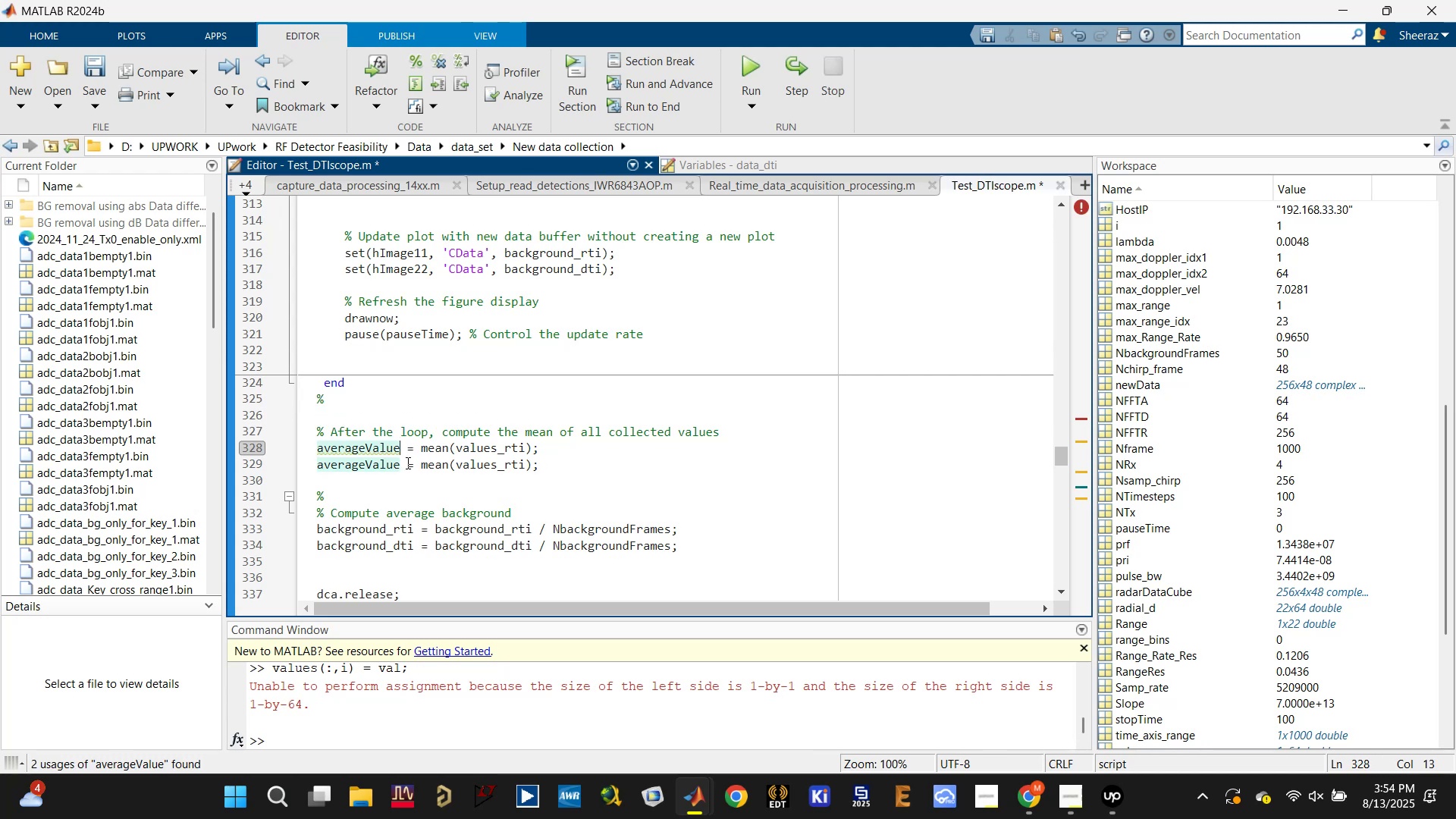 
key(1)
 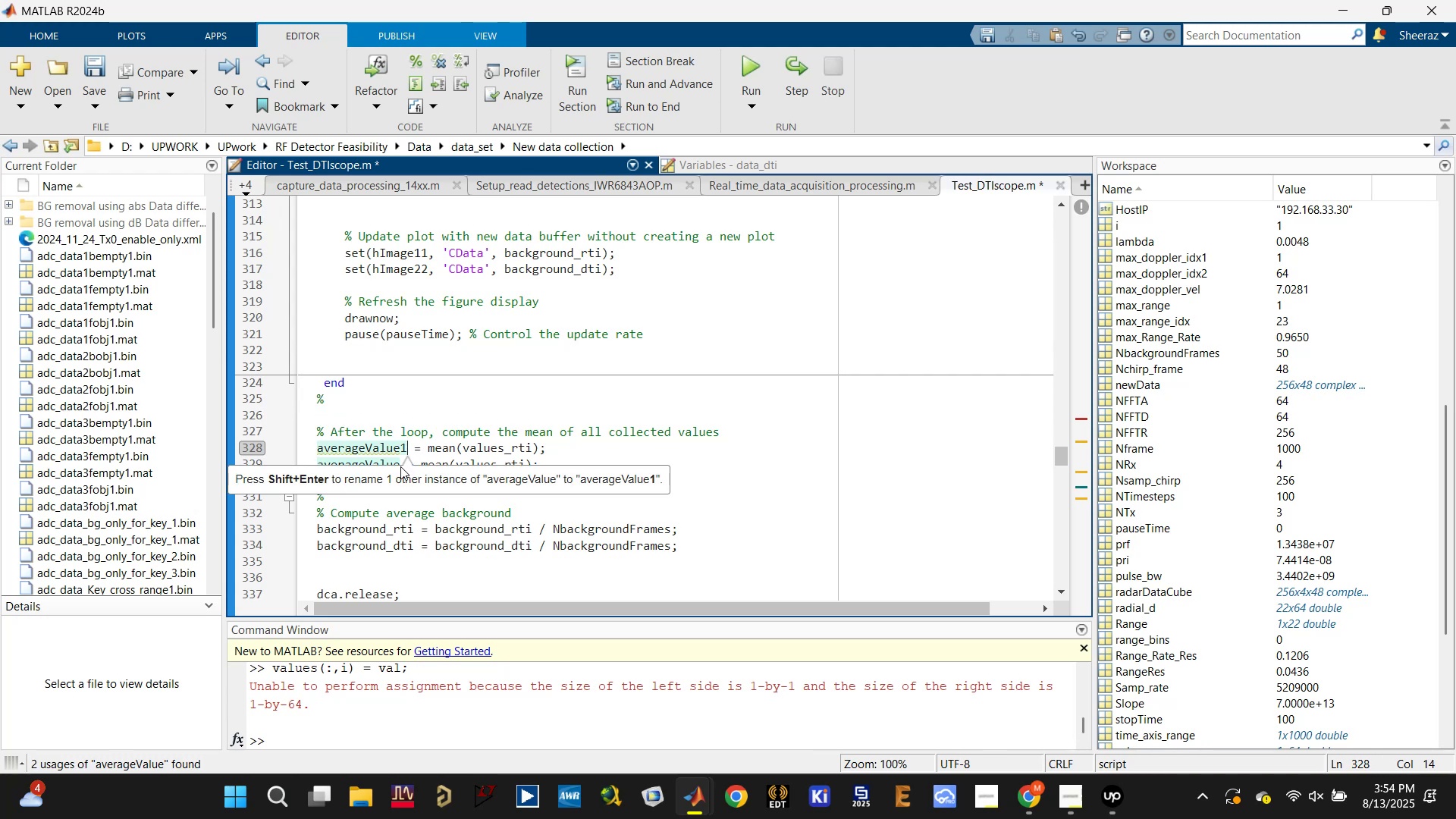 
left_click([410, 455])
 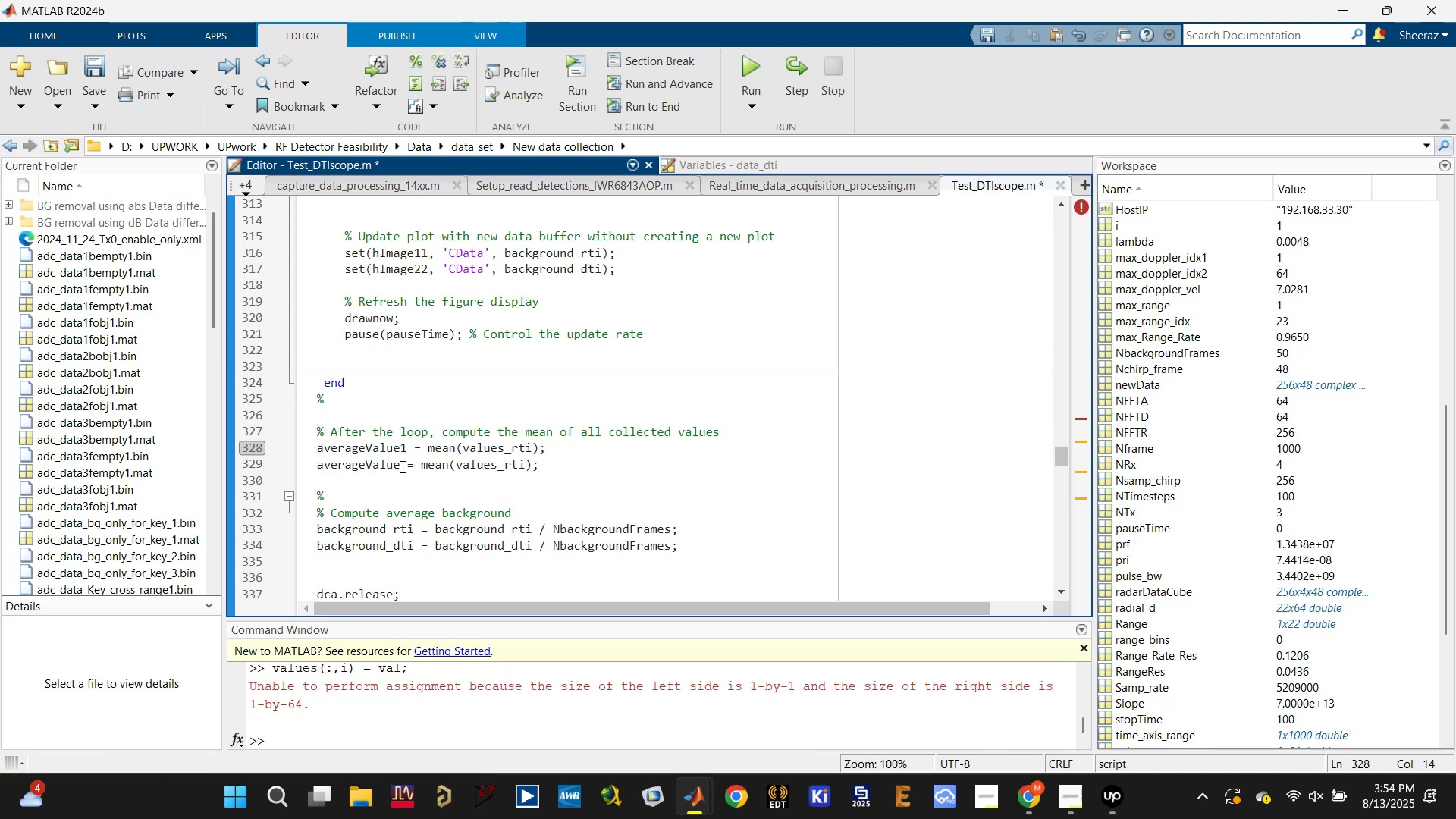 
key(2)
 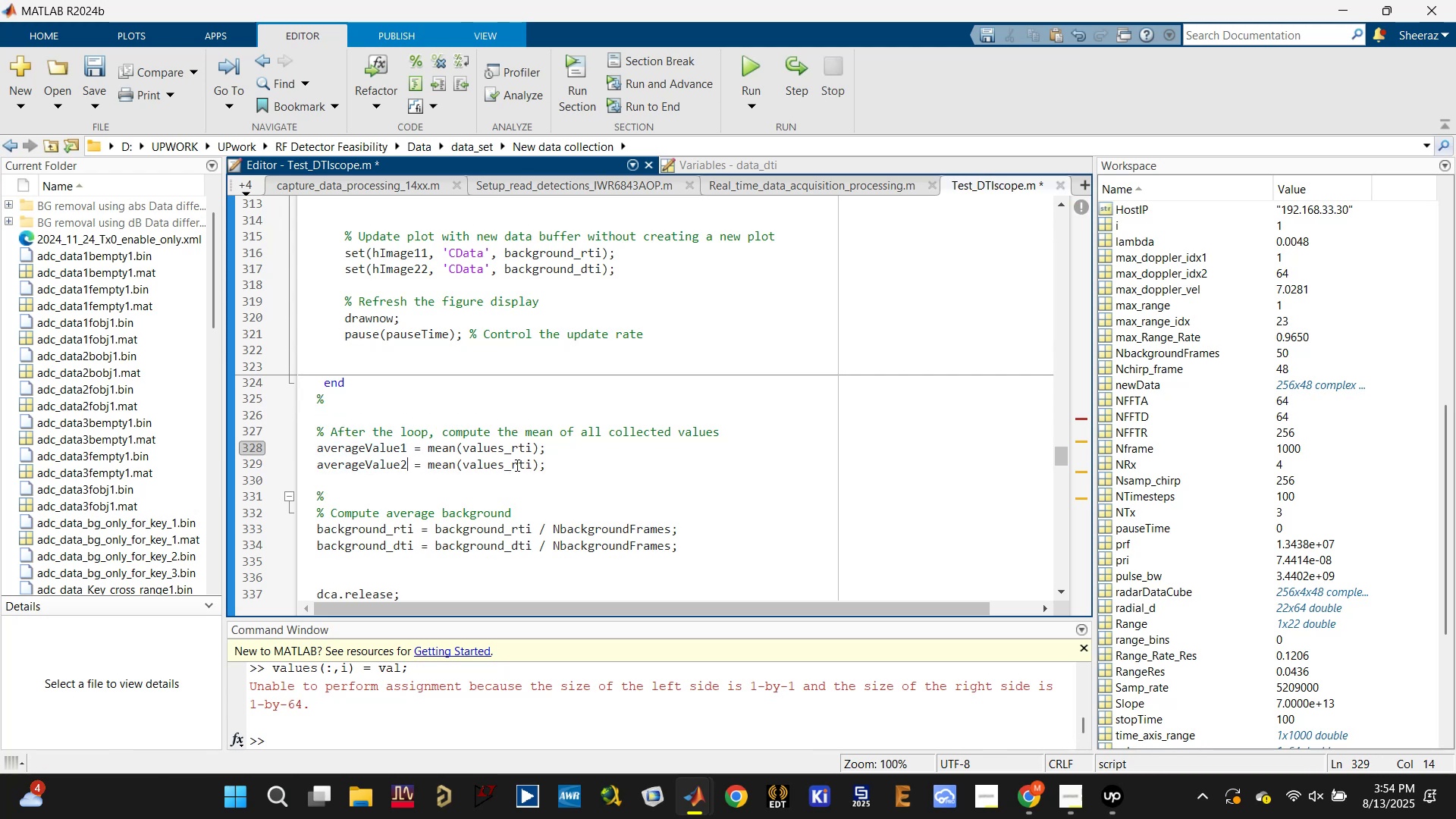 
left_click([518, 464])
 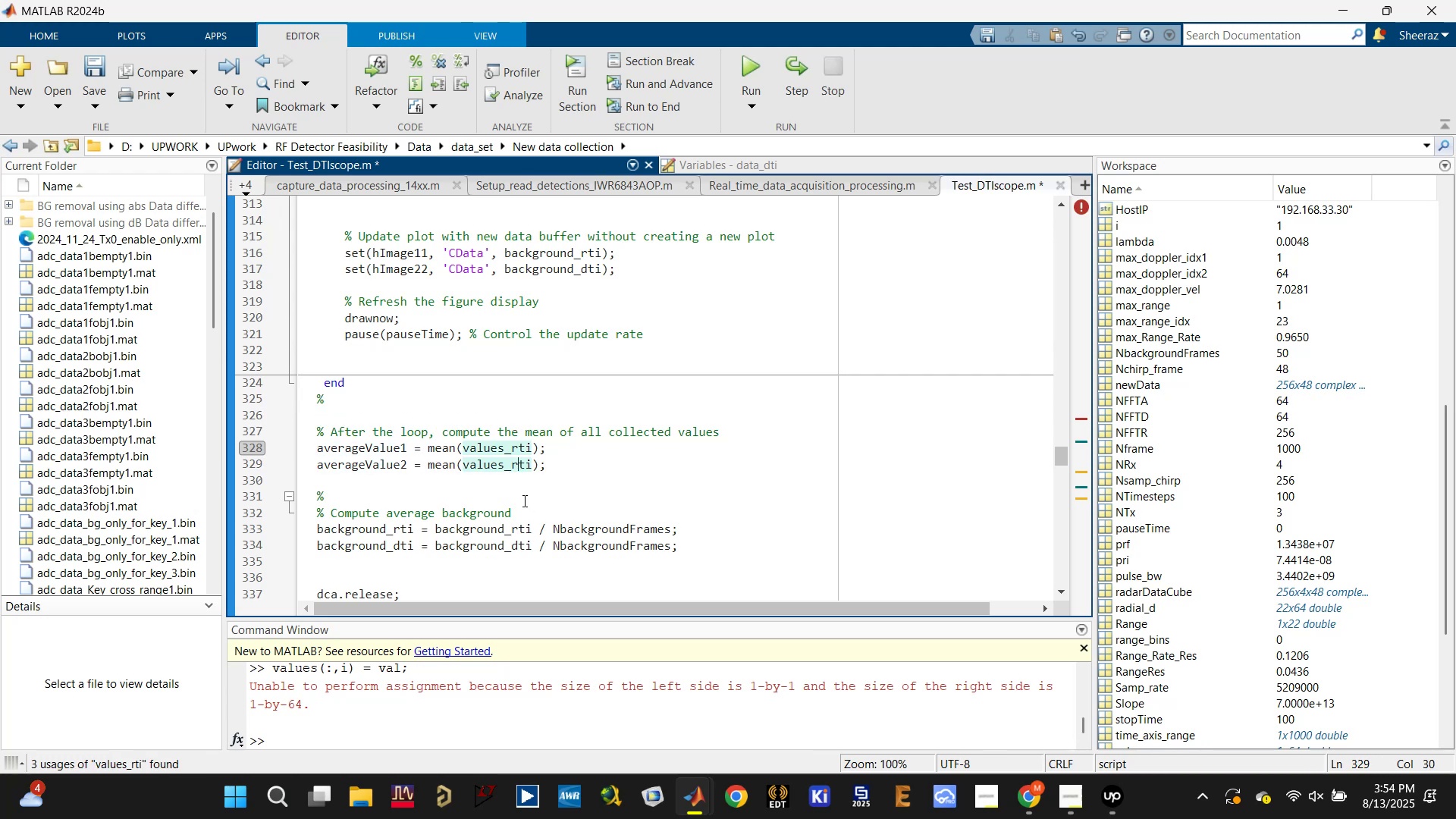 
key(Backspace)
 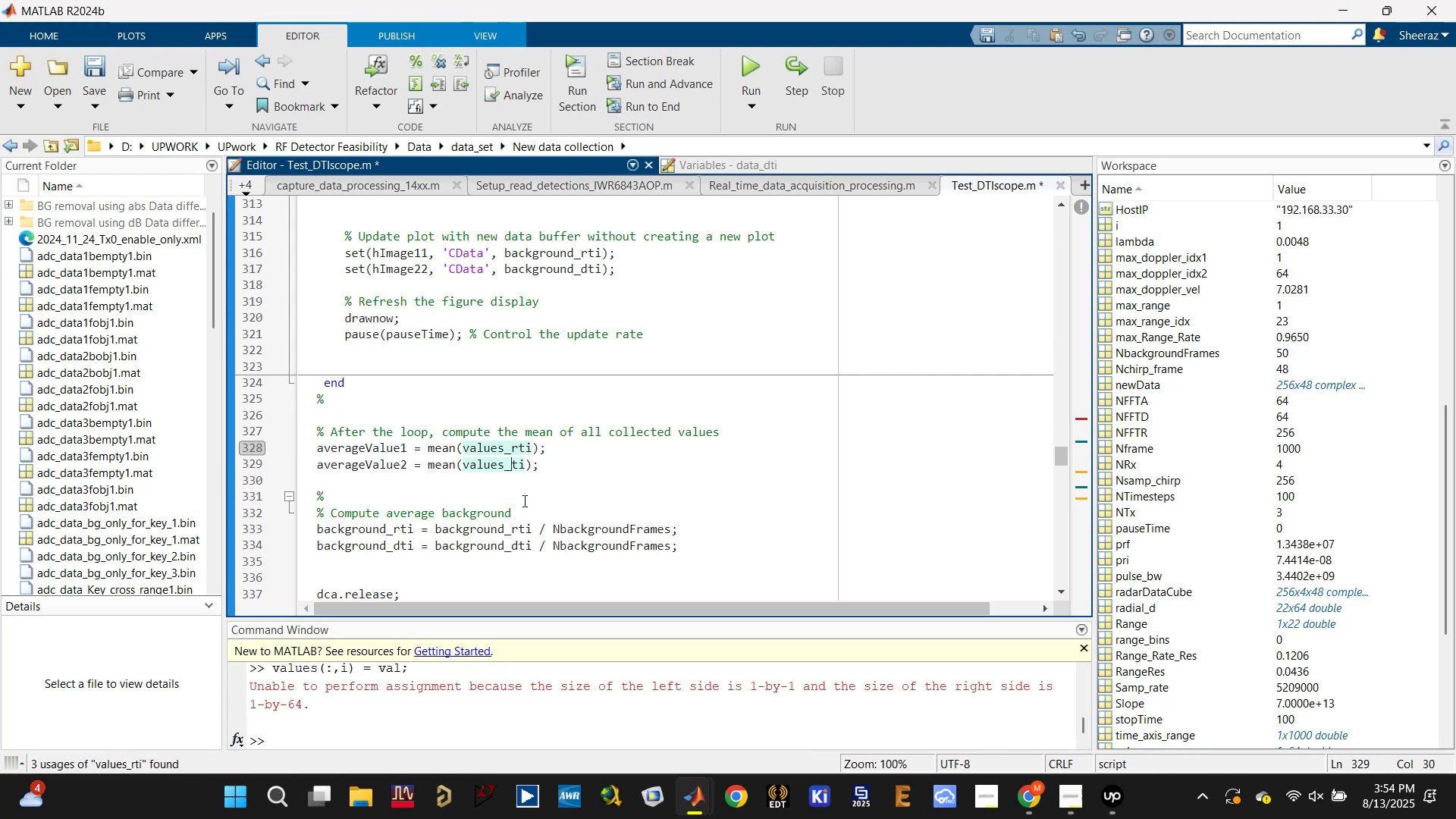 
key(D)
 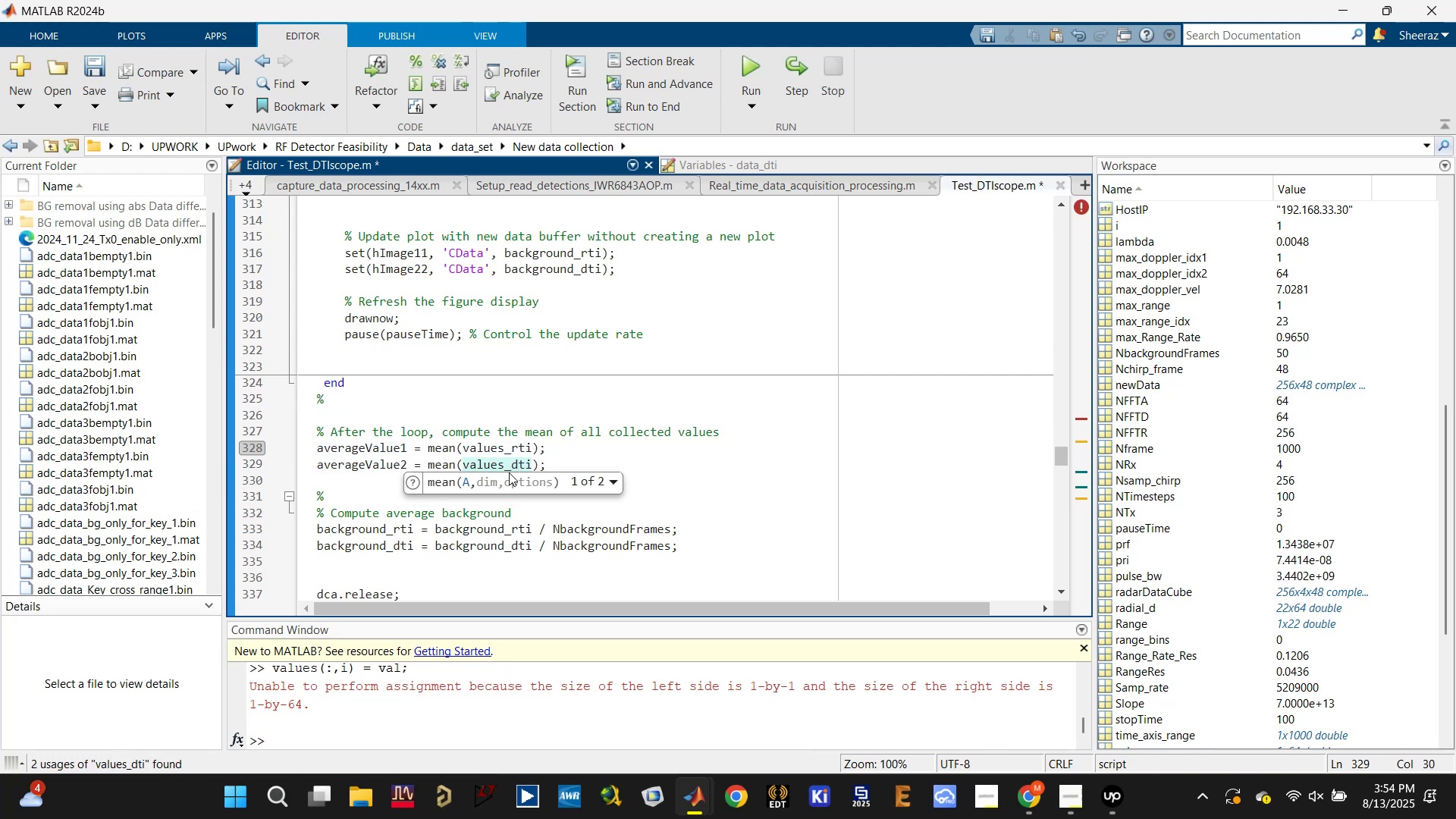 
double_click([509, 469])
 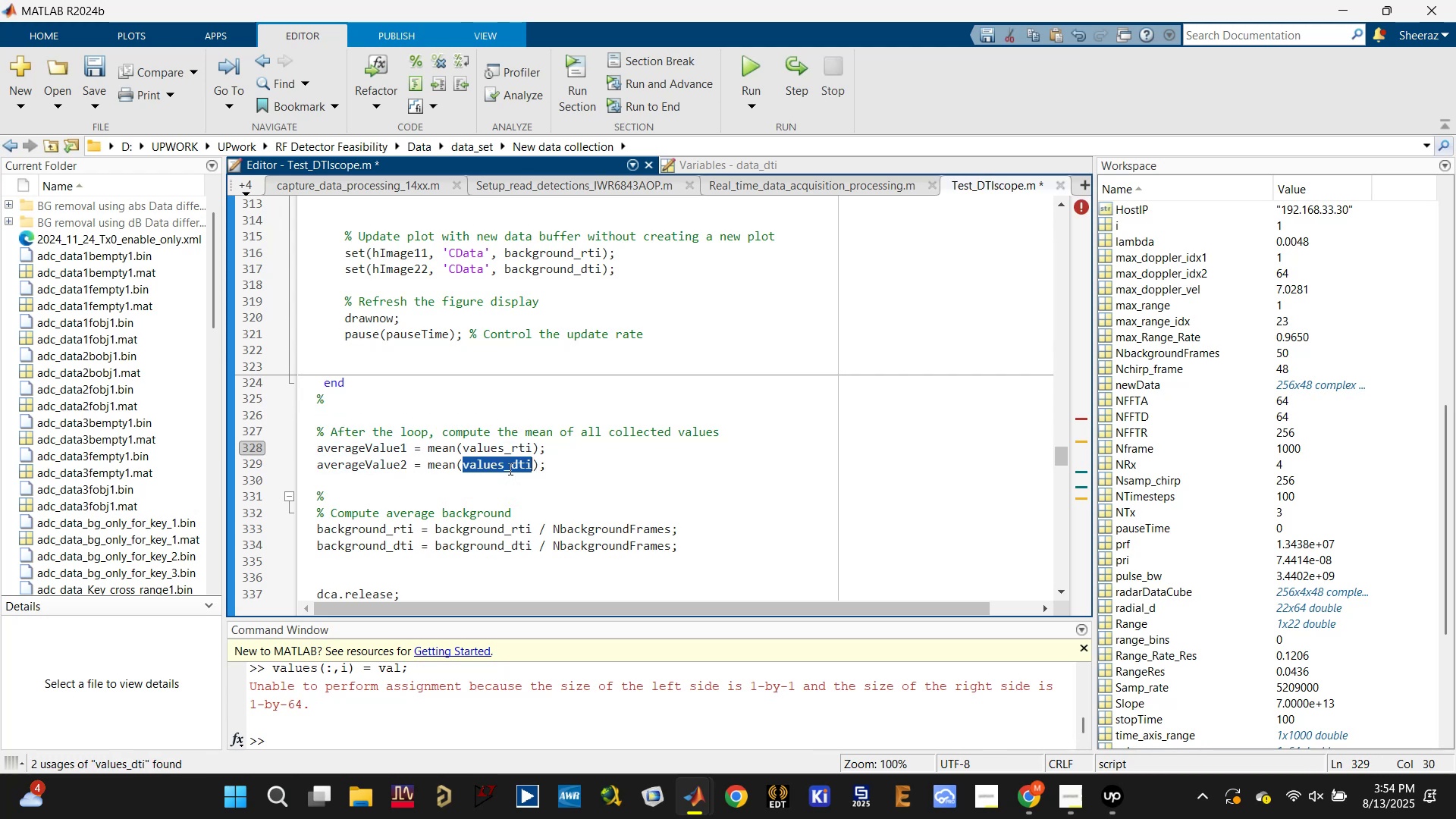 
key(Control+C)
 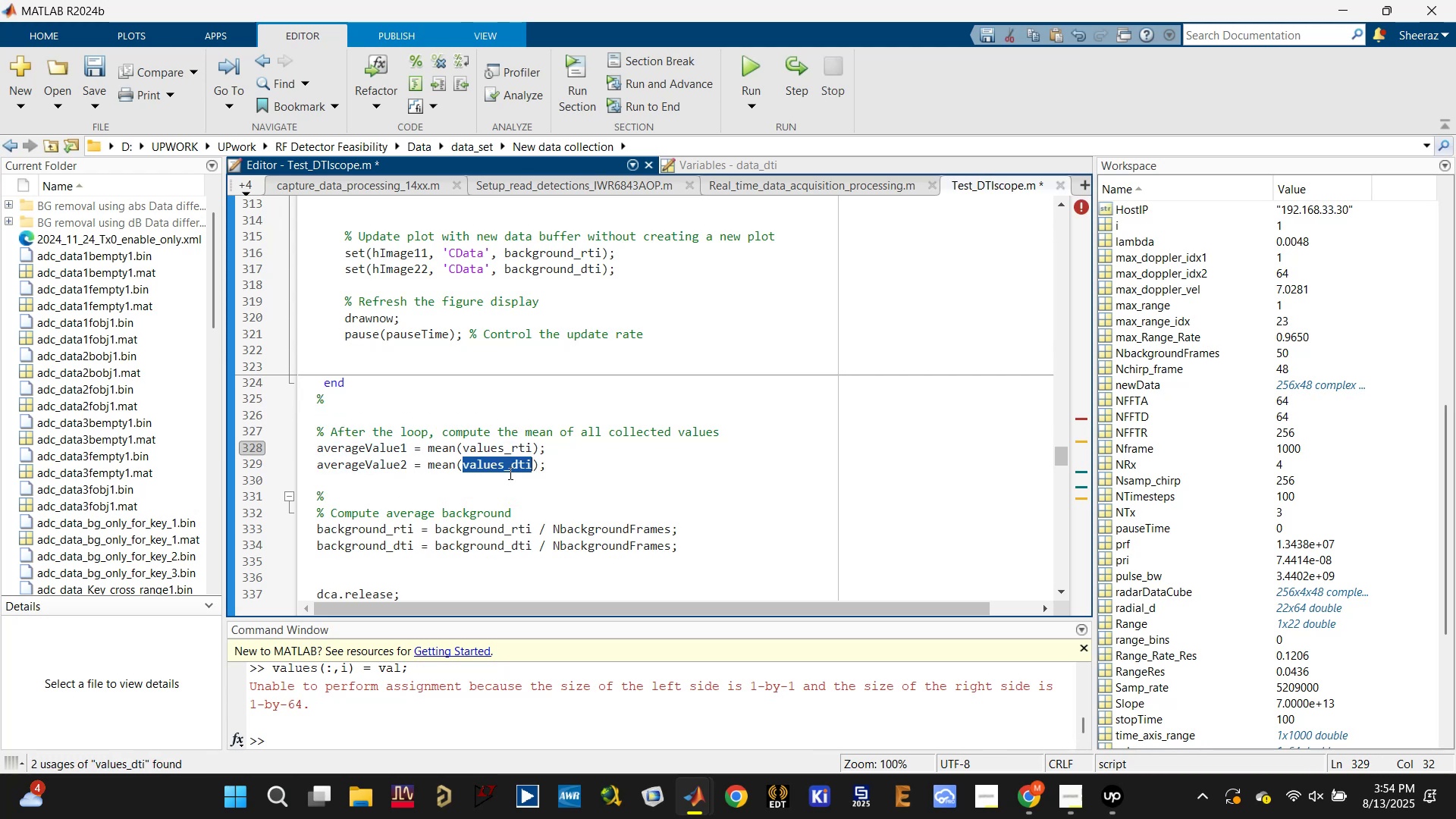 
scroll: coordinate [378, 416], scroll_direction: up, amount: 16.0
 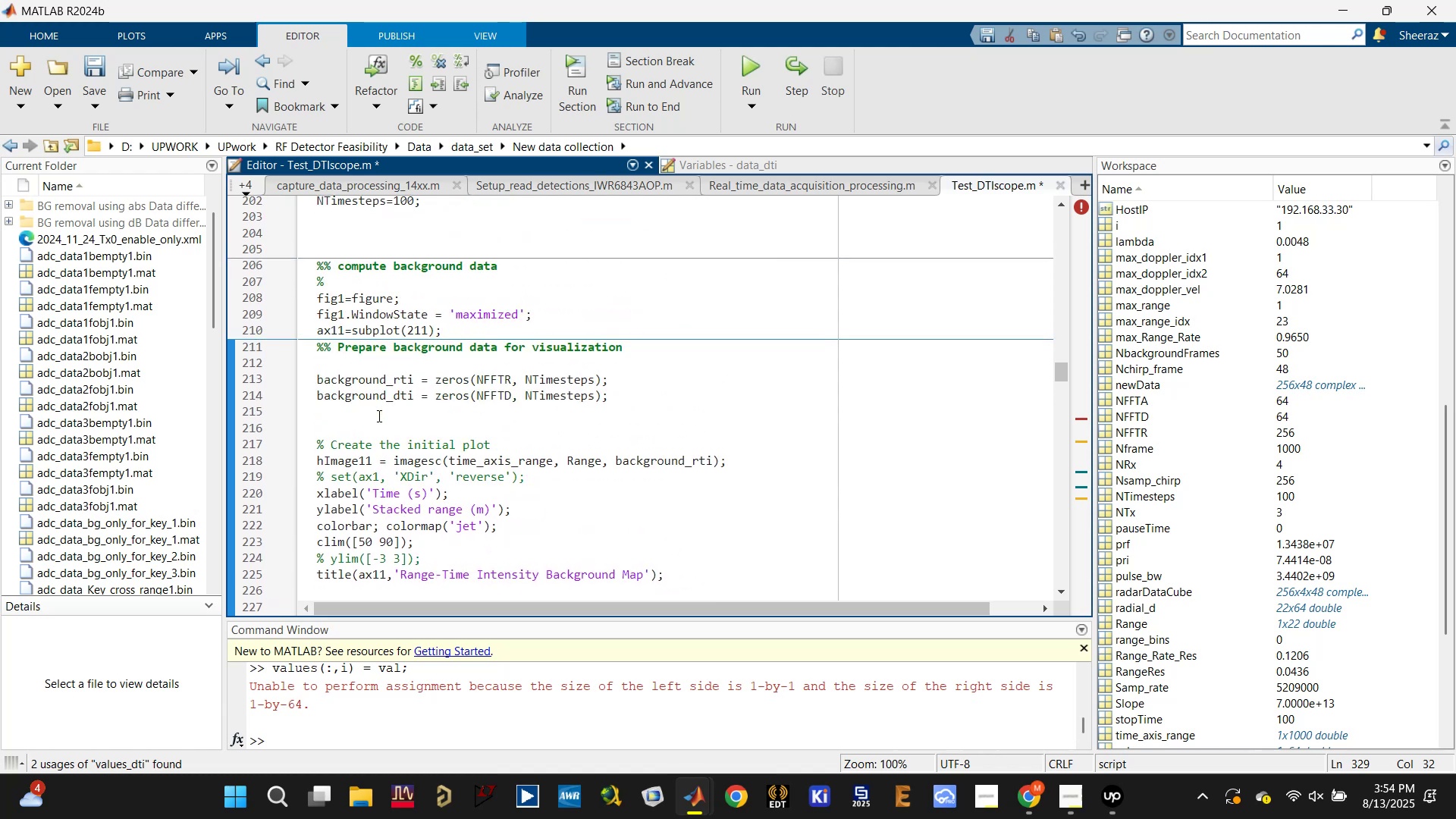 
scroll: coordinate [378, 416], scroll_direction: down, amount: 3.0
 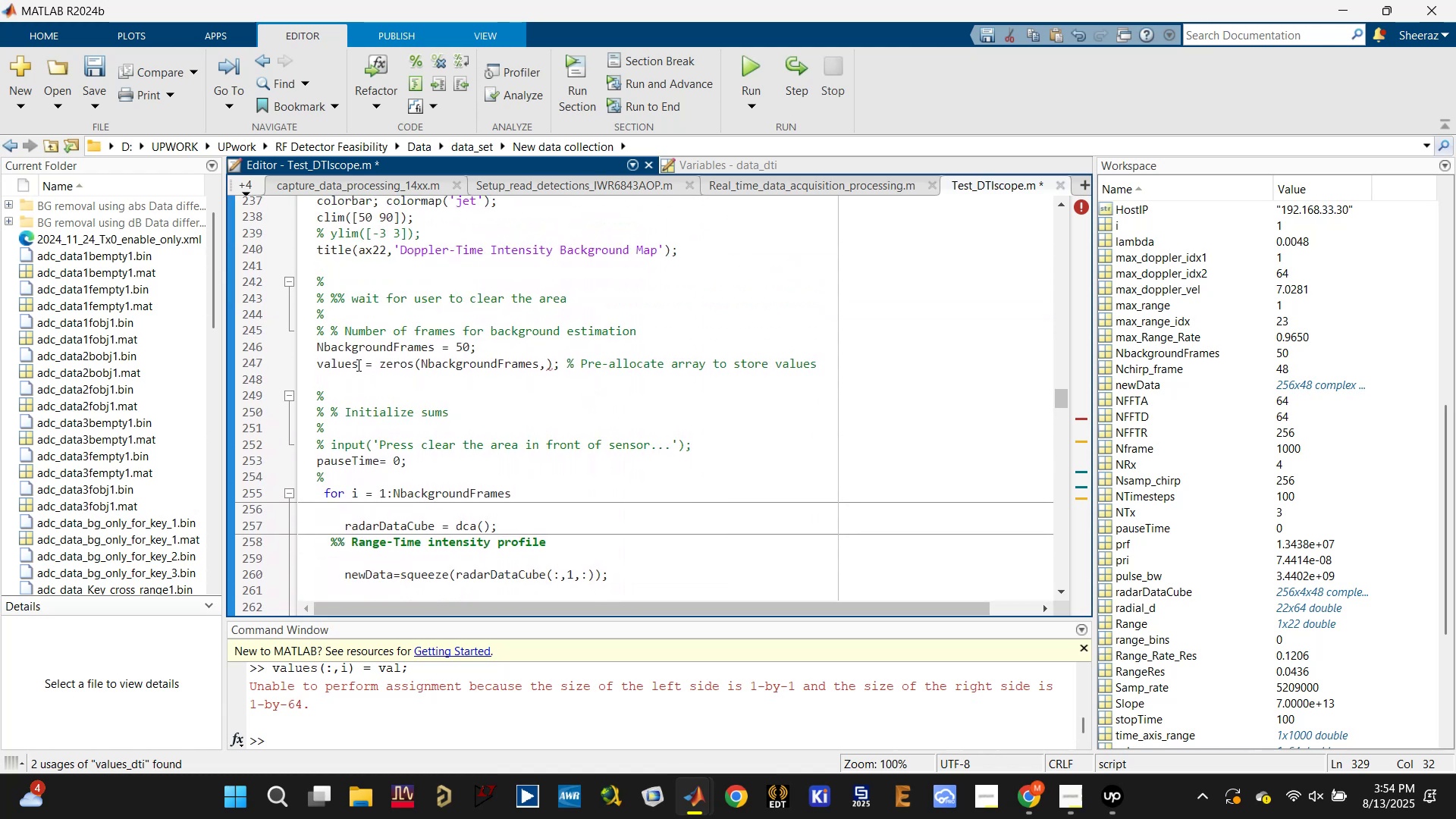 
double_click([340, 365])
 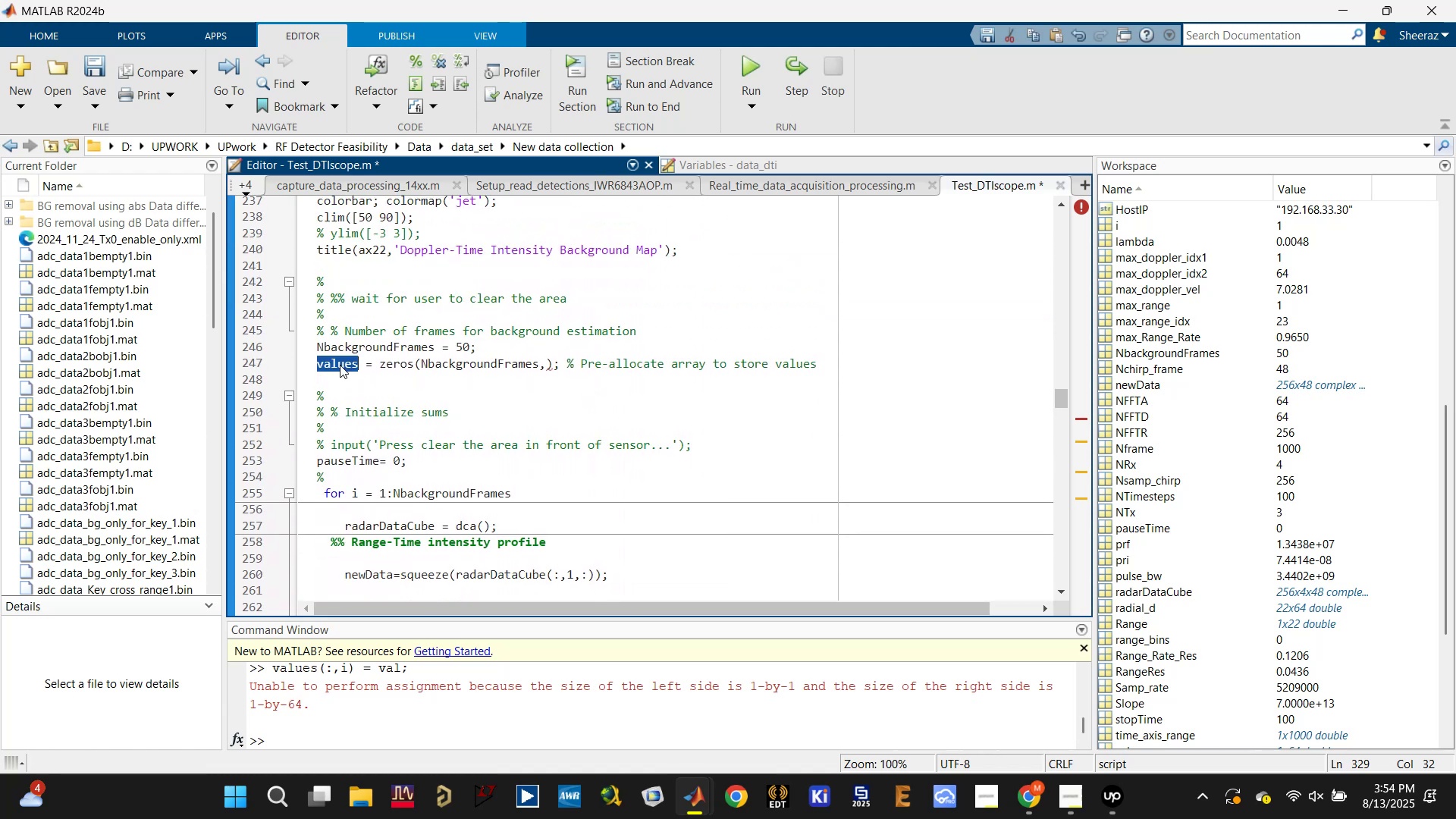 
key(Control+V)
 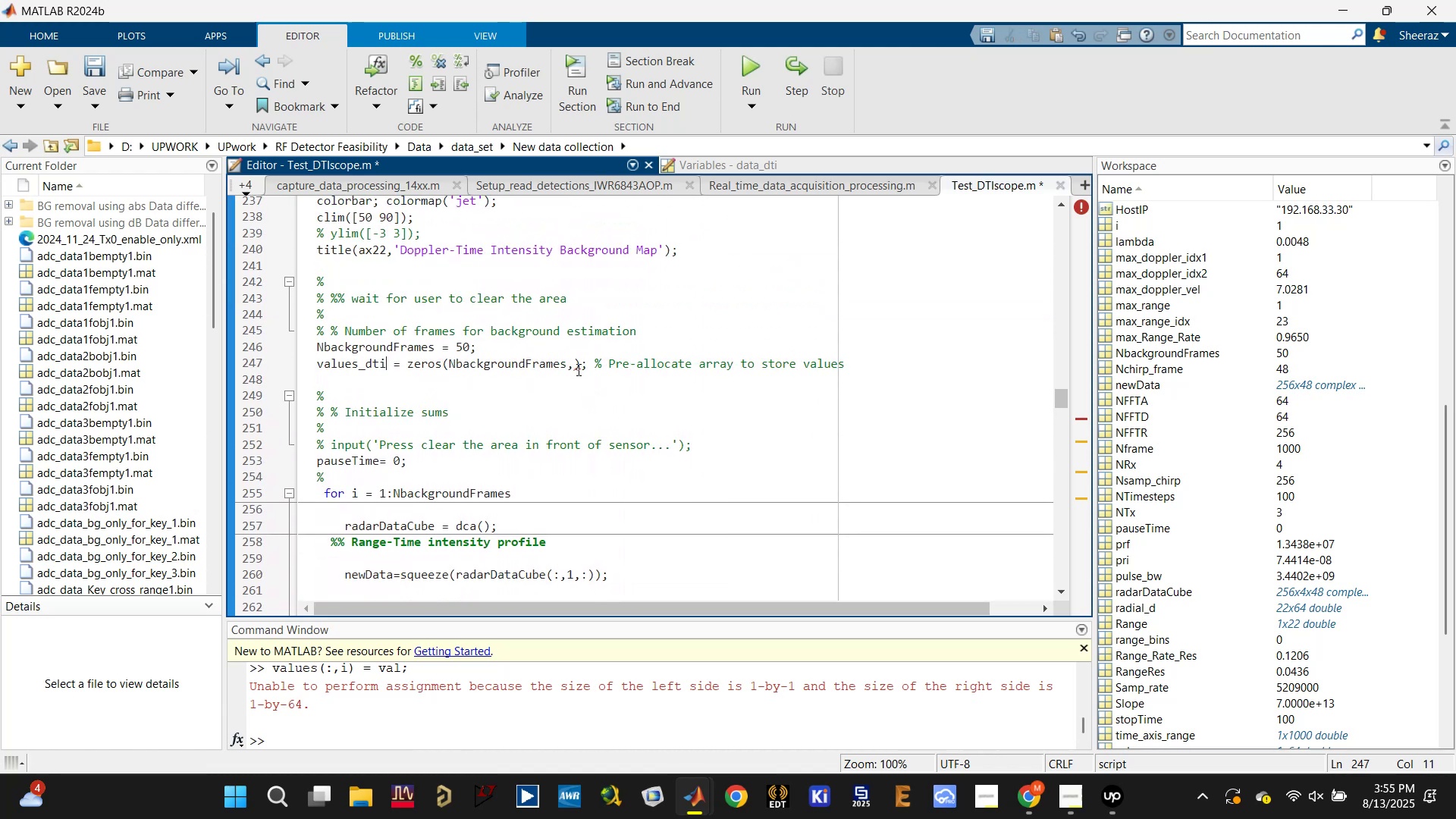 
left_click([576, 366])
 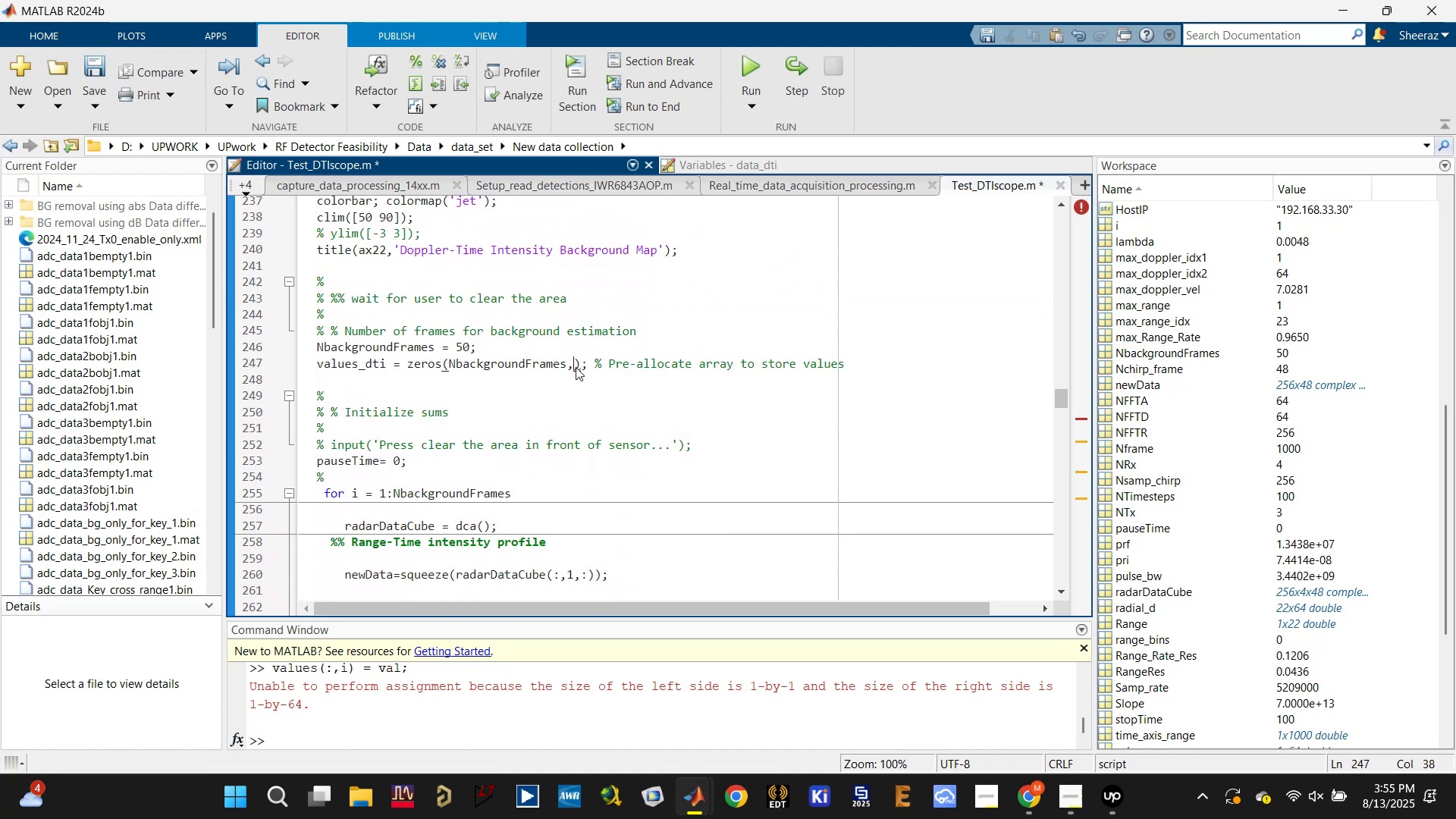 
type(NFFTD)
 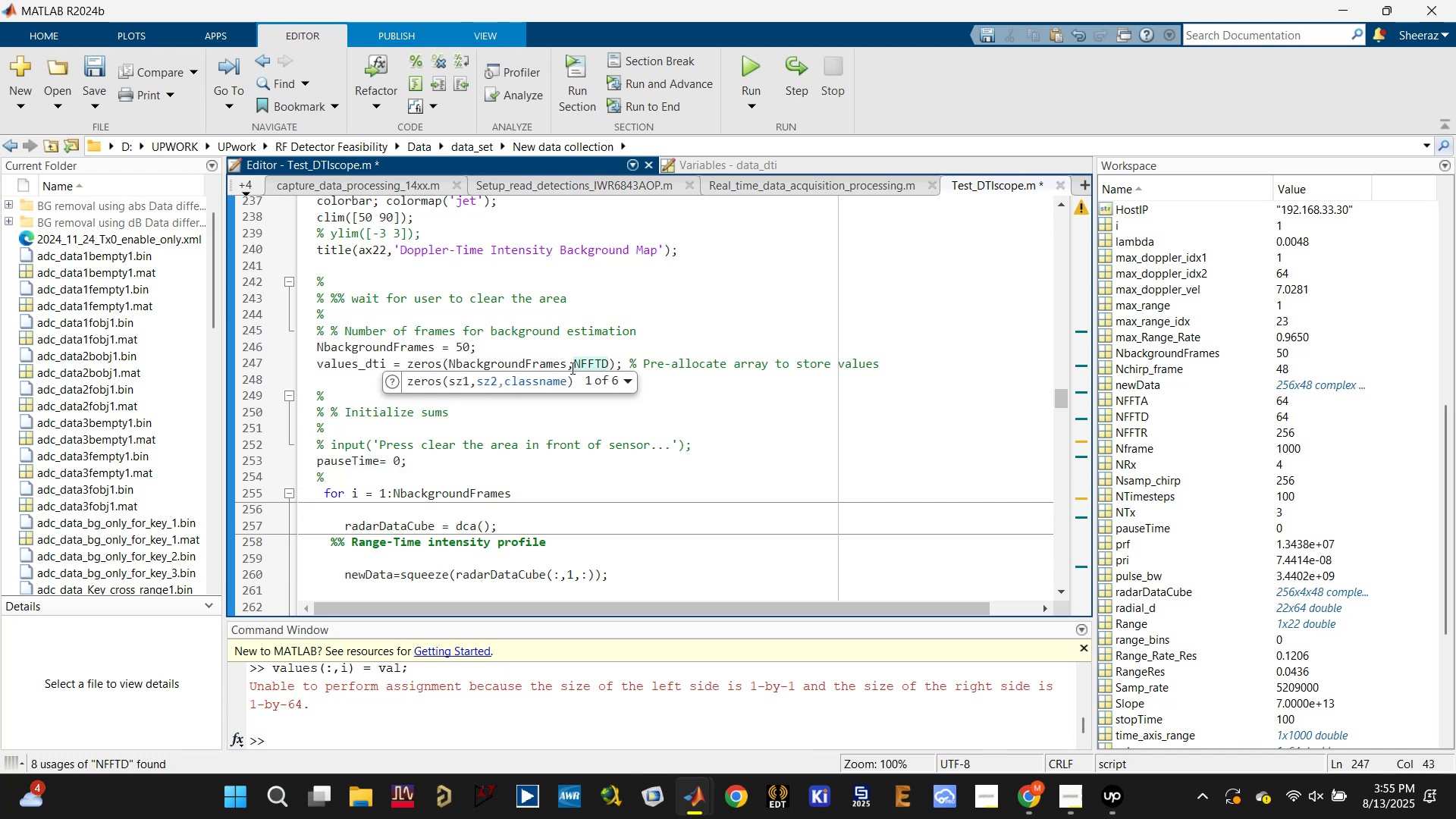 
double_click([571, 368])
 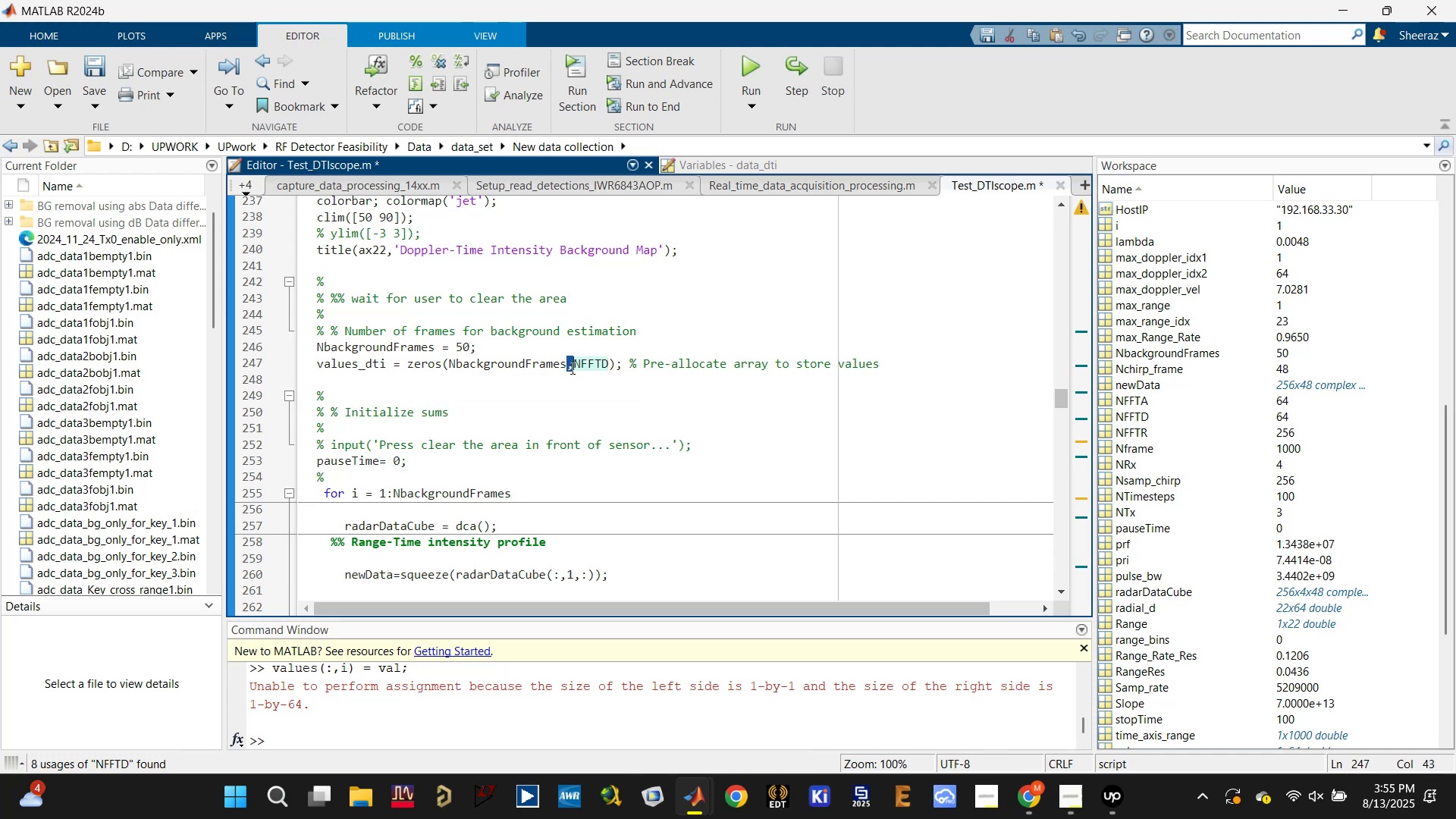 
triple_click([571, 368])
 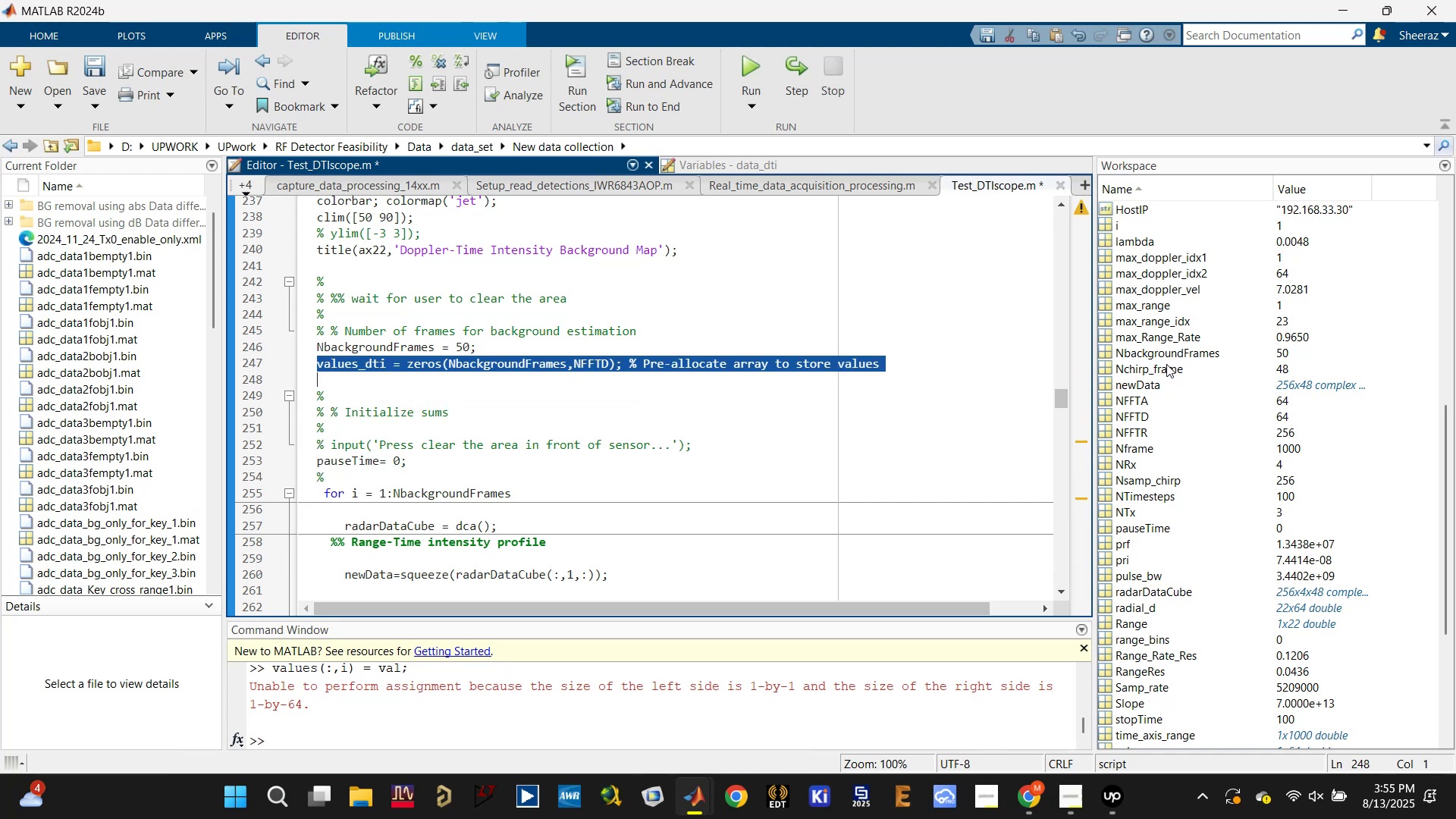 
scroll: coordinate [1162, 362], scroll_direction: up, amount: 9.0
 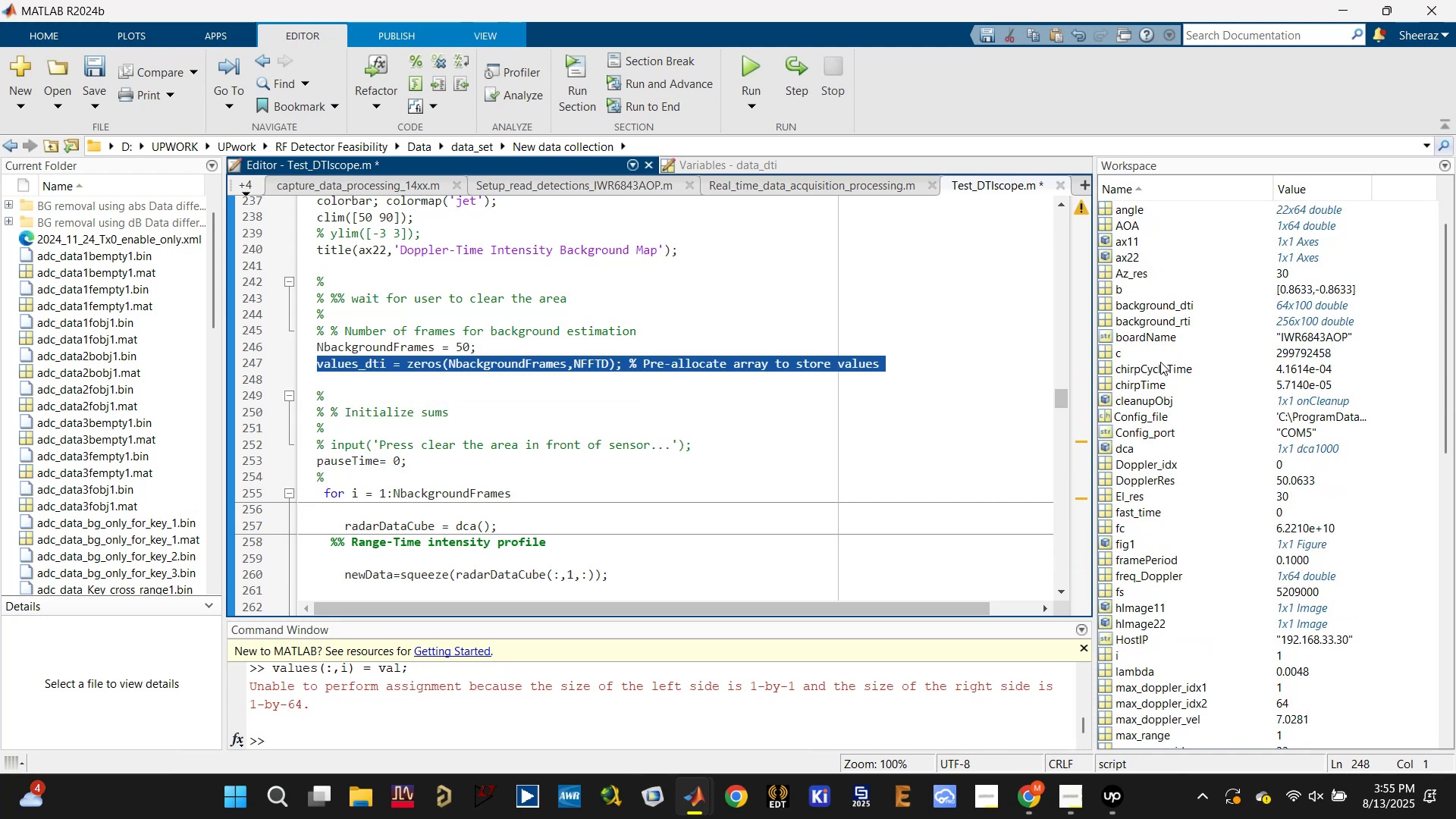 
scroll: coordinate [1174, 532], scroll_direction: down, amount: 4.0
 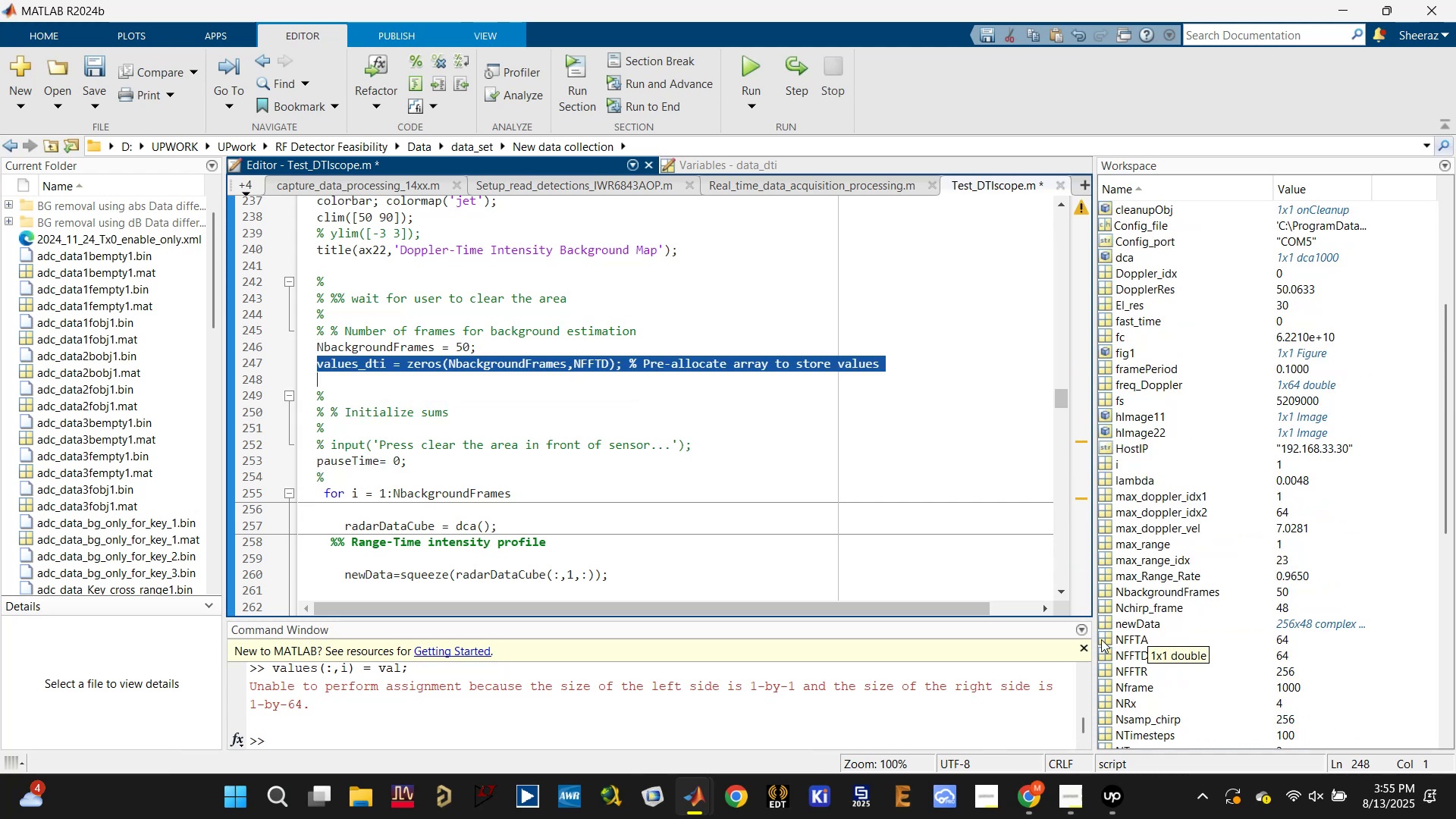 
key(Control+C)
 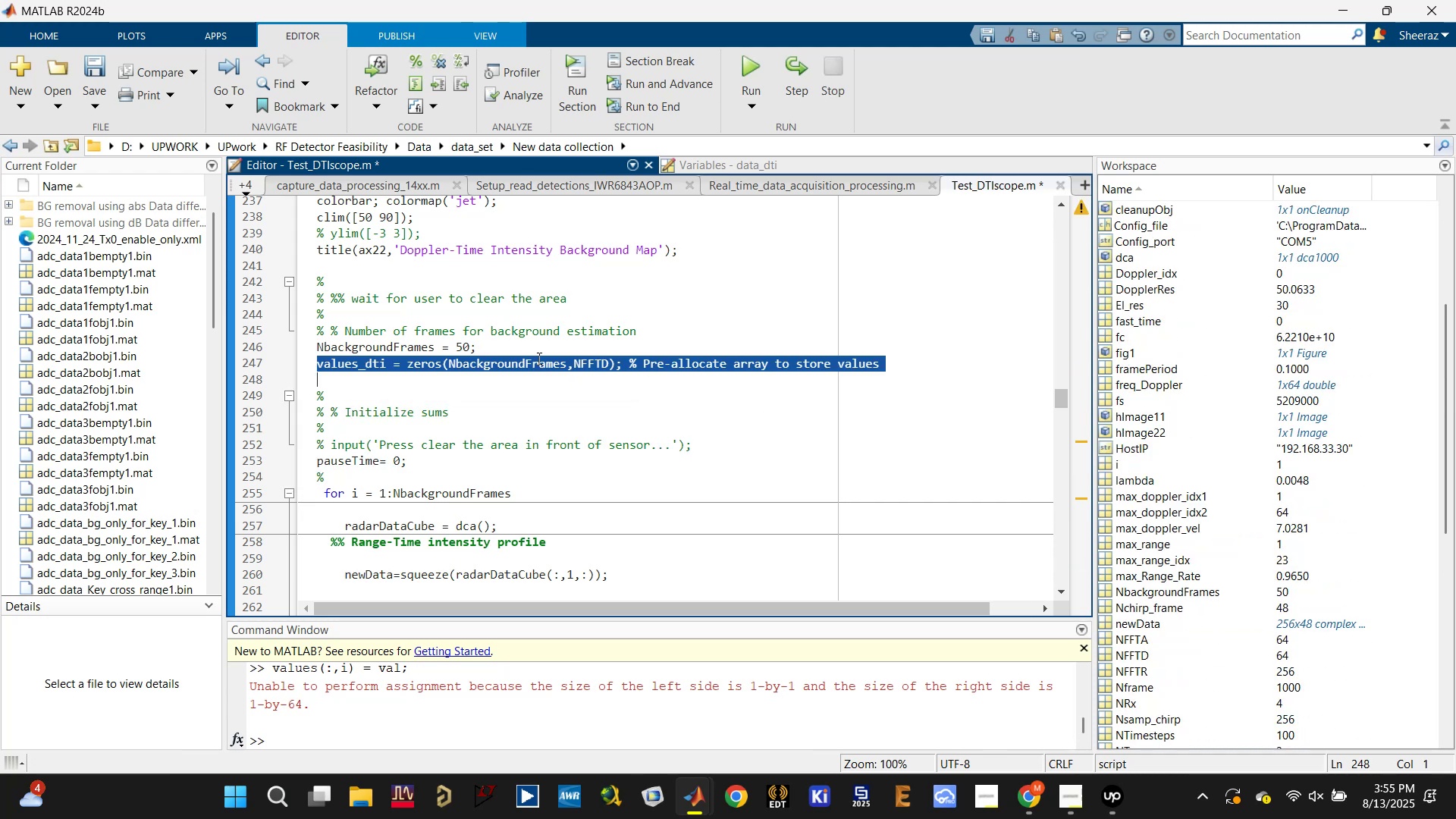 
left_click([537, 352])
 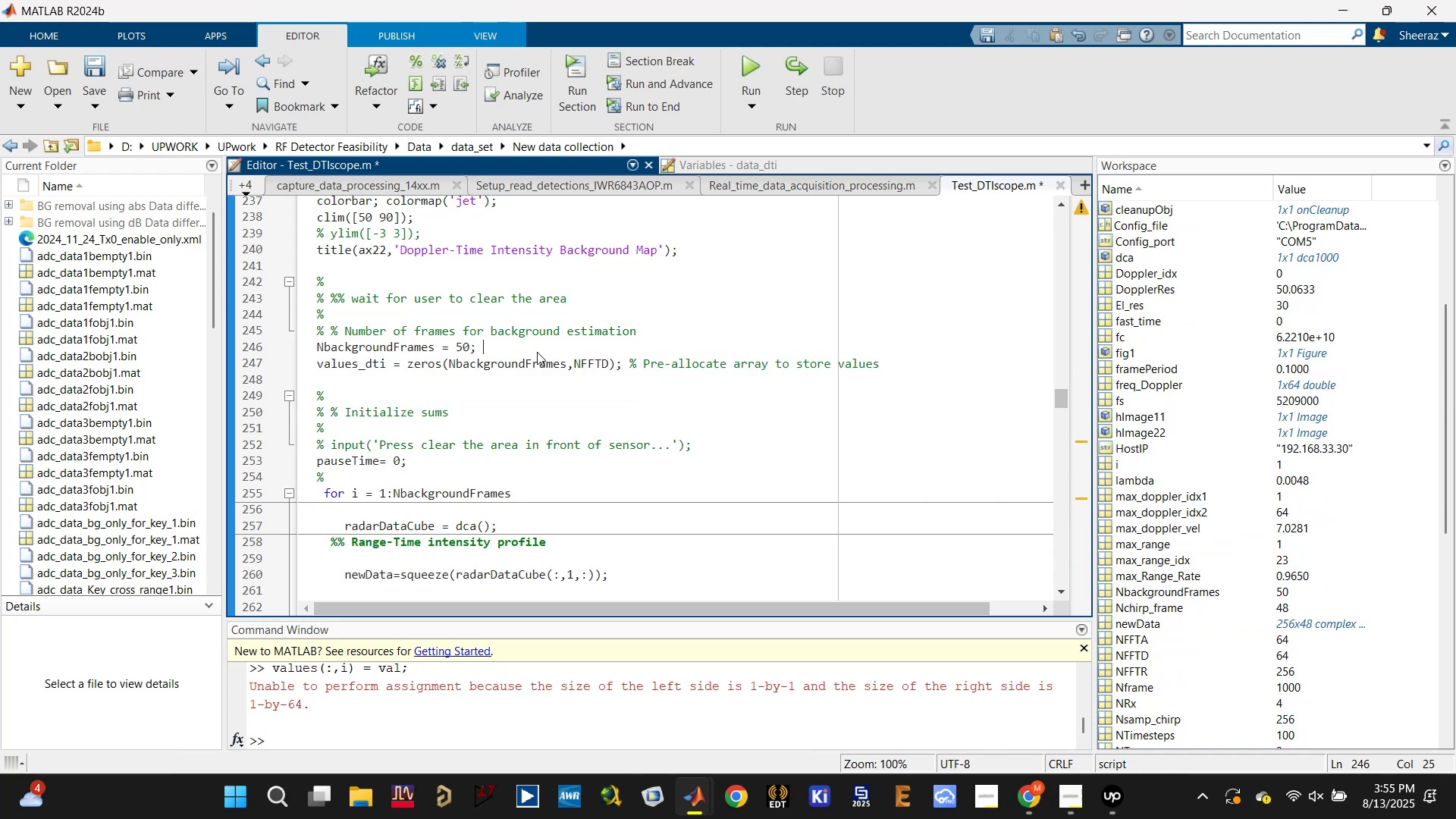 
key(Enter)
 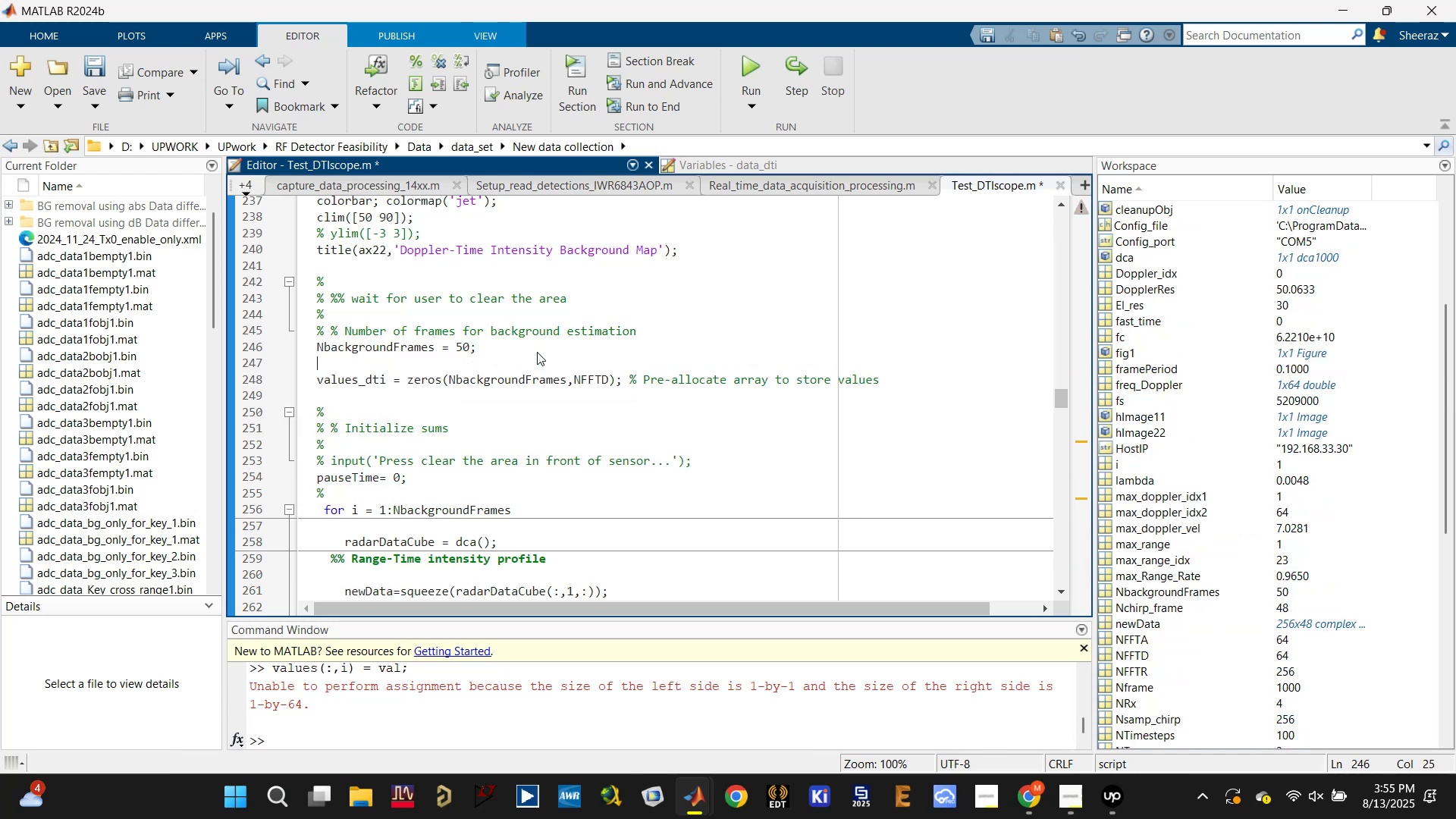 
key(Control+V)
 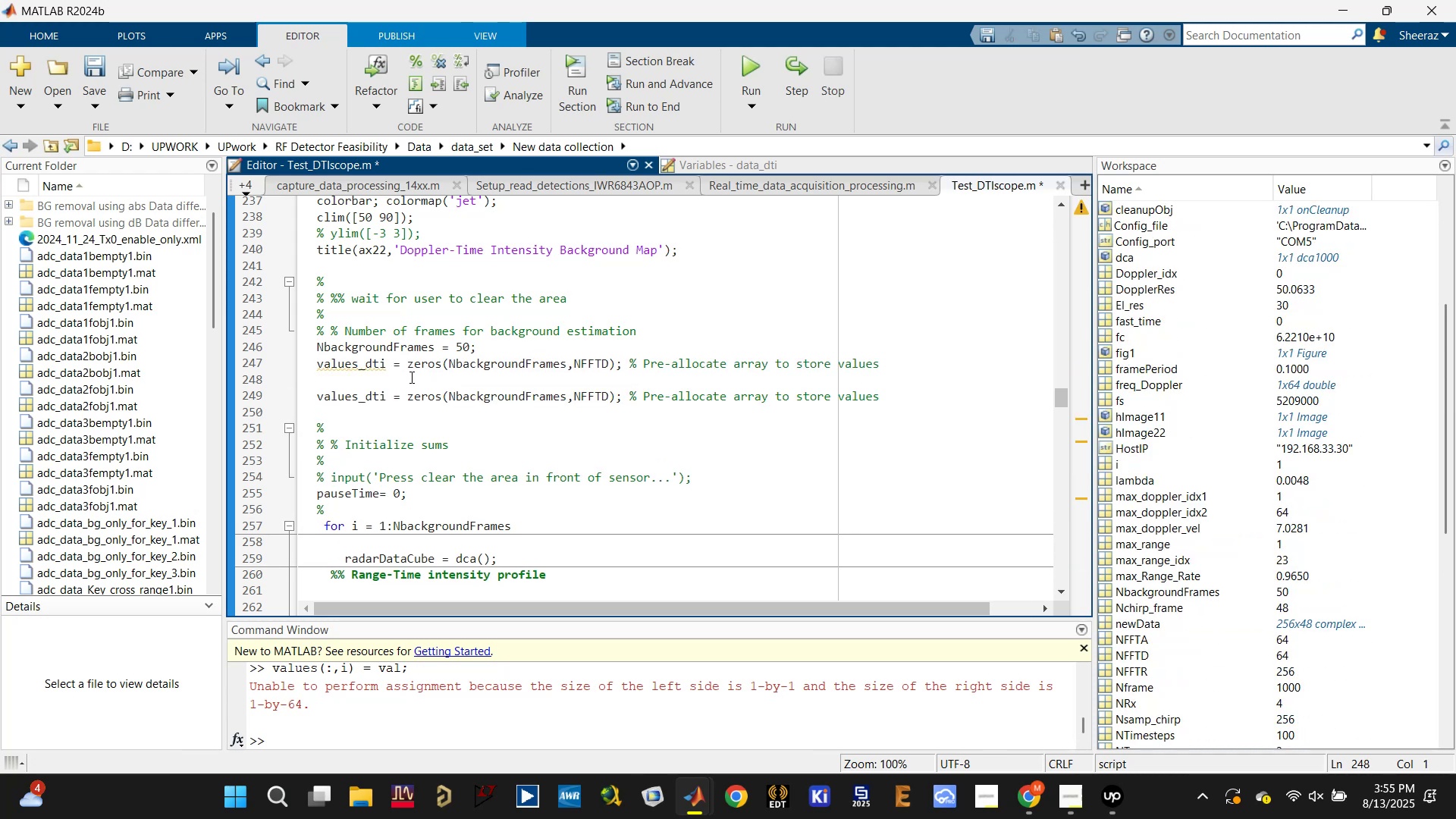 
key(Backspace)
type(rti)
 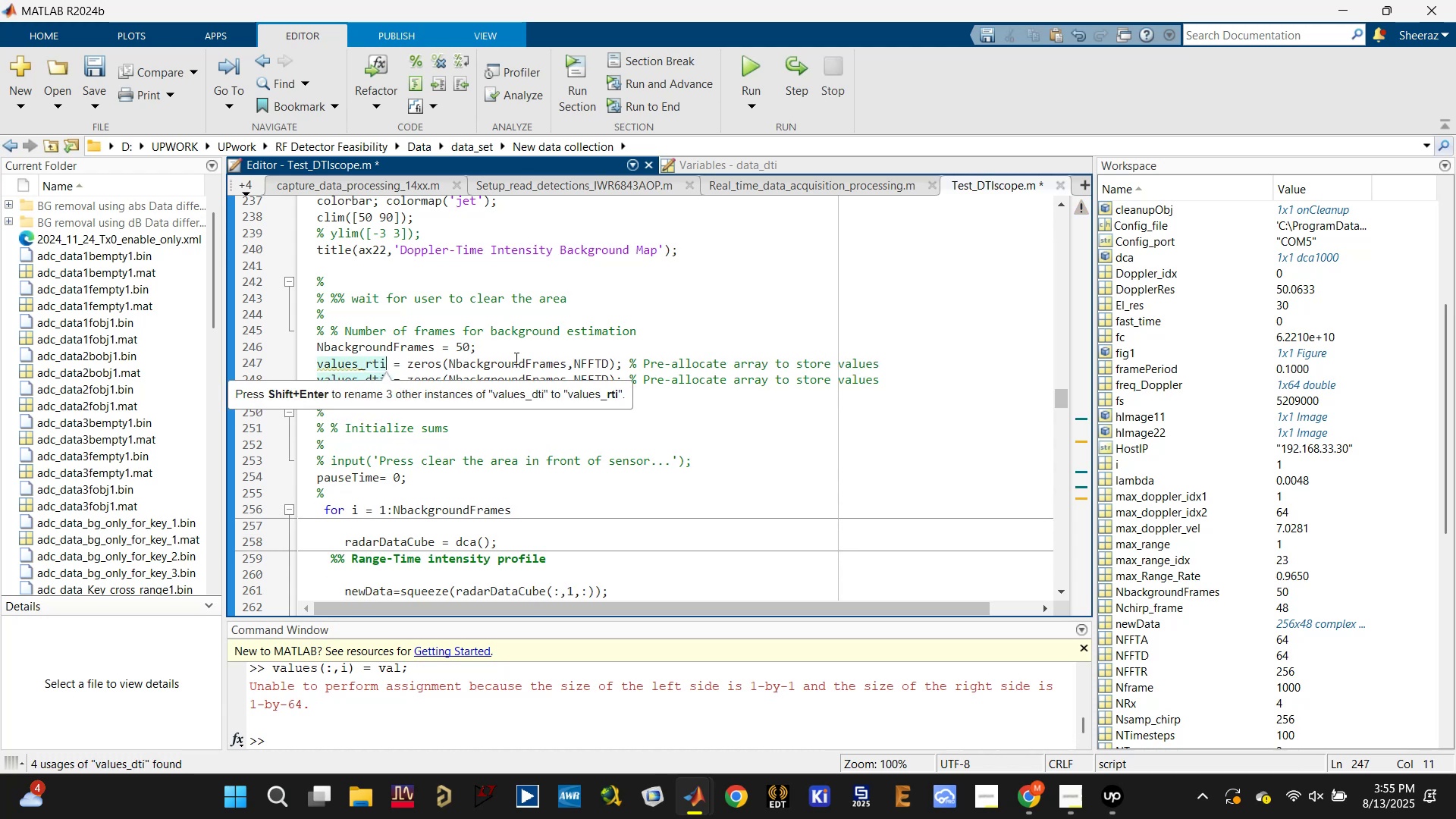 
left_click([542, 342])
 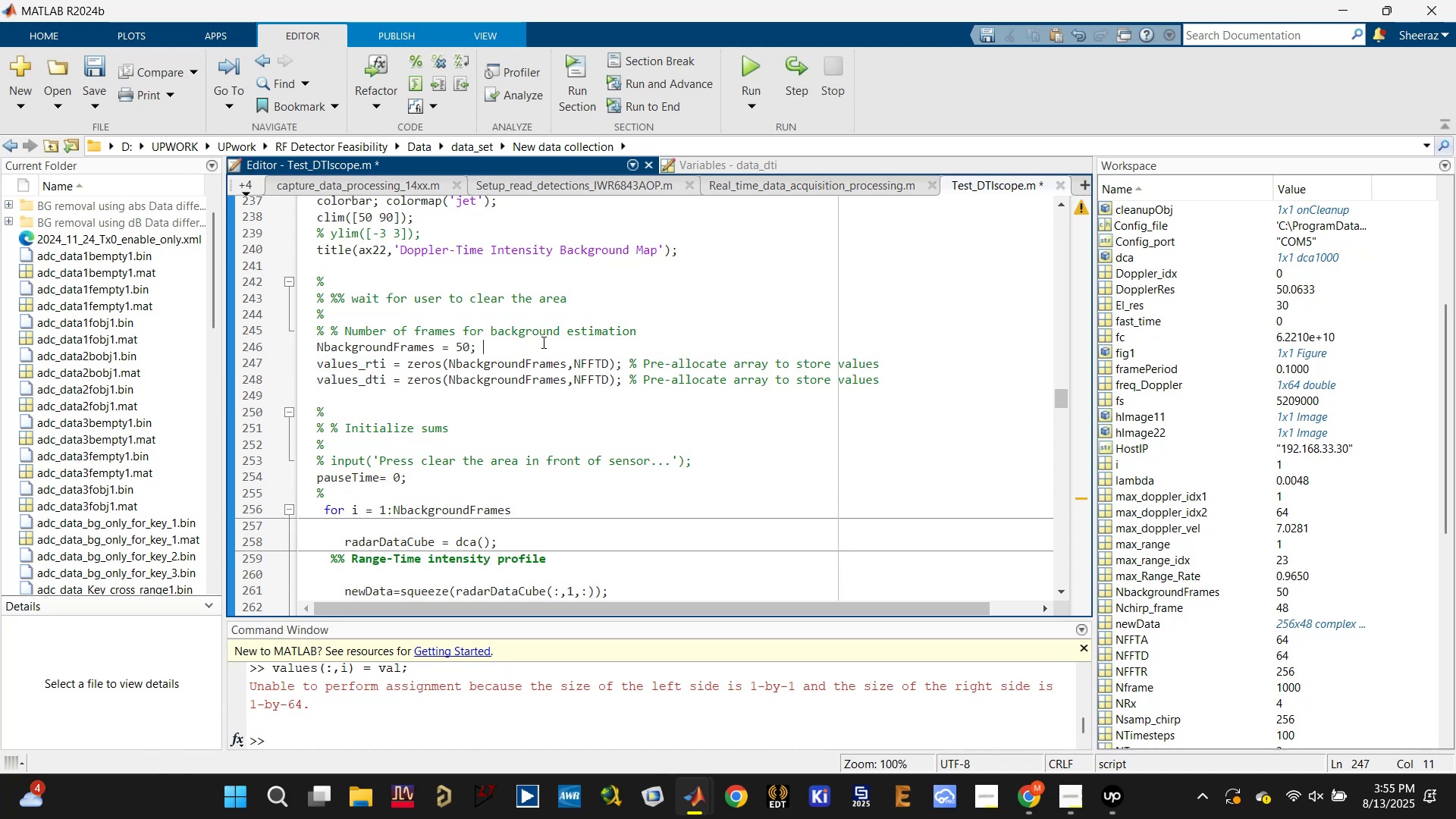 
key(Control+ControlLeft)
 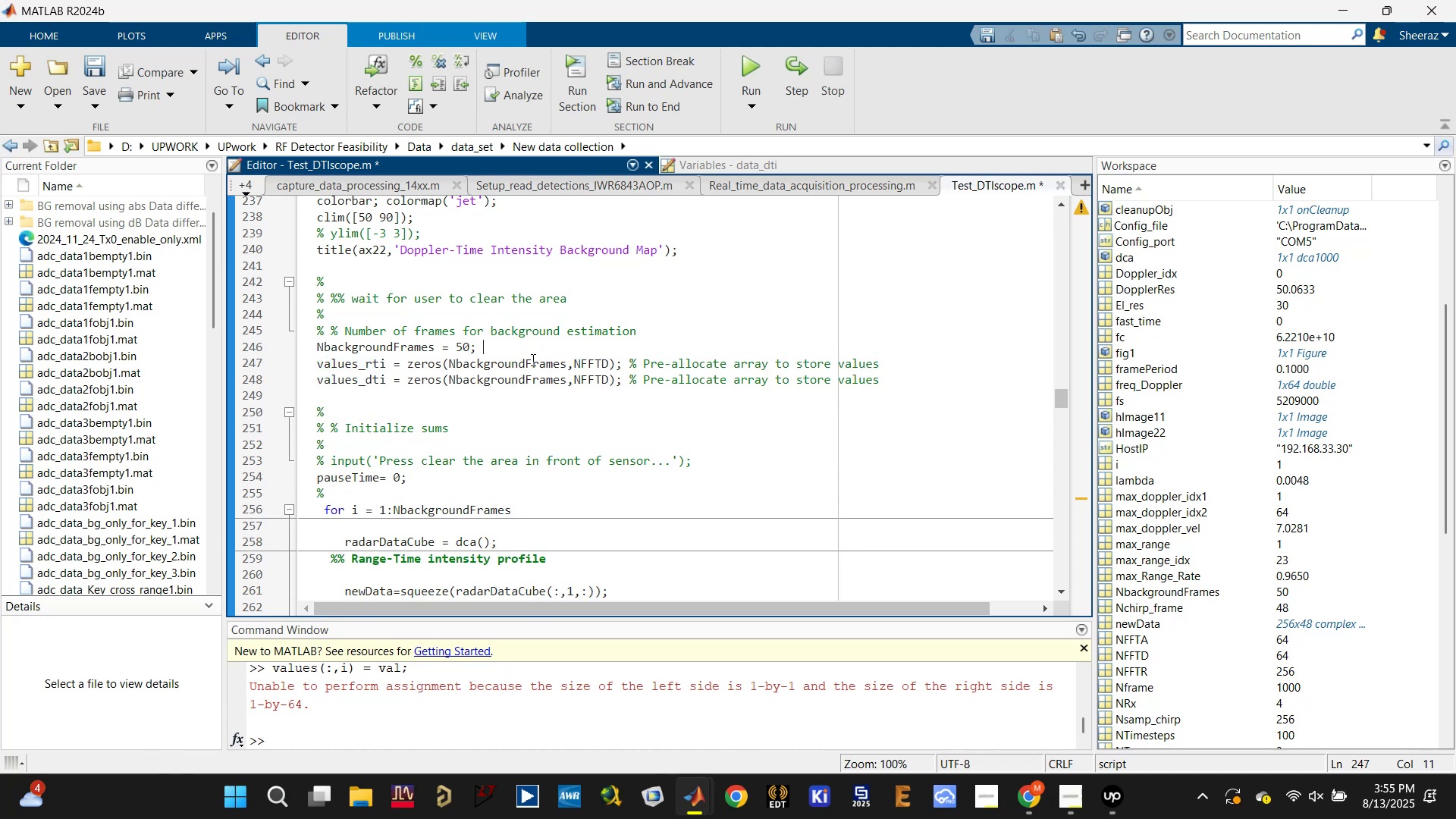 
key(Control+S)
 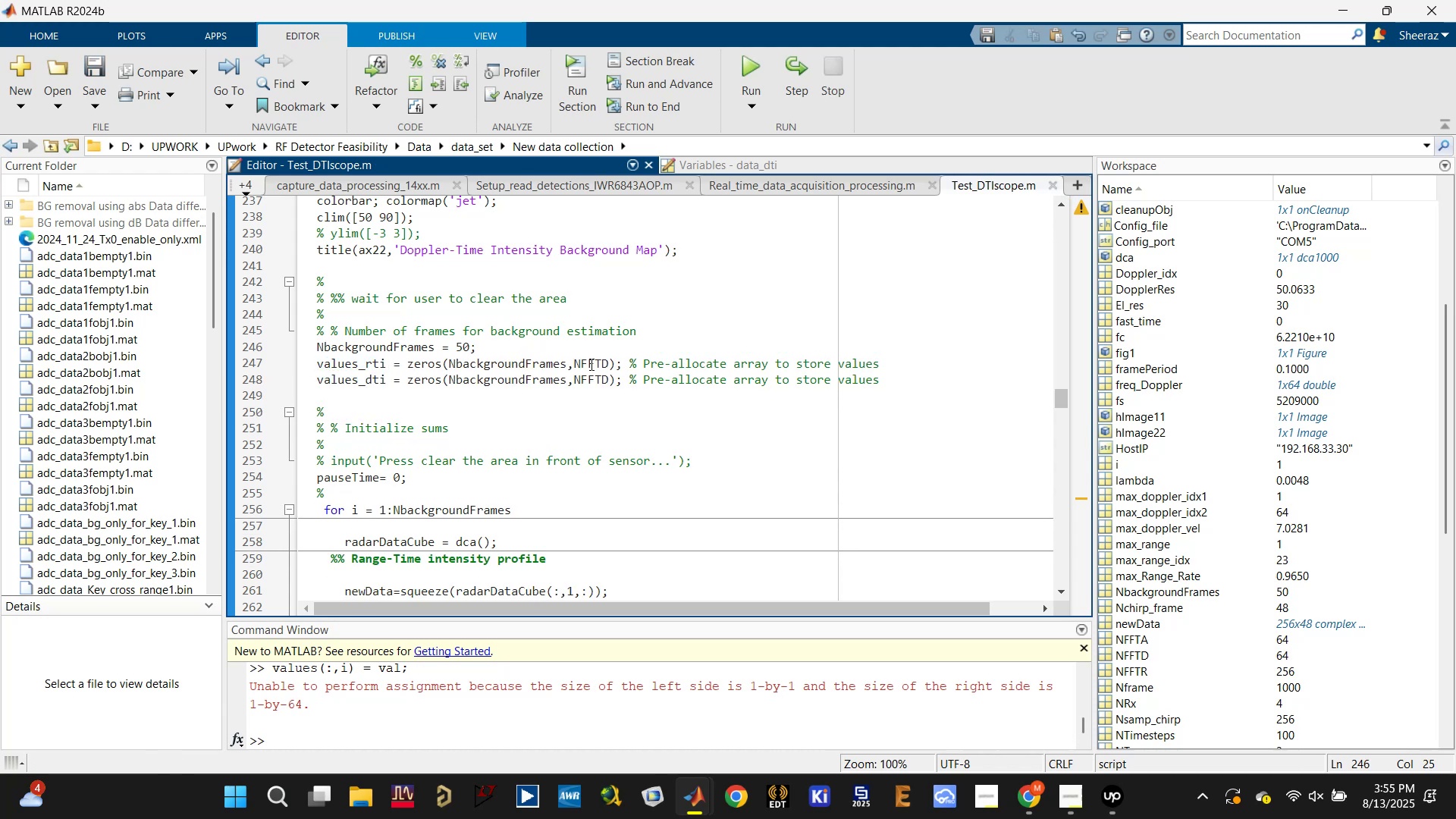 
left_click([604, 359])
 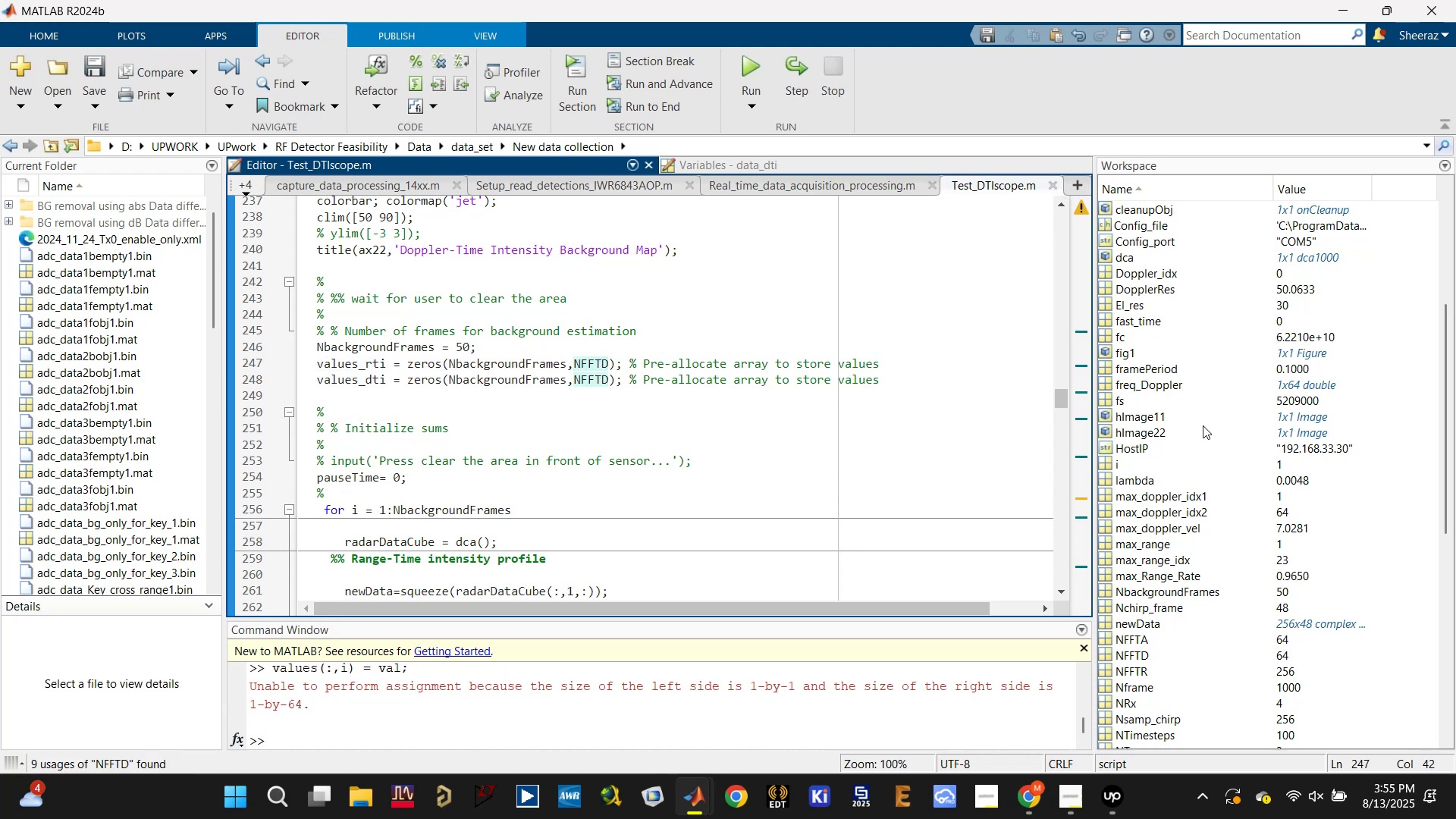 
scroll: coordinate [1237, 594], scroll_direction: down, amount: 11.0
 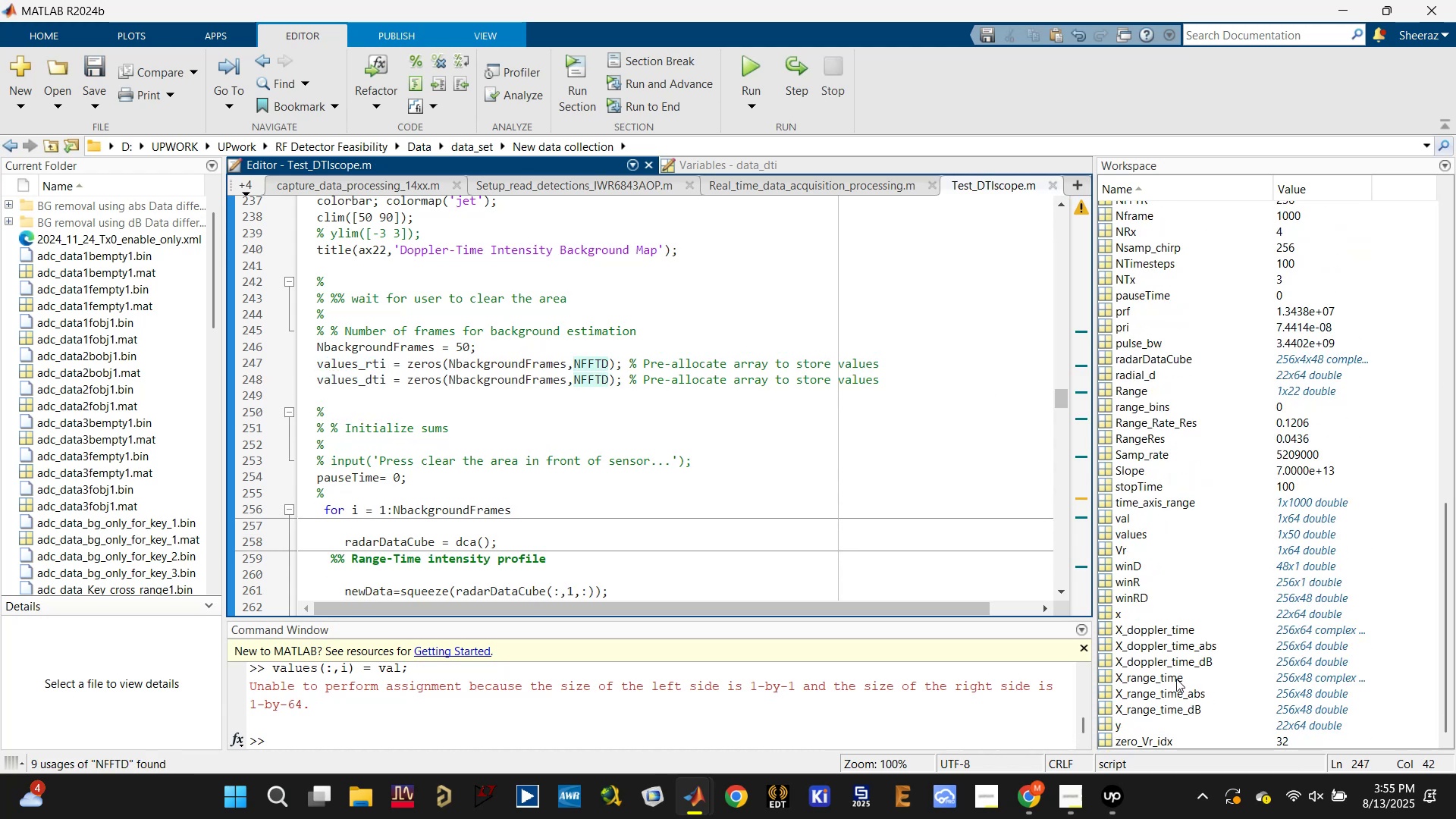 
mouse_move([1159, 694])
 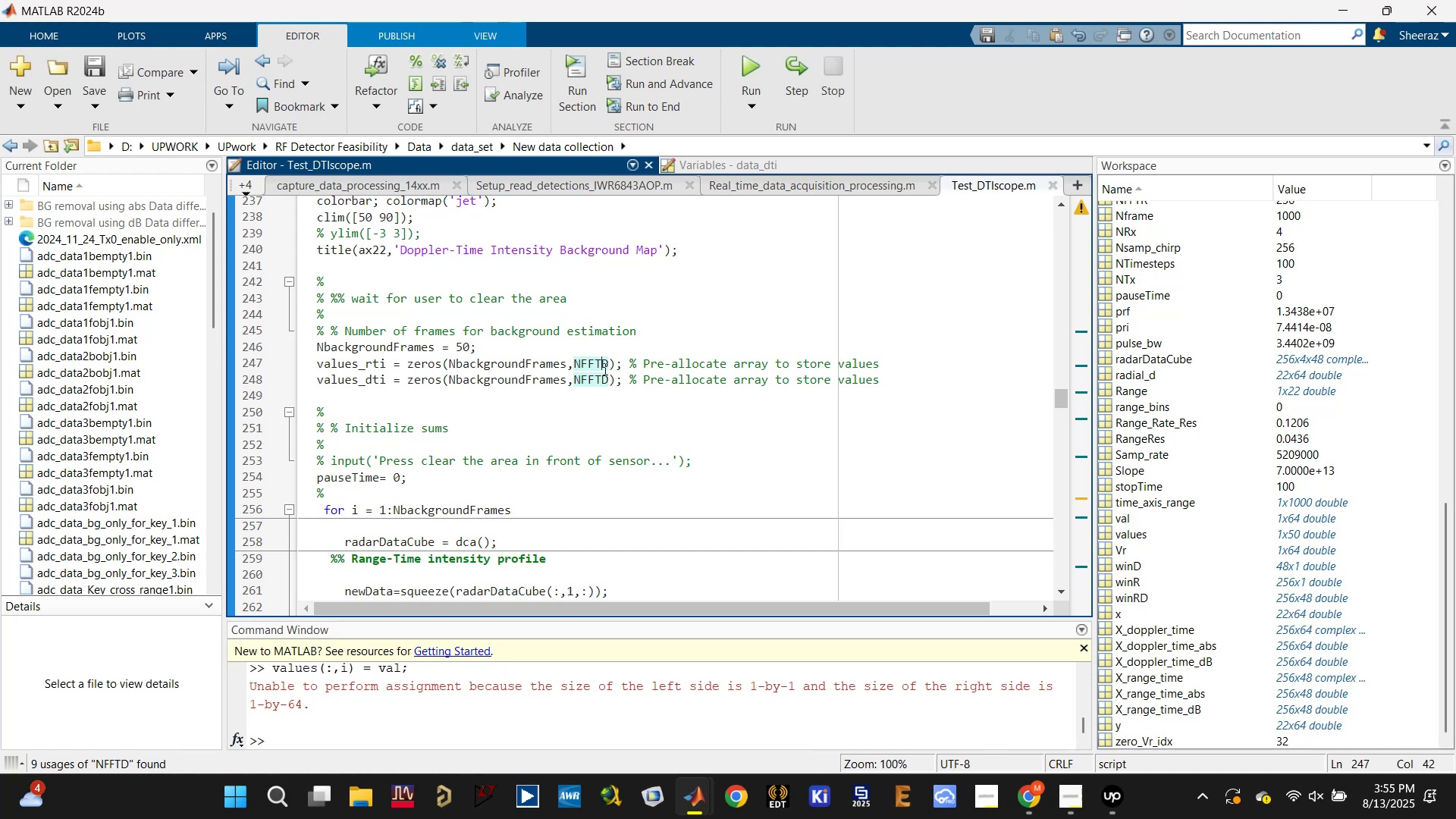 
left_click([604, 366])
 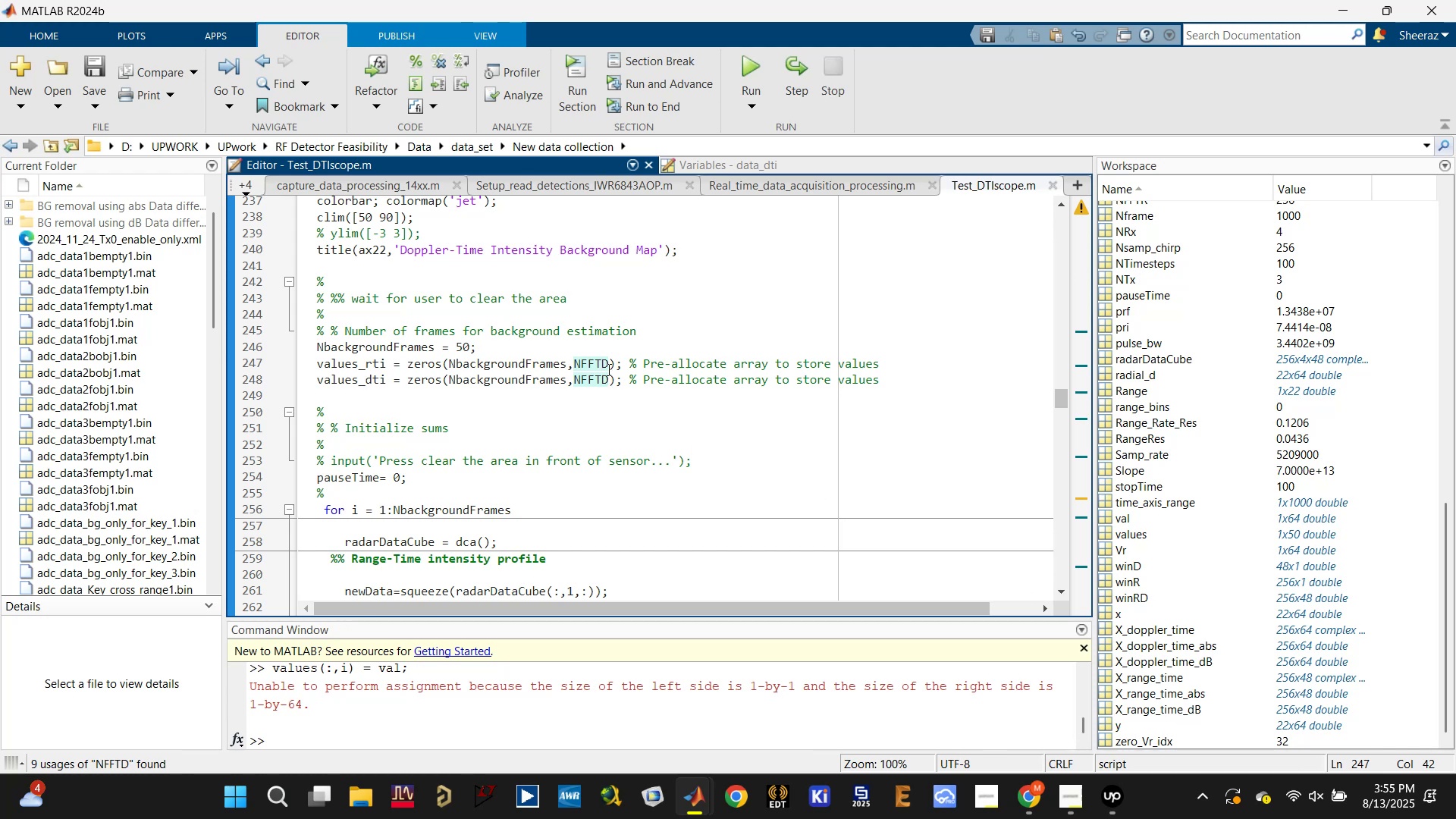 
key(Delete)
 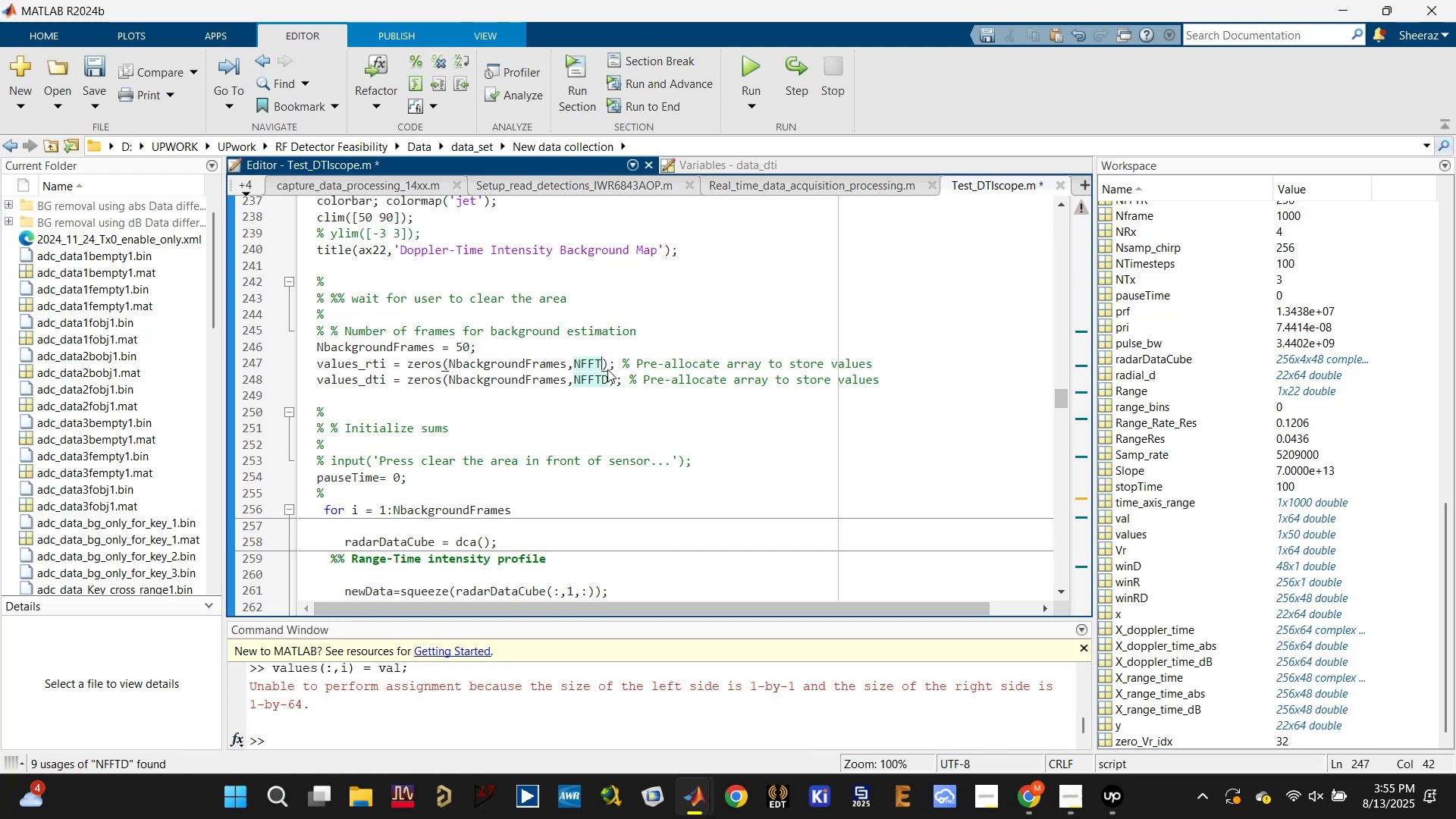 
key(Shift+R)
 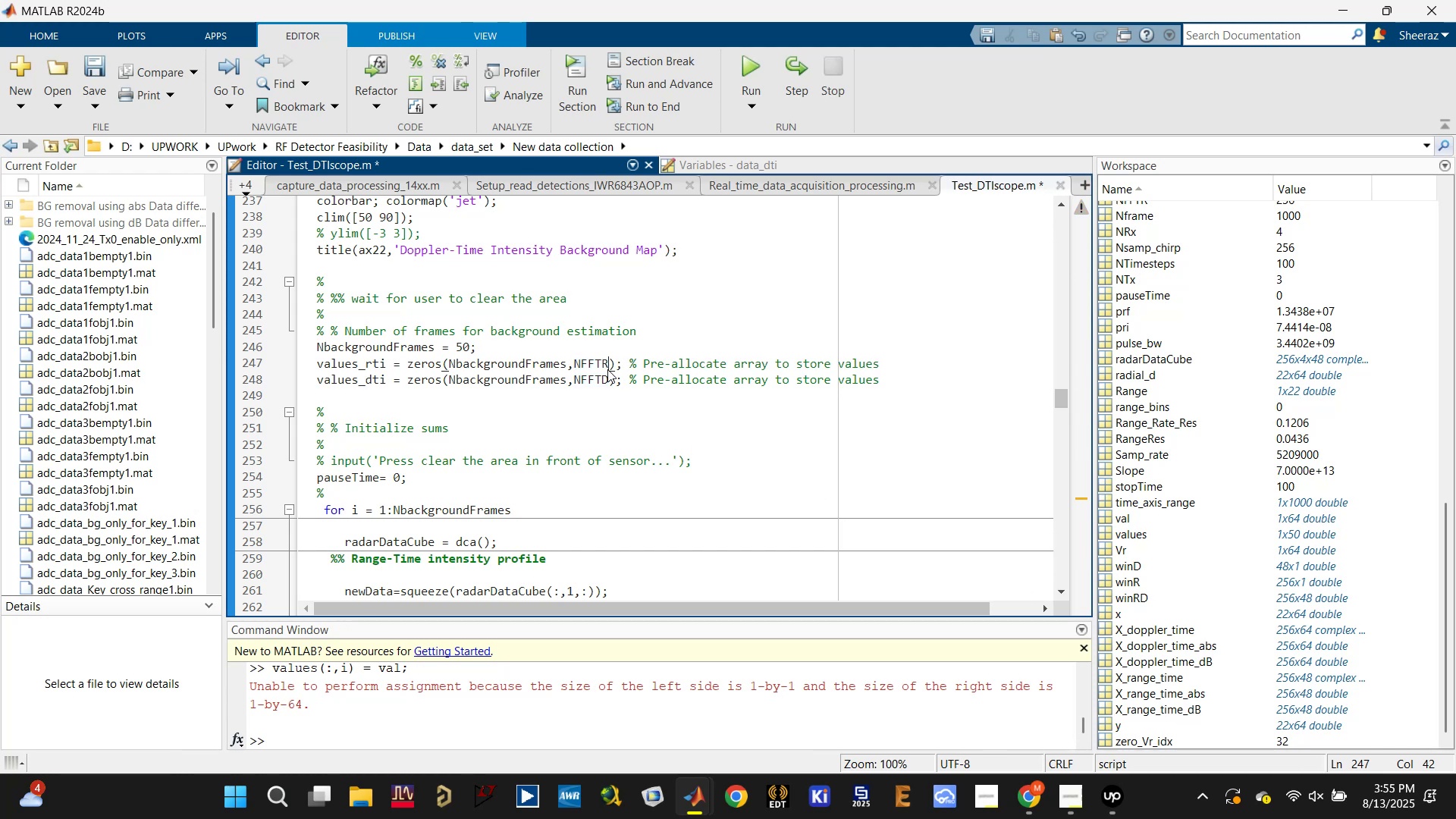 
key(Control+S)
 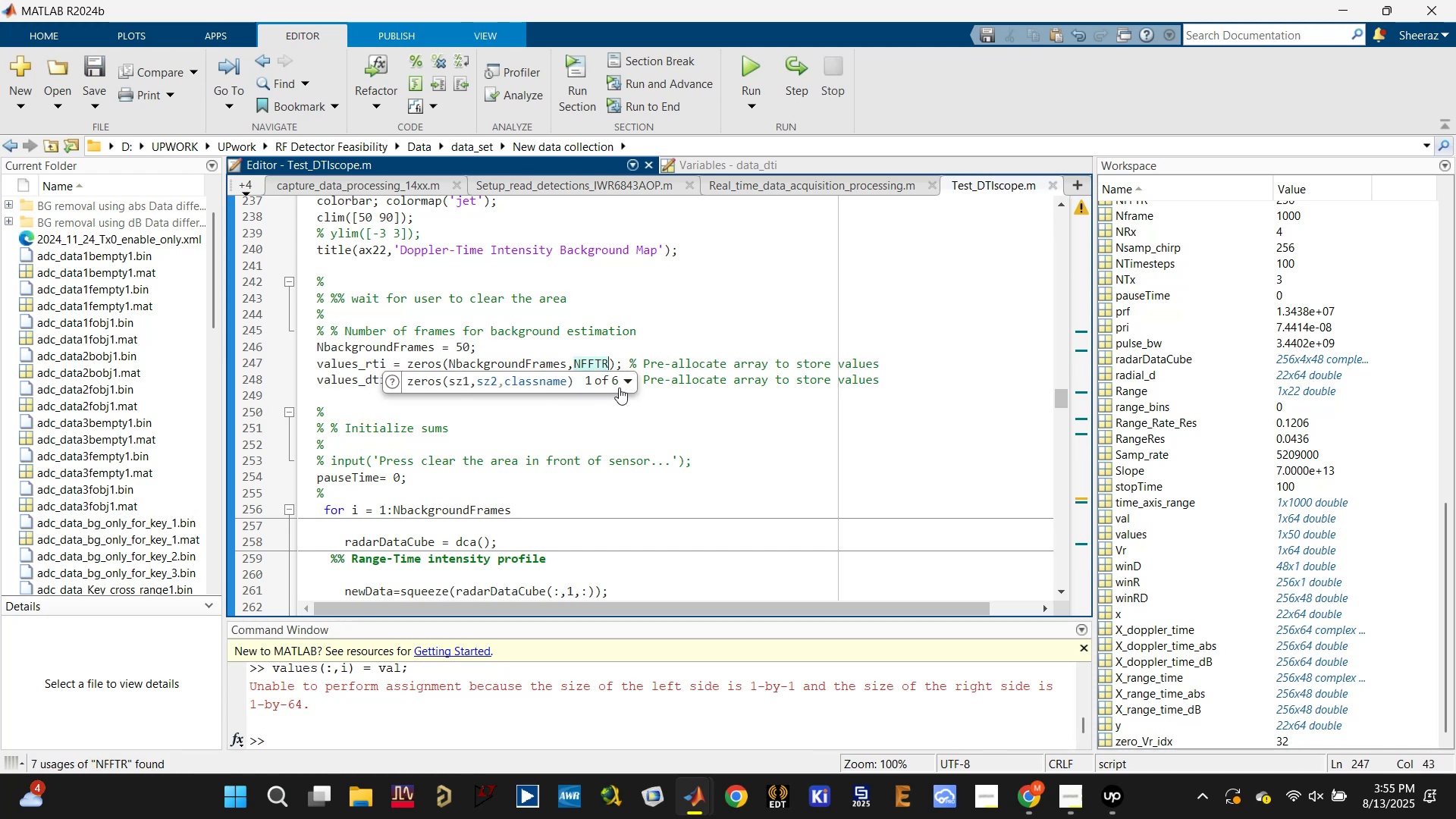 
left_click([686, 356])
 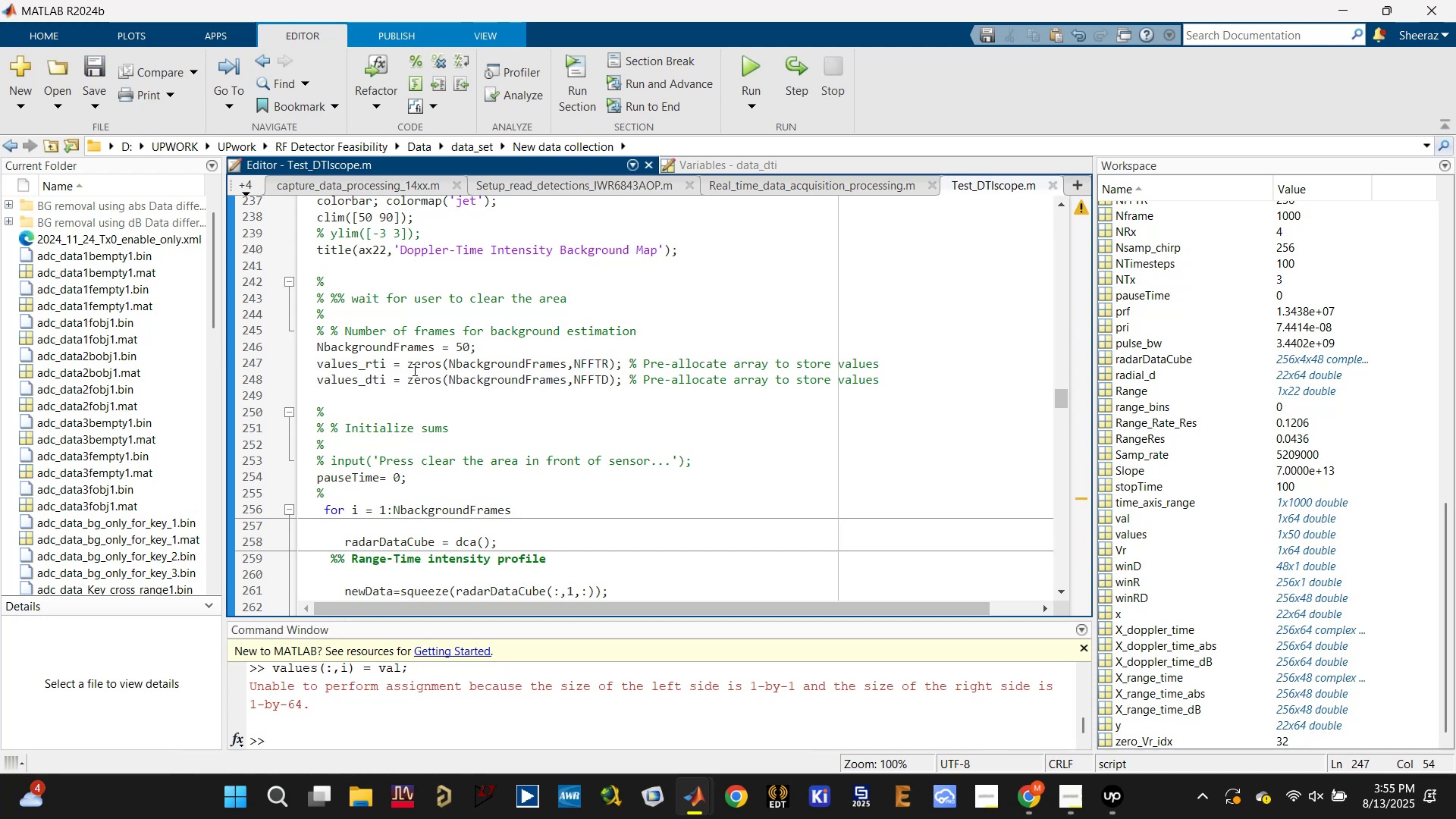 
left_click([354, 369])
 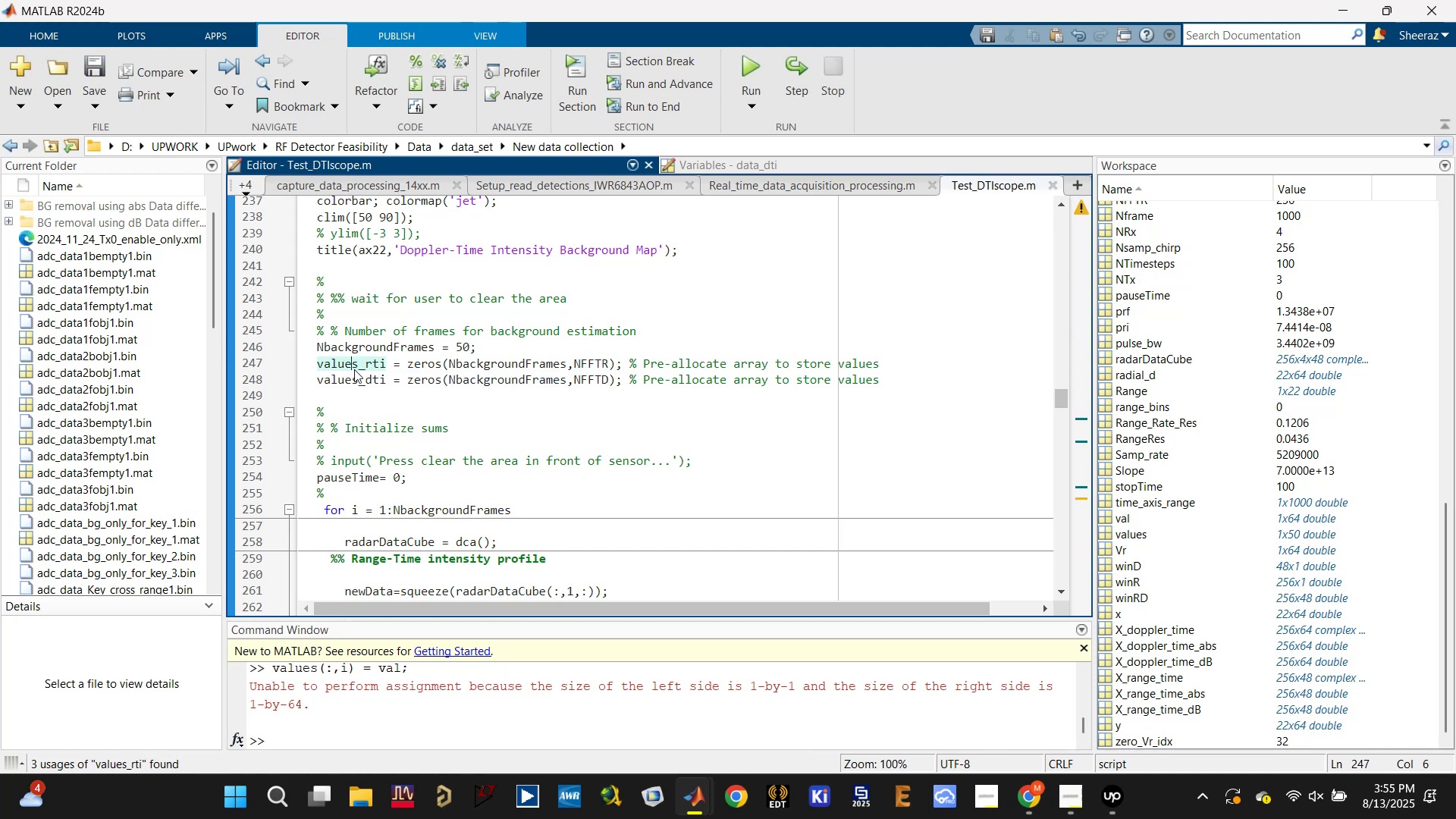 
scroll: coordinate [1219, 624], scroll_direction: down, amount: 9.0
 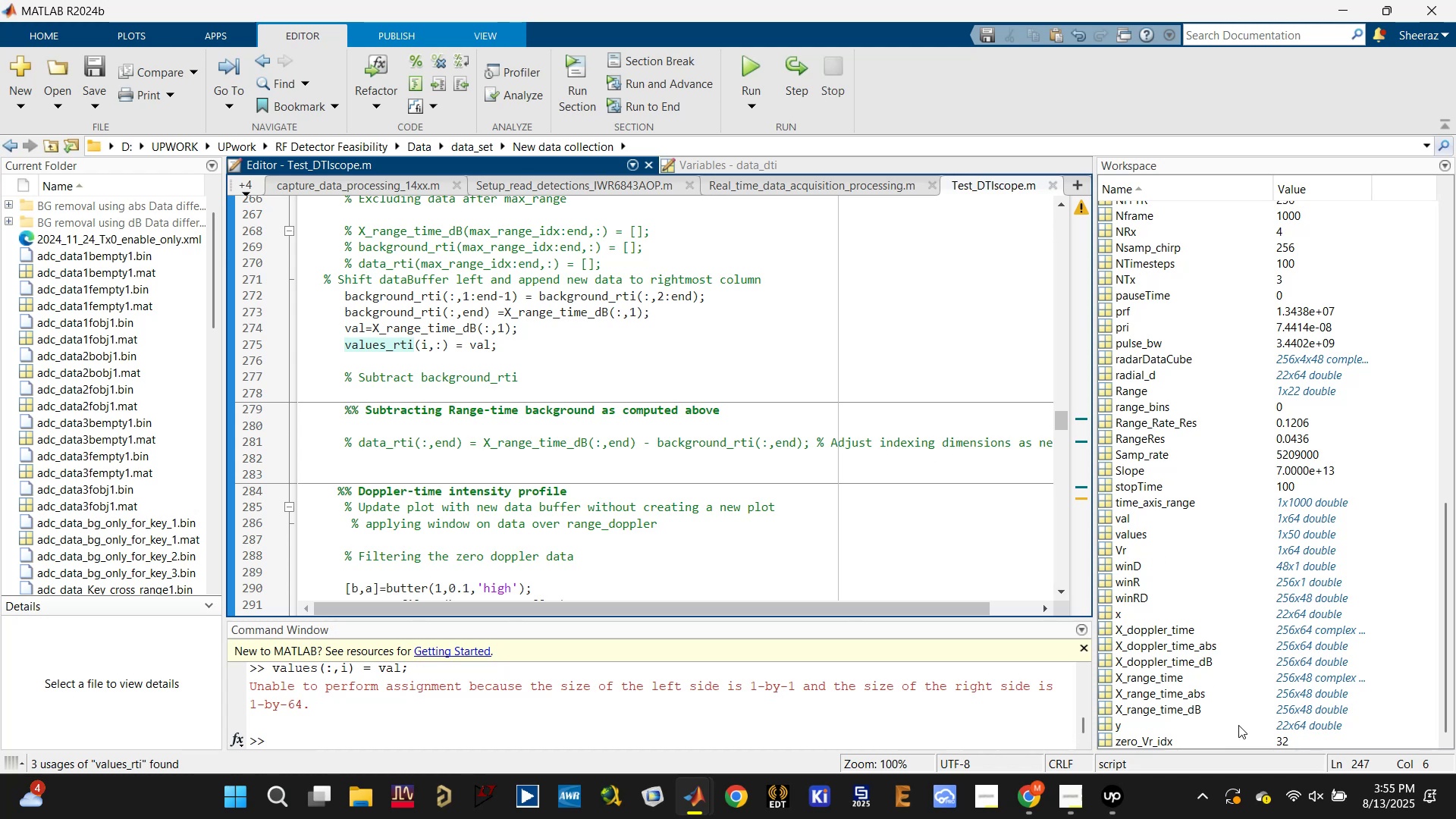 
mouse_move([1261, 701])
 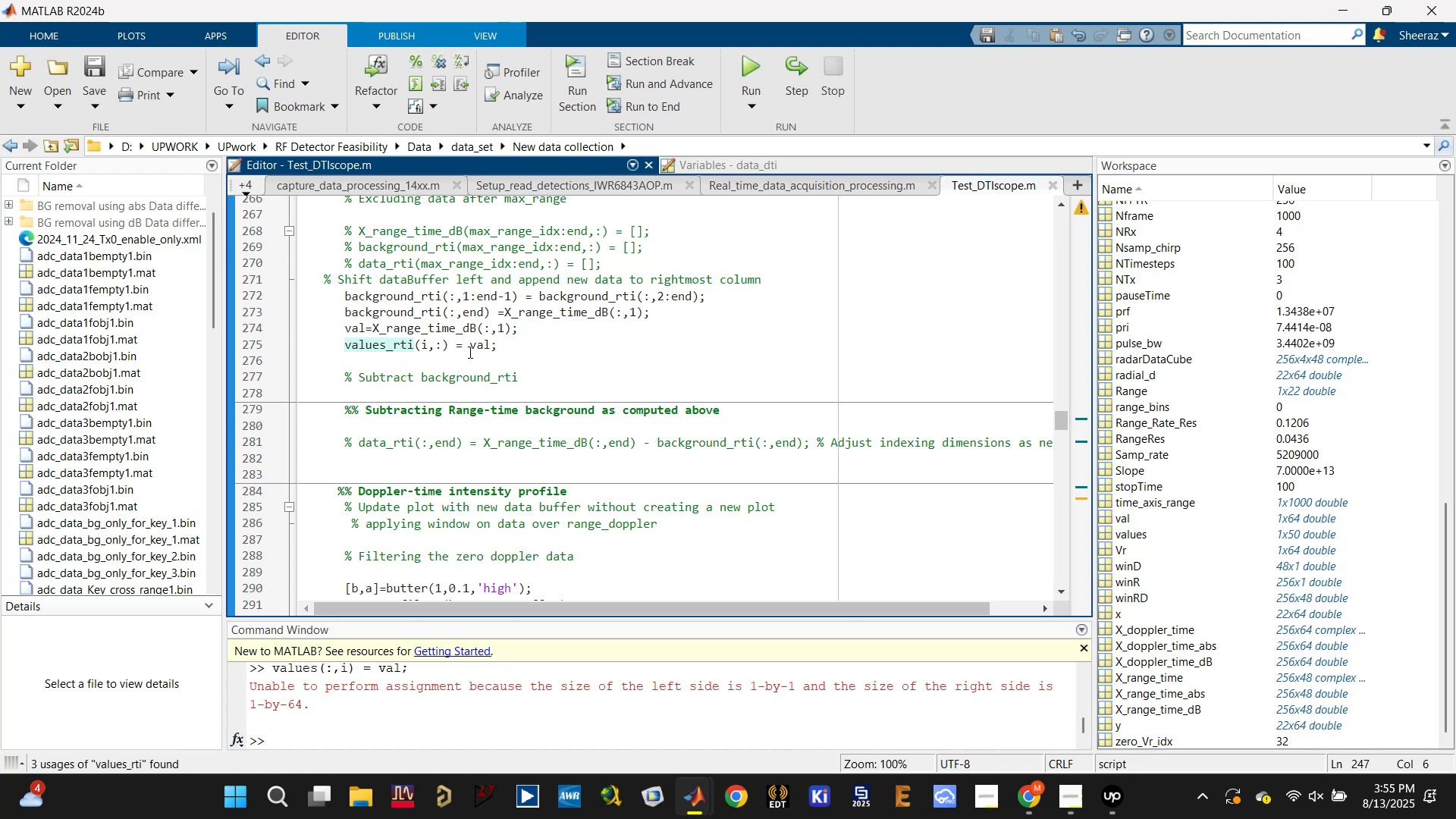 
scroll: coordinate [404, 417], scroll_direction: down, amount: 8.0
 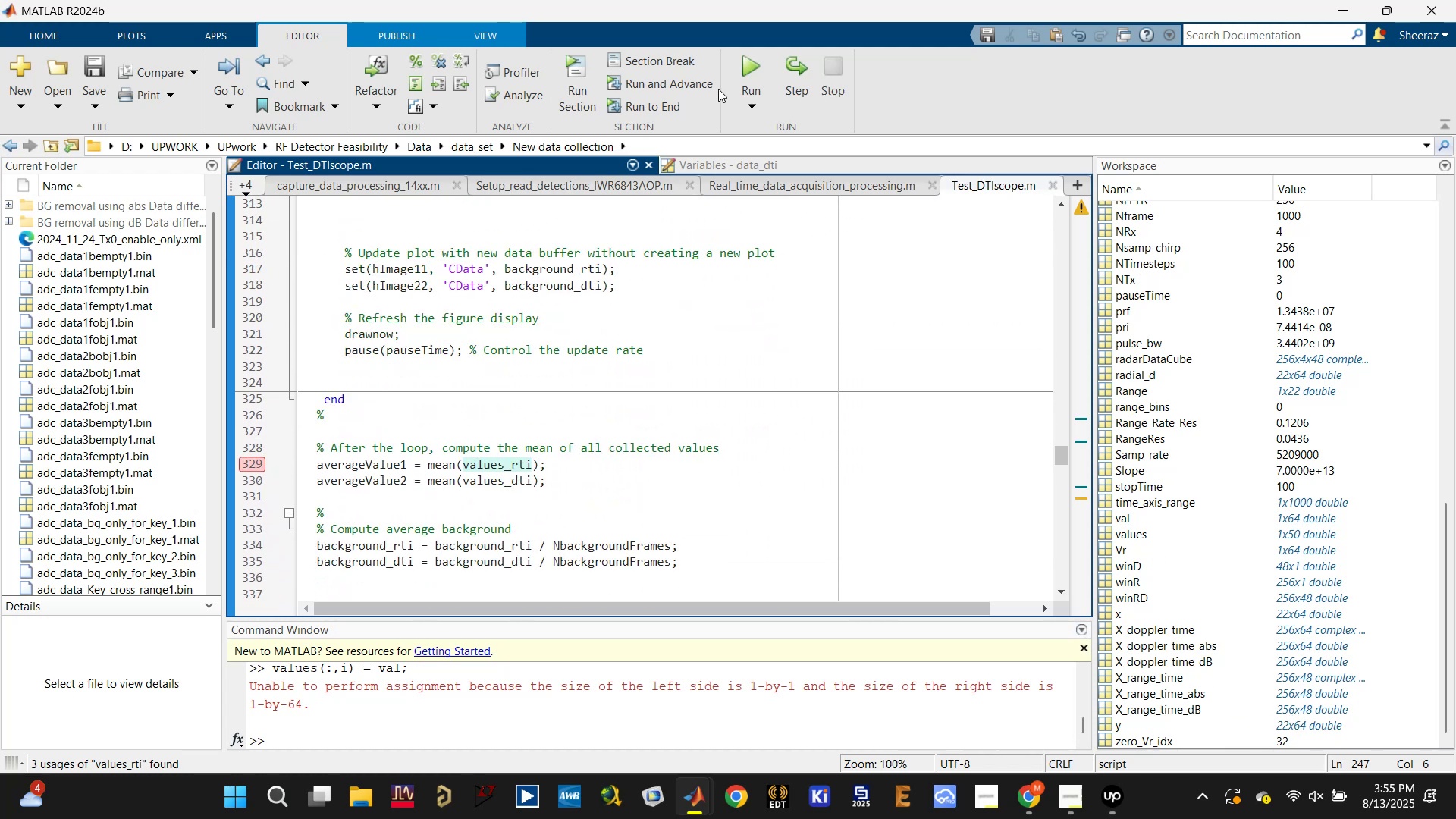 
scroll: coordinate [463, 327], scroll_direction: up, amount: 3.0
 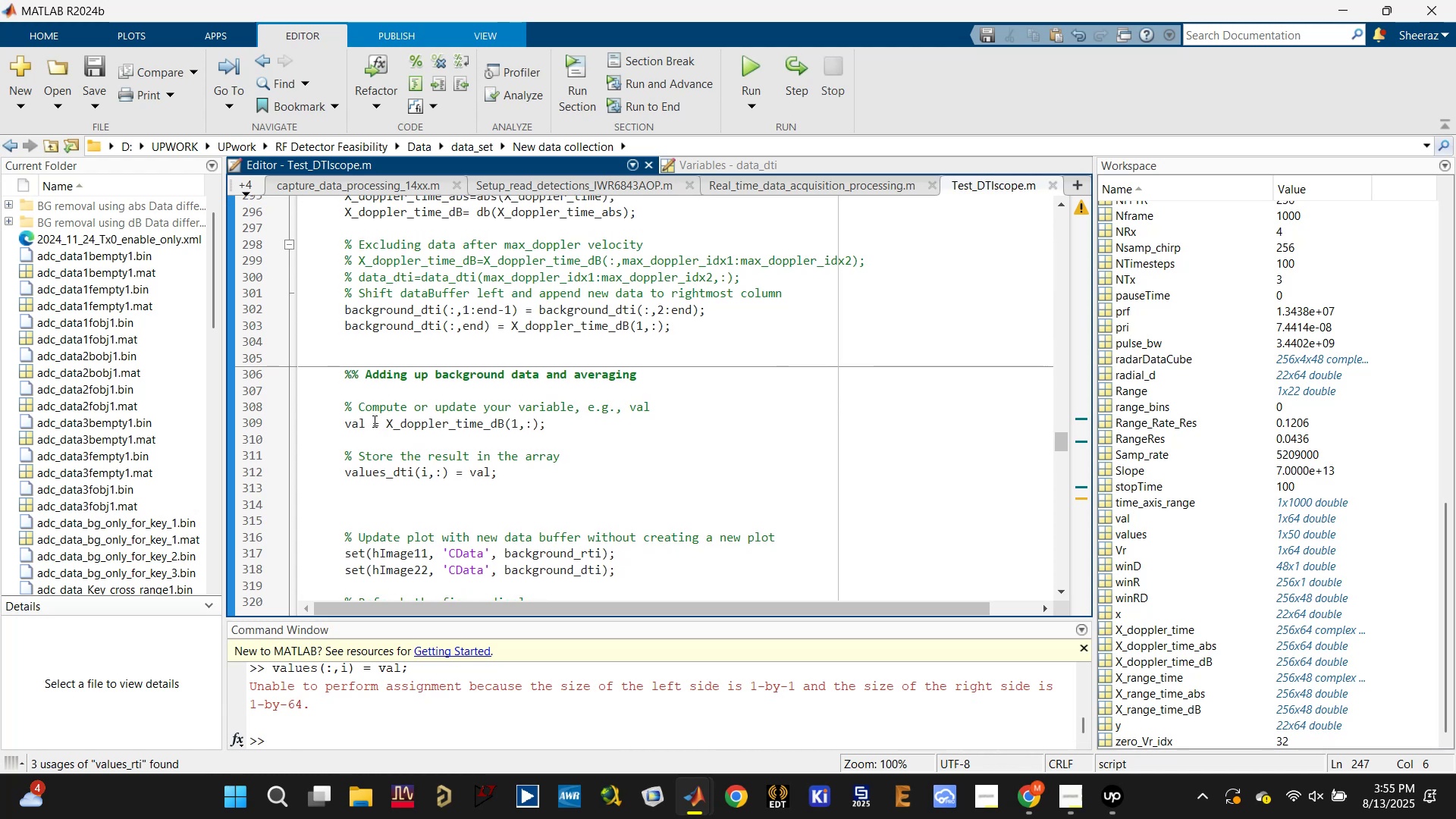 
left_click([358, 425])
 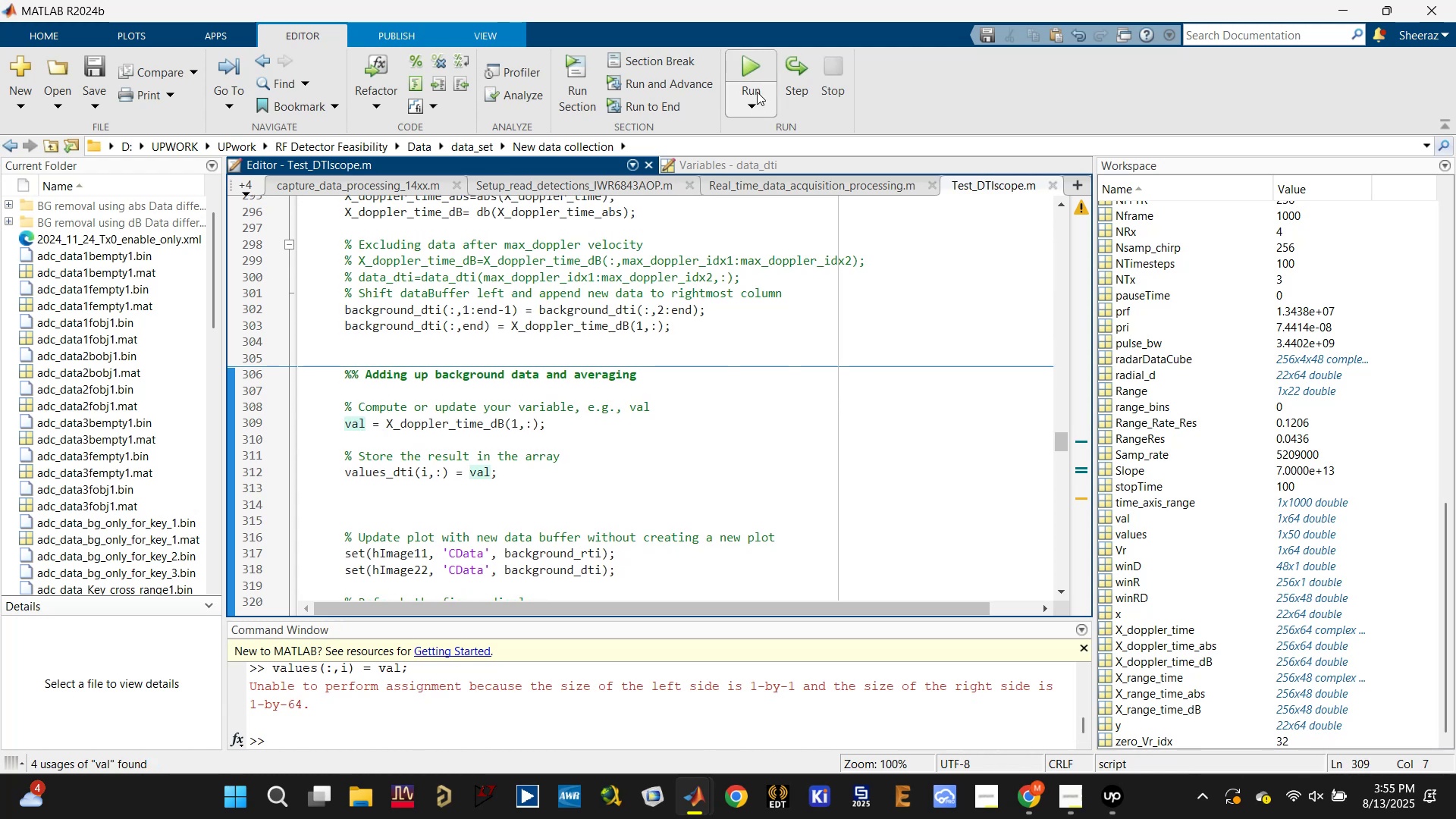 
left_click([758, 57])
 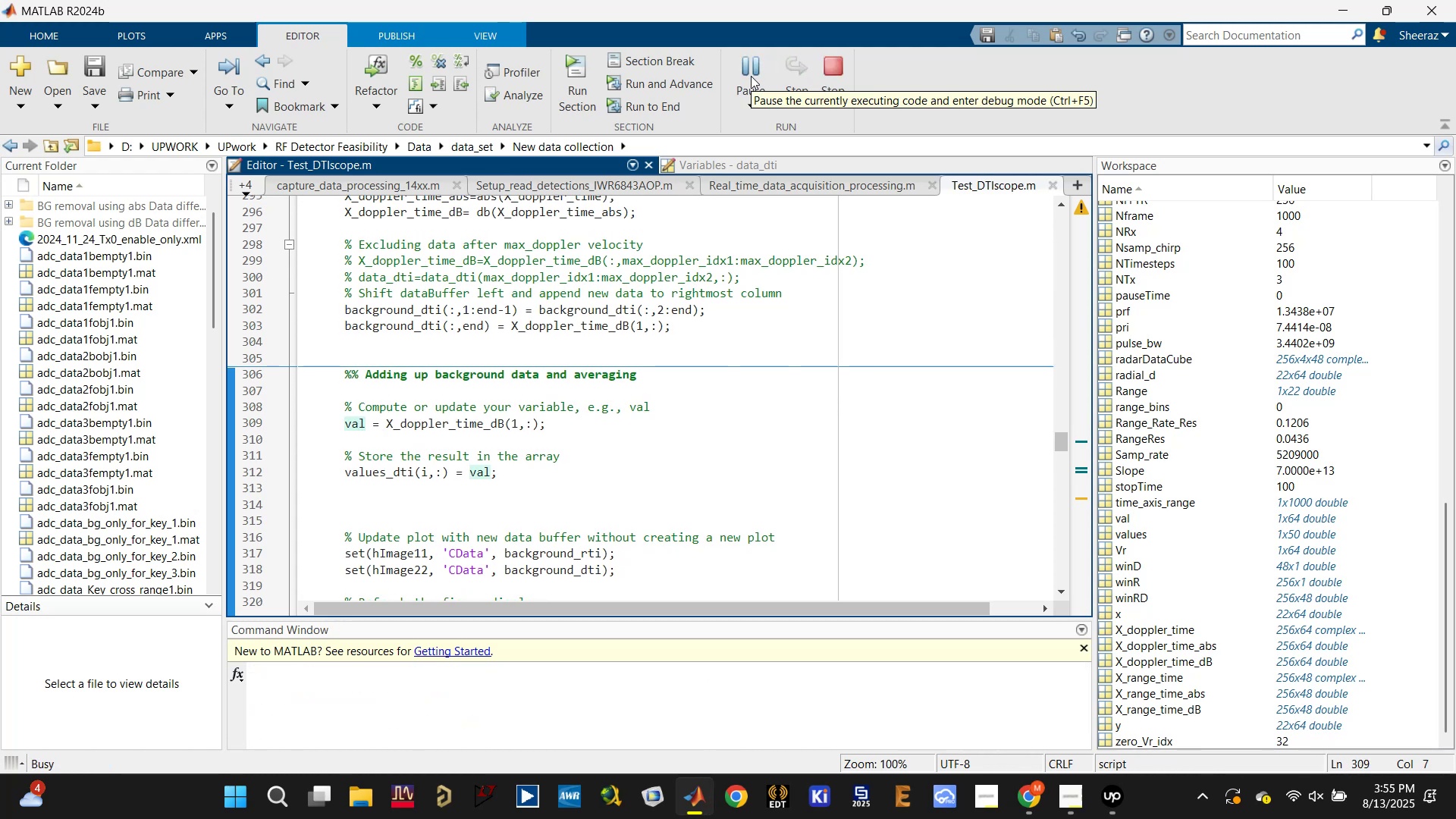 
scroll: coordinate [654, 304], scroll_direction: down, amount: 5.0
 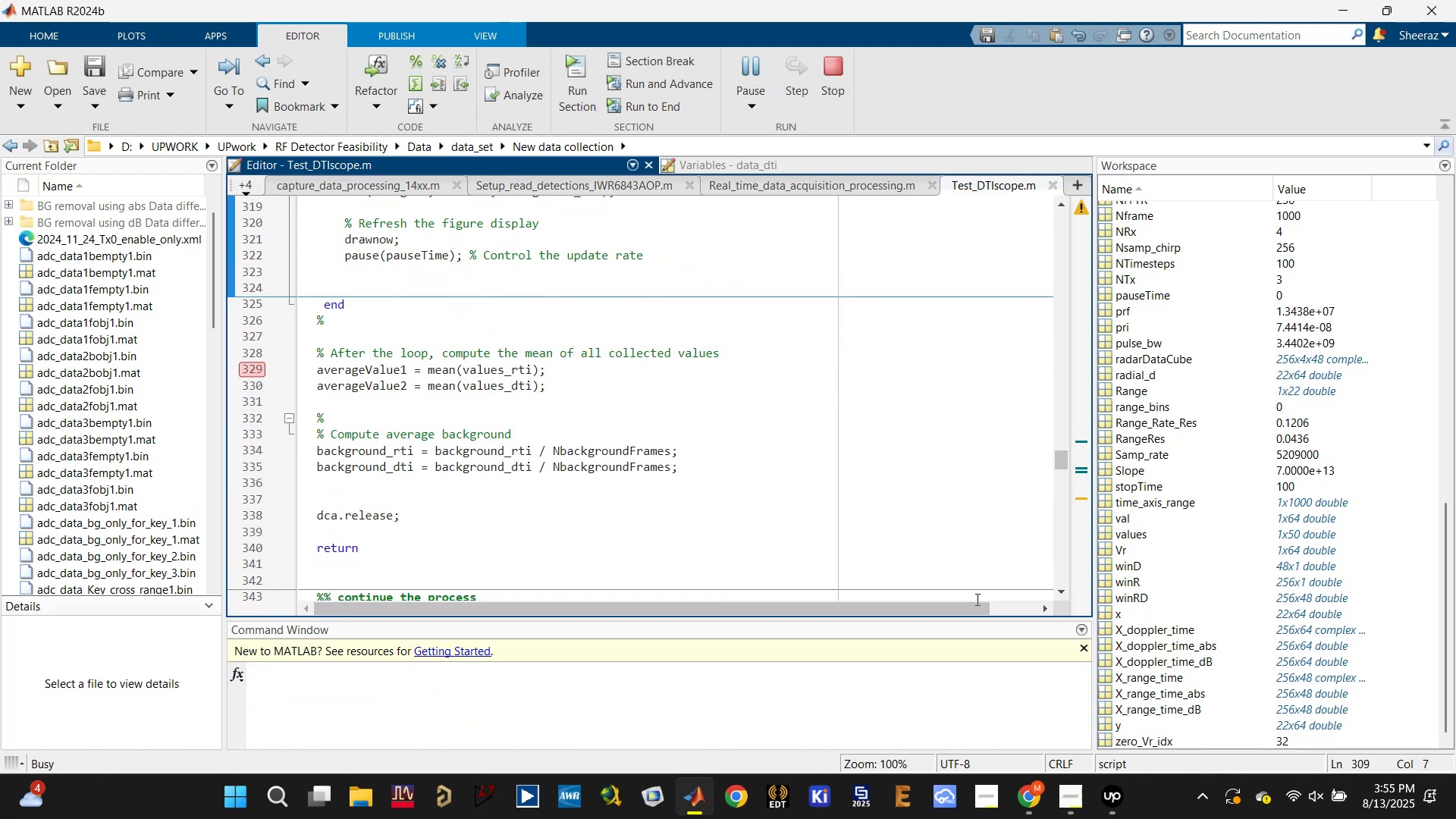 
left_click([1113, 805])
 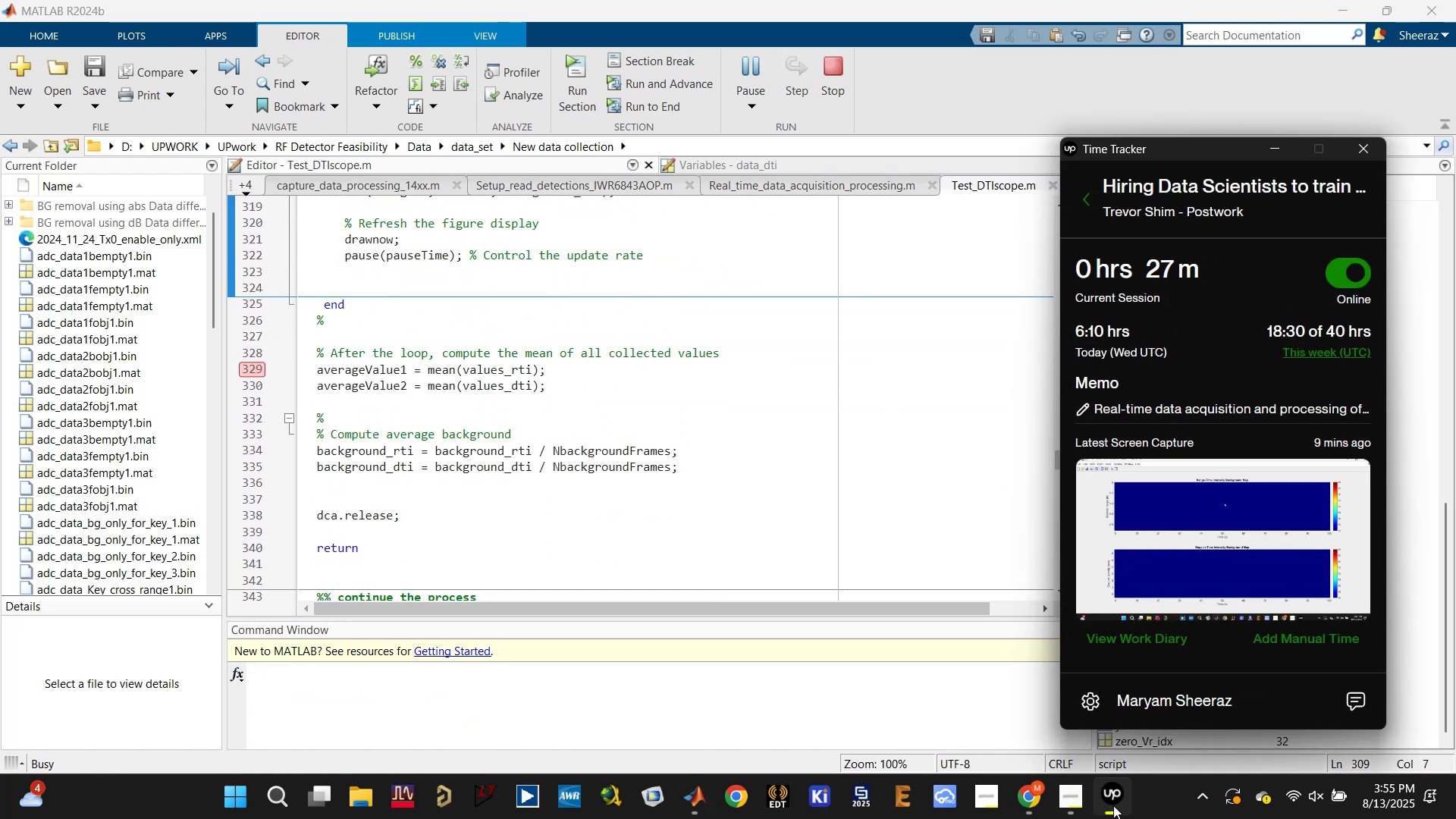 
left_click([1113, 805])
 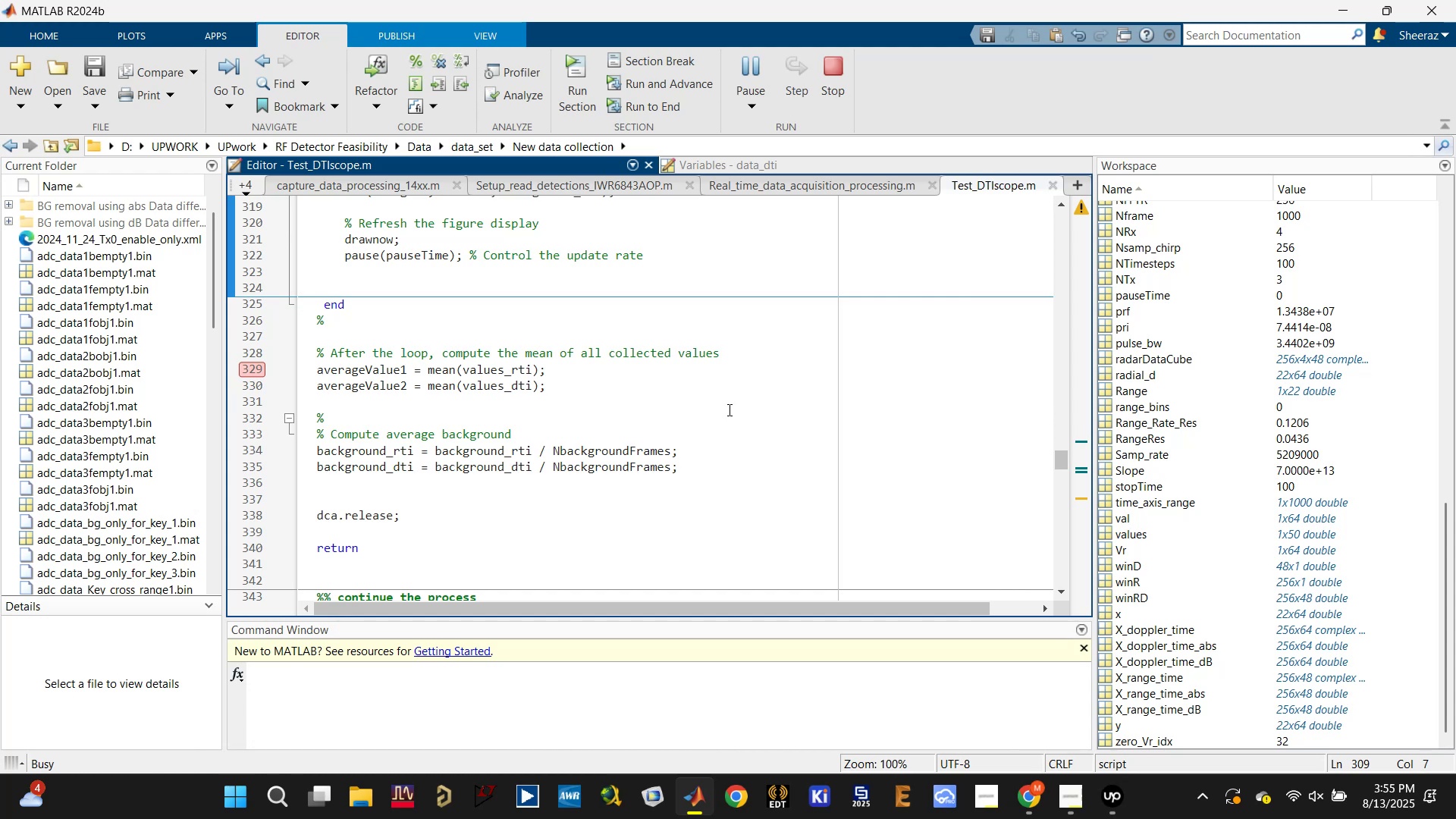 
wait(7.34)
 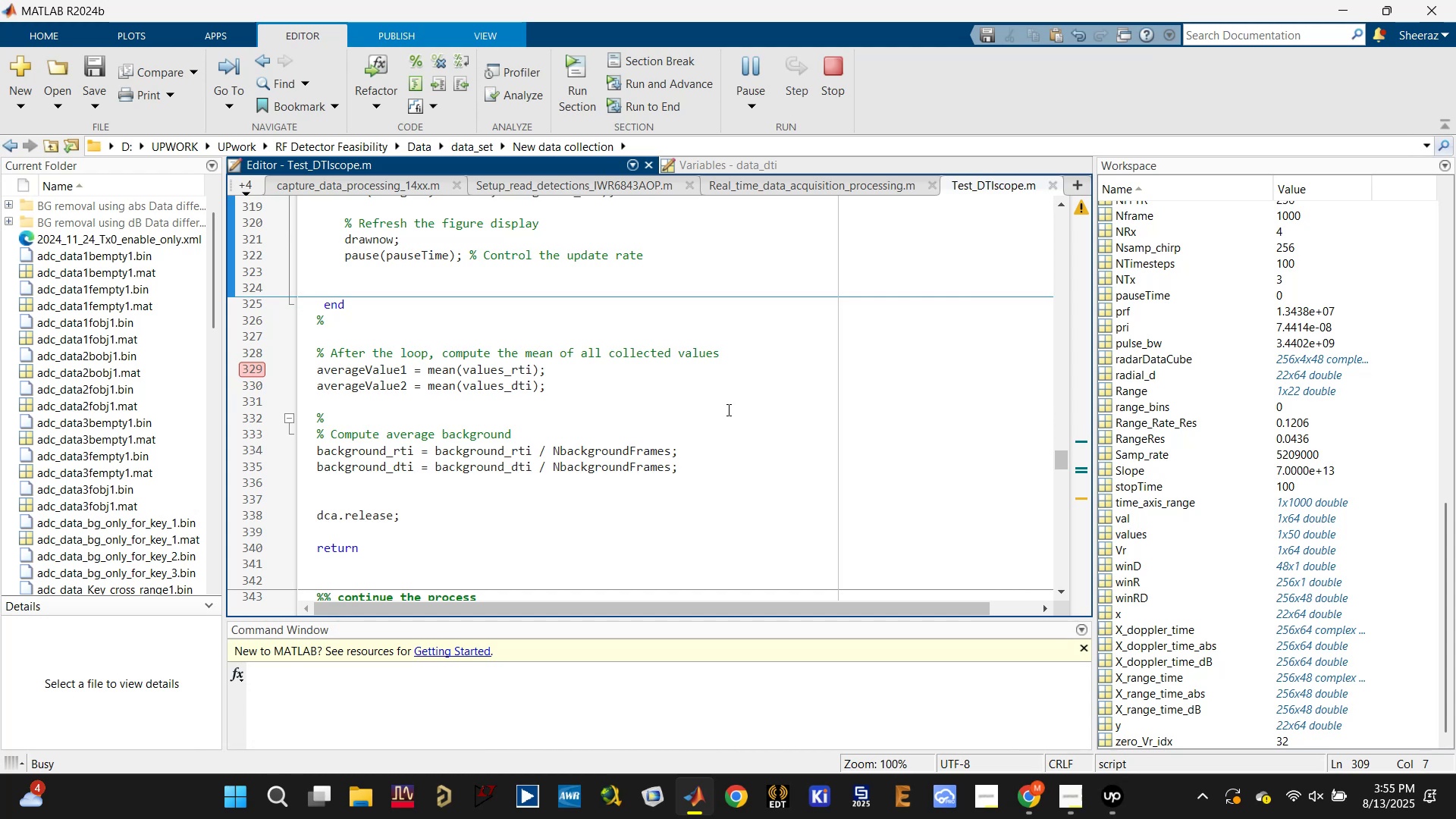 
key(Meta+ArrowLeft)
 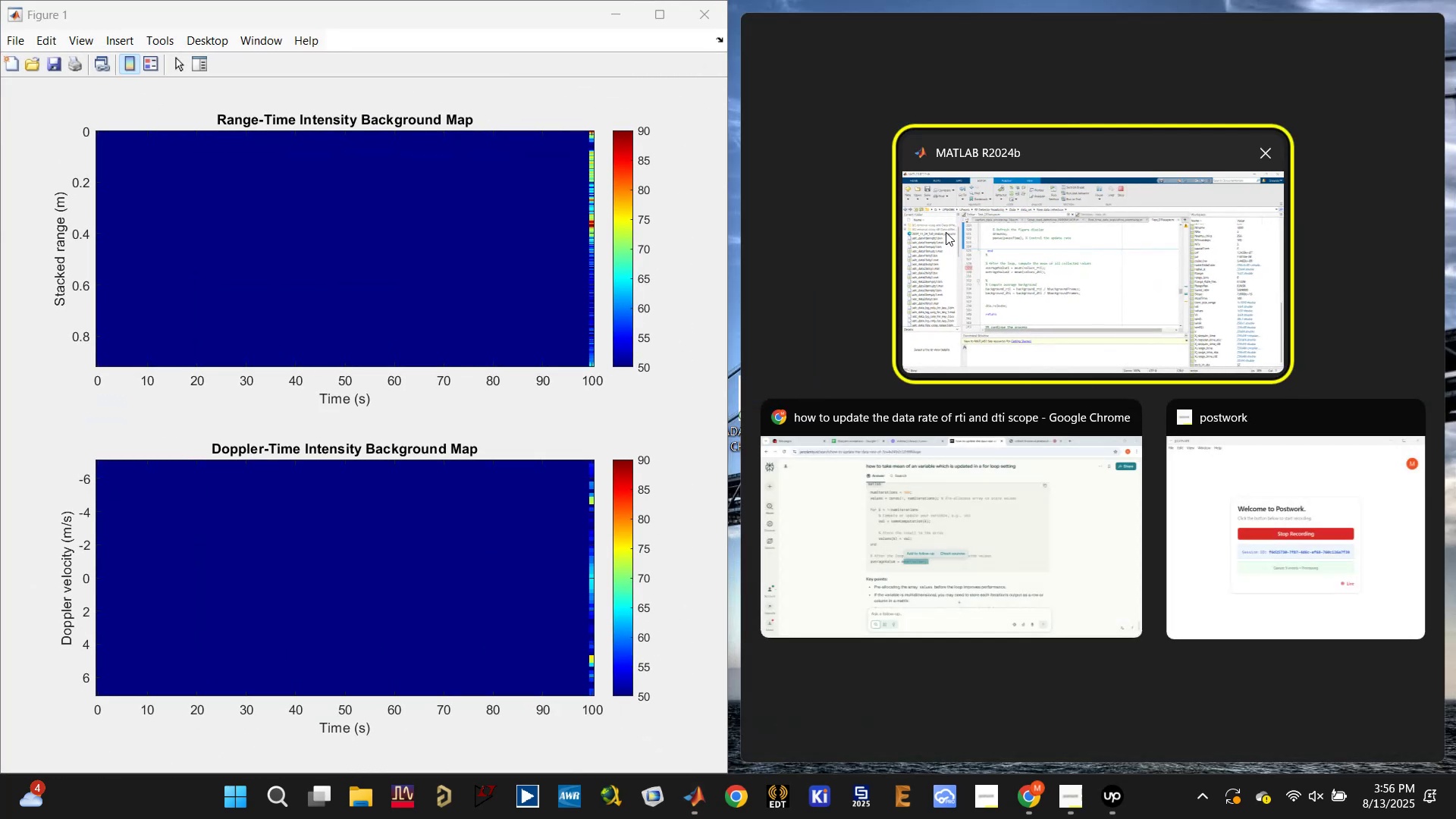 
left_click([1085, 259])
 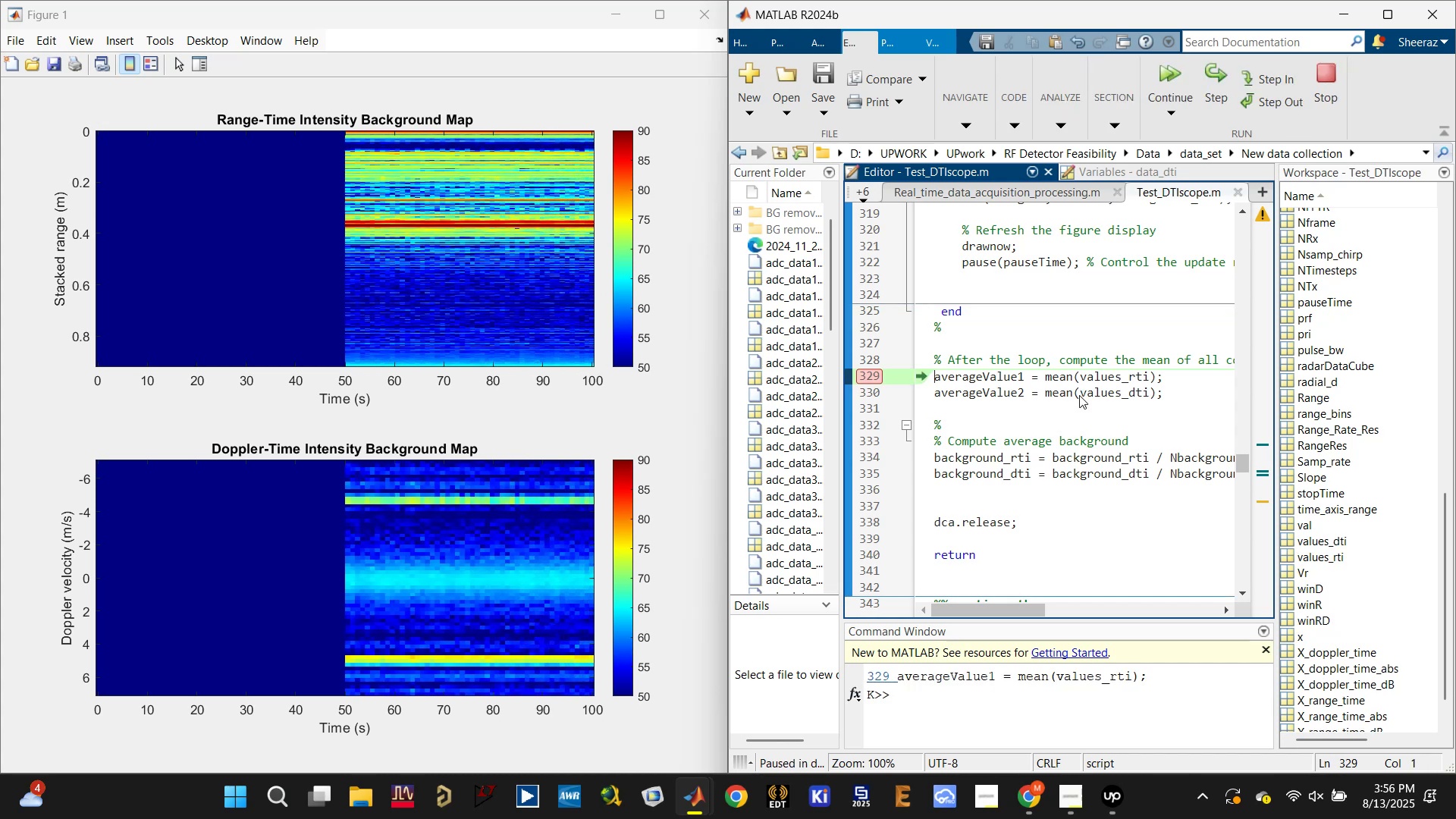 
wait(6.48)
 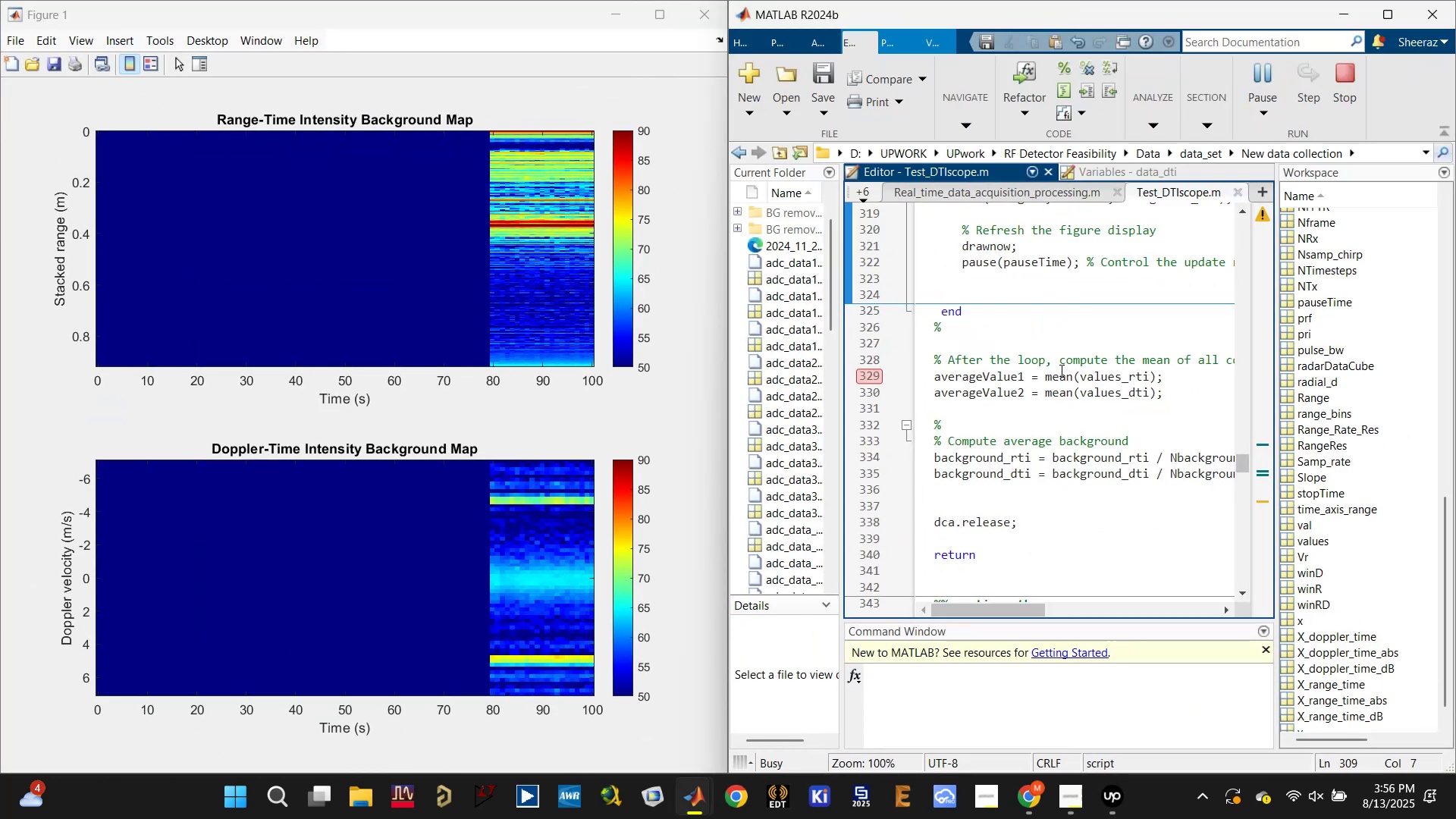 
mouse_move([1355, 44])
 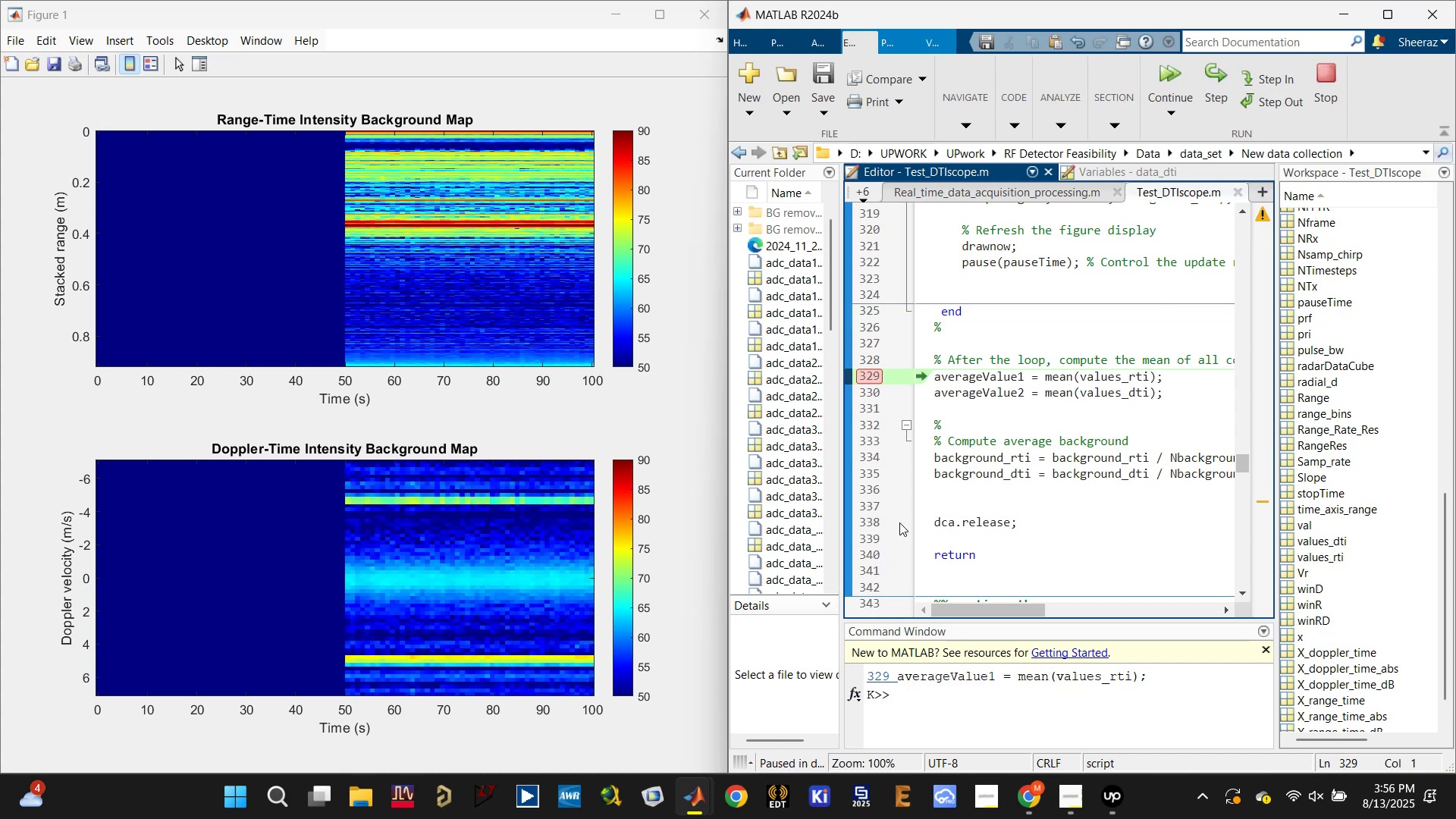 
left_click([1175, 75])
 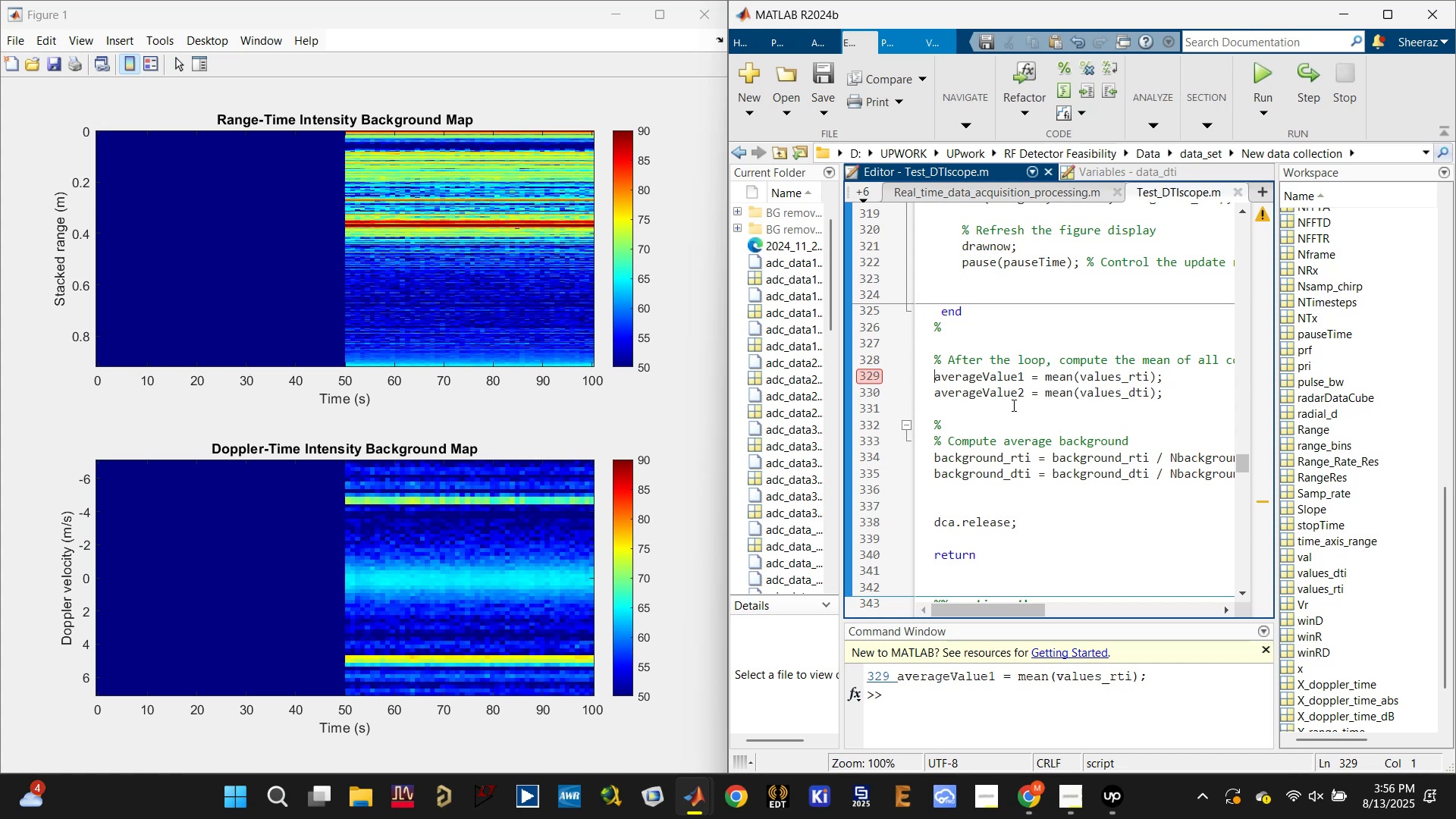 
left_click([912, 703])
 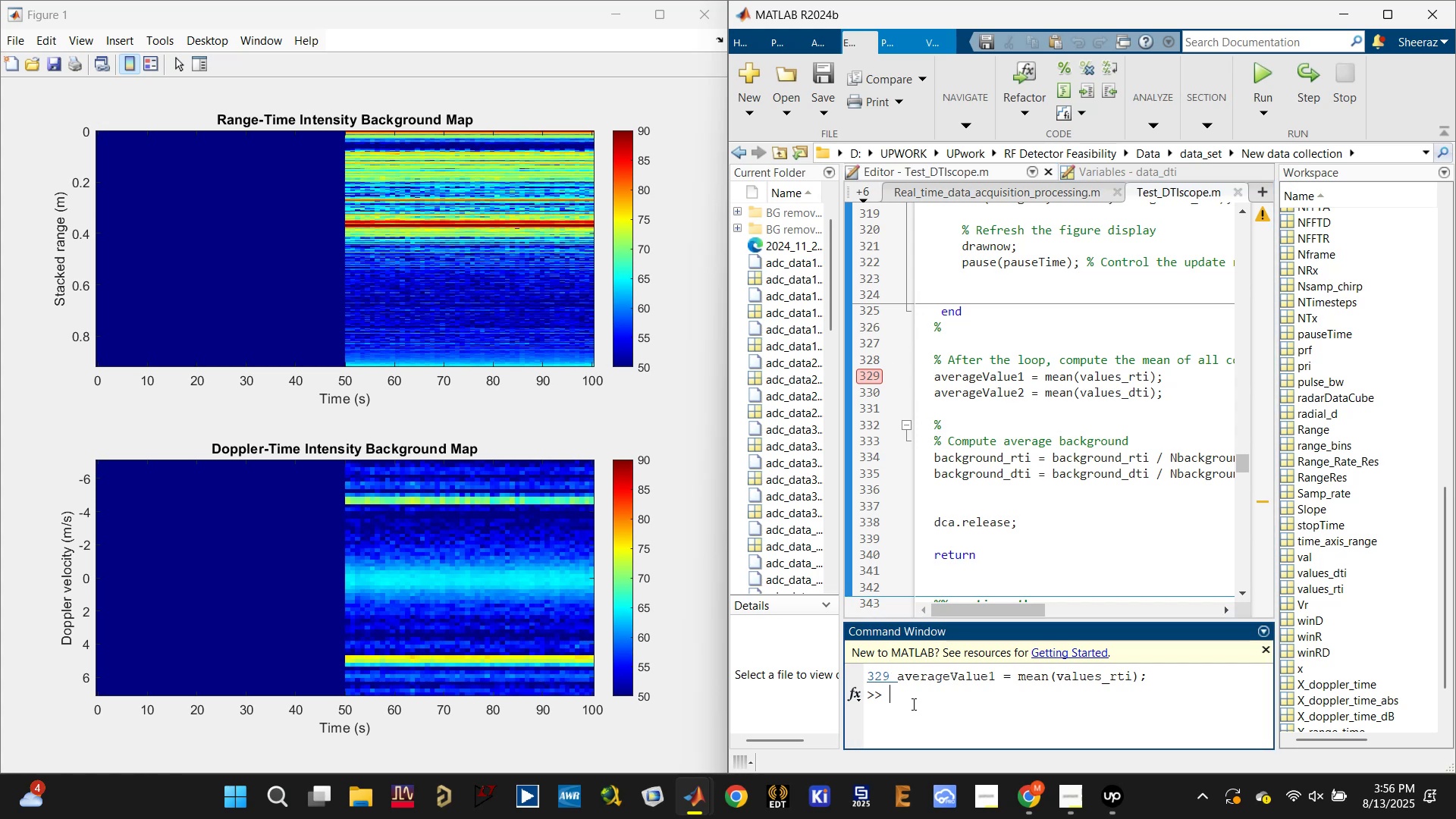 
type(clc)
 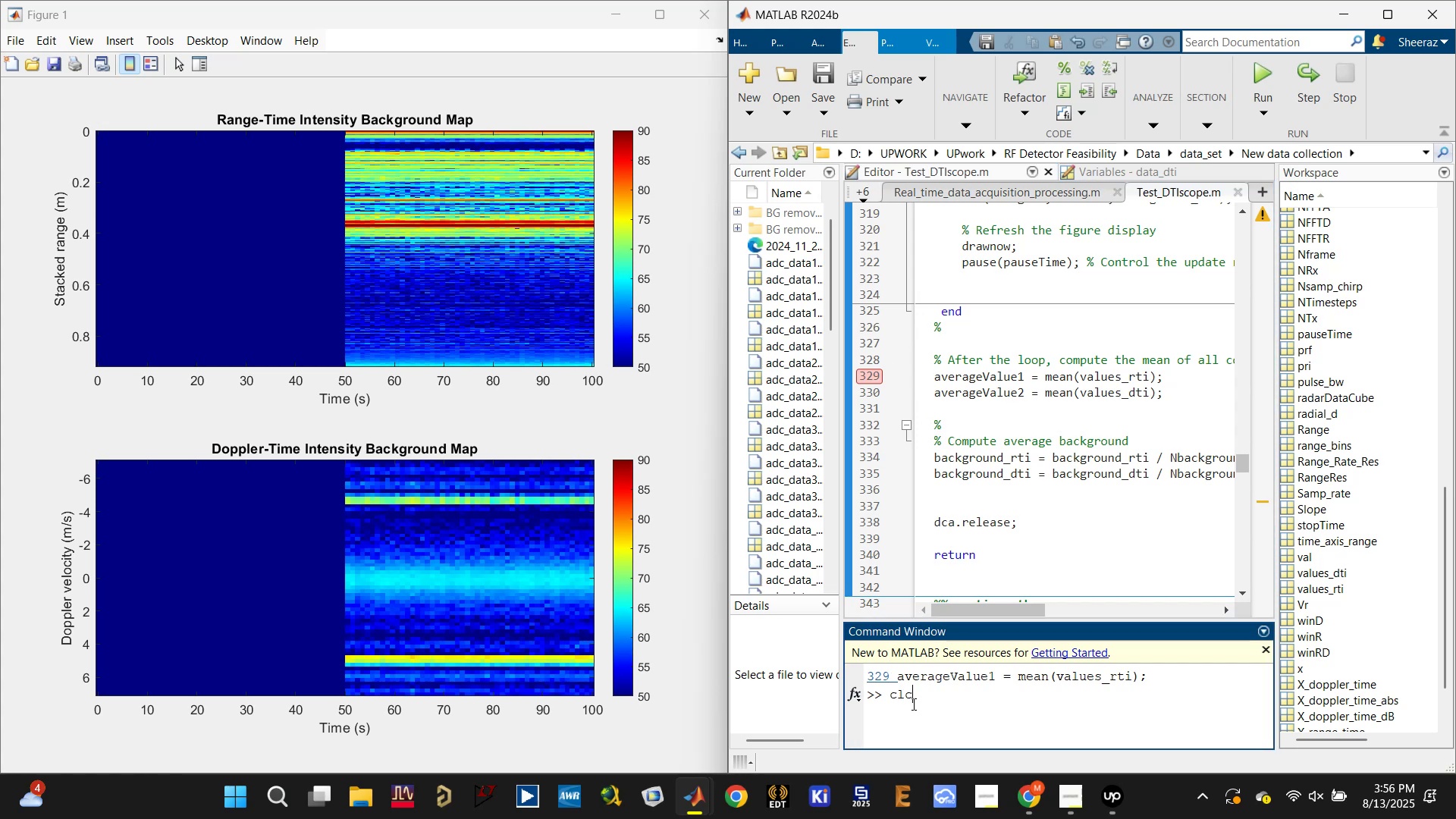 
key(Enter)
 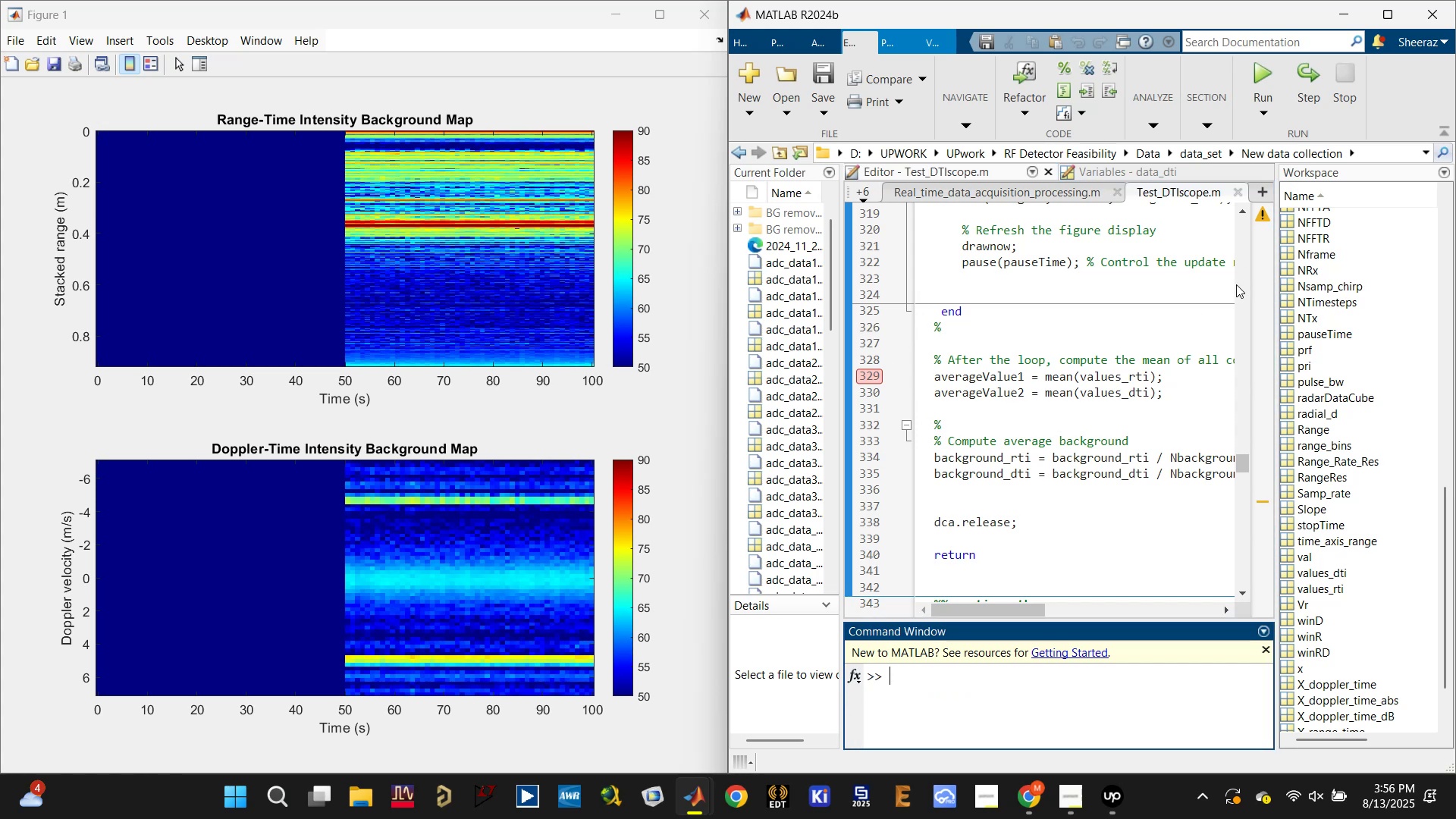 
left_click([1109, 379])
 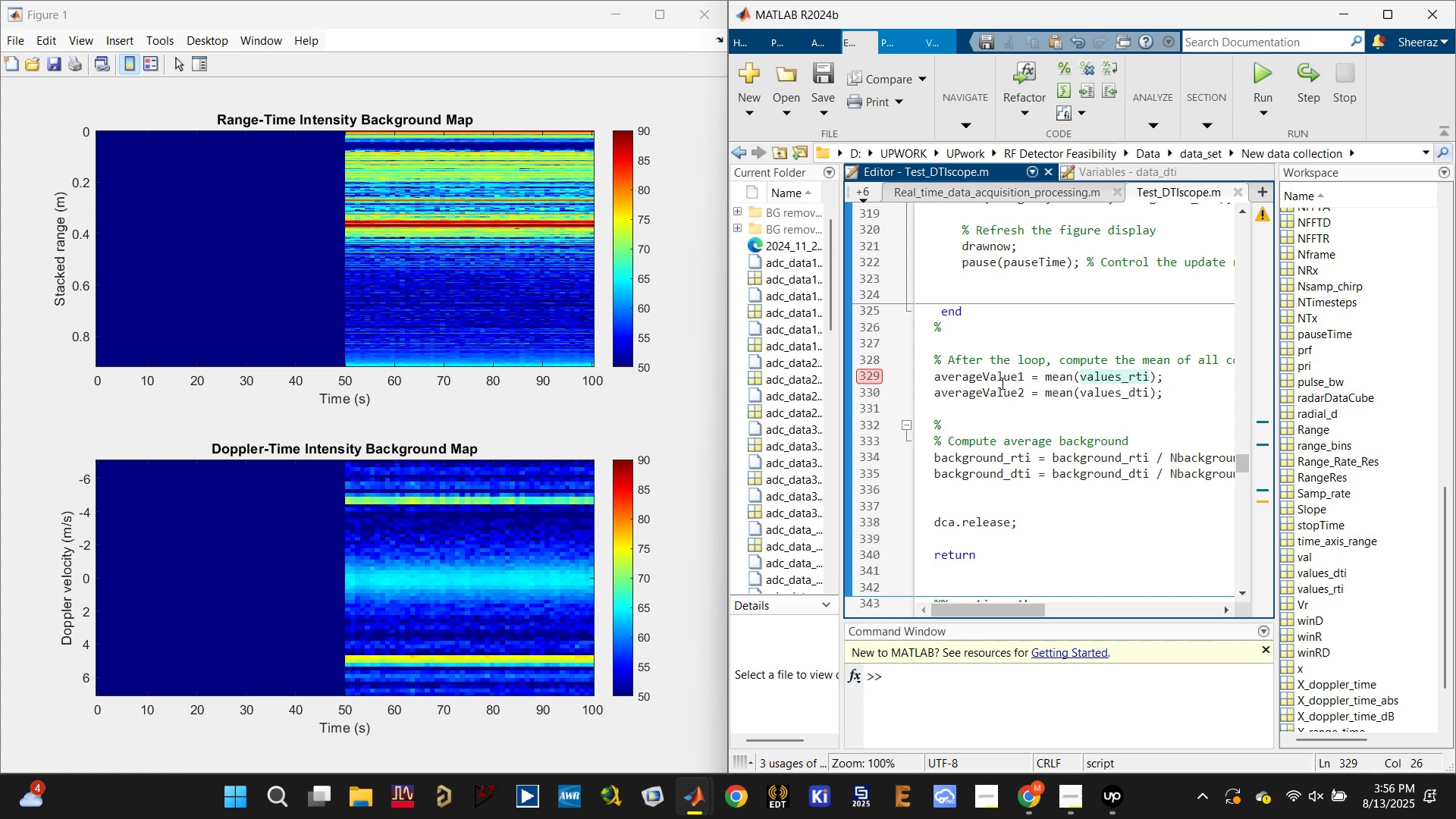 
double_click([1000, 381])
 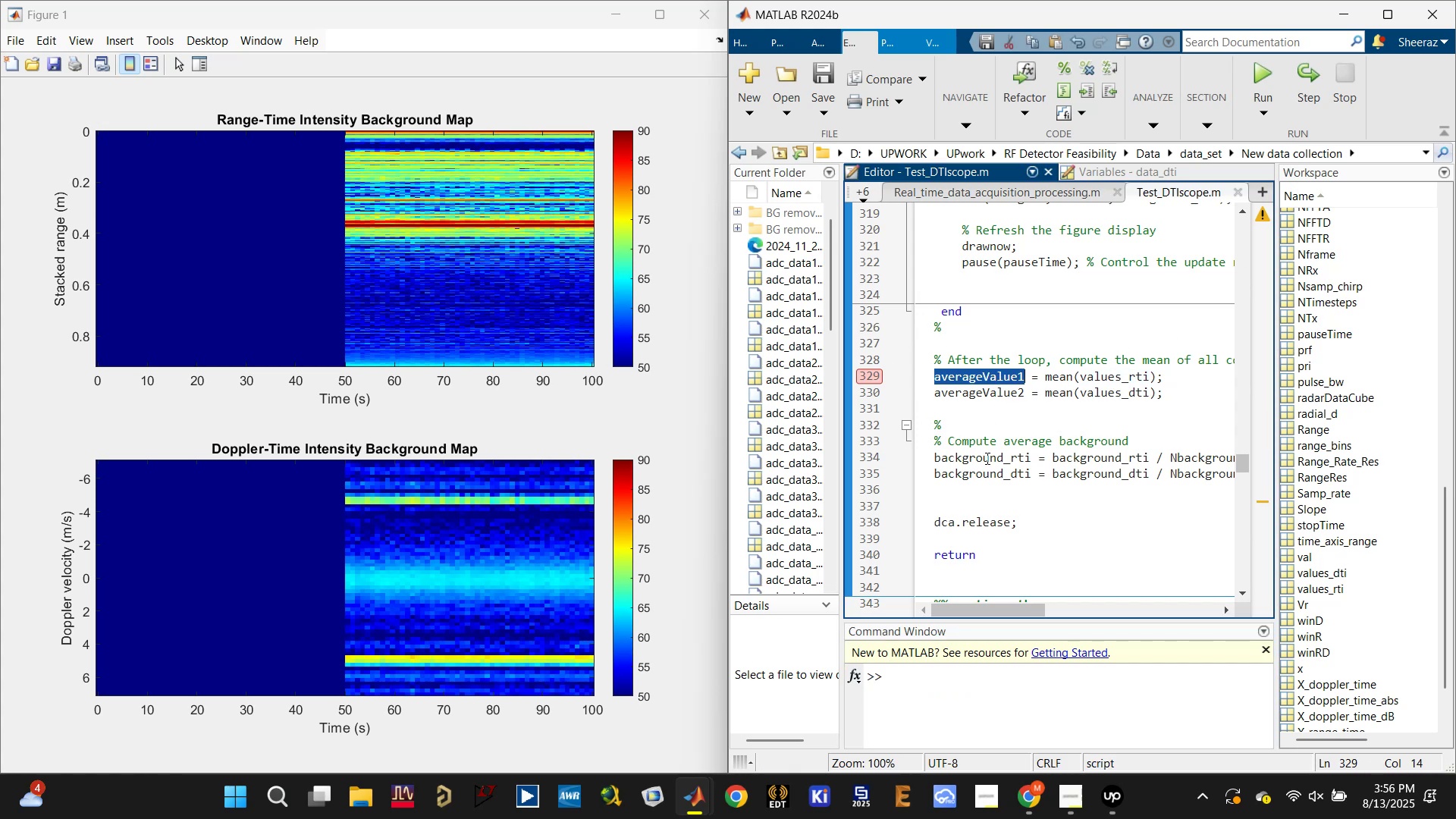 
key(Control+C)
 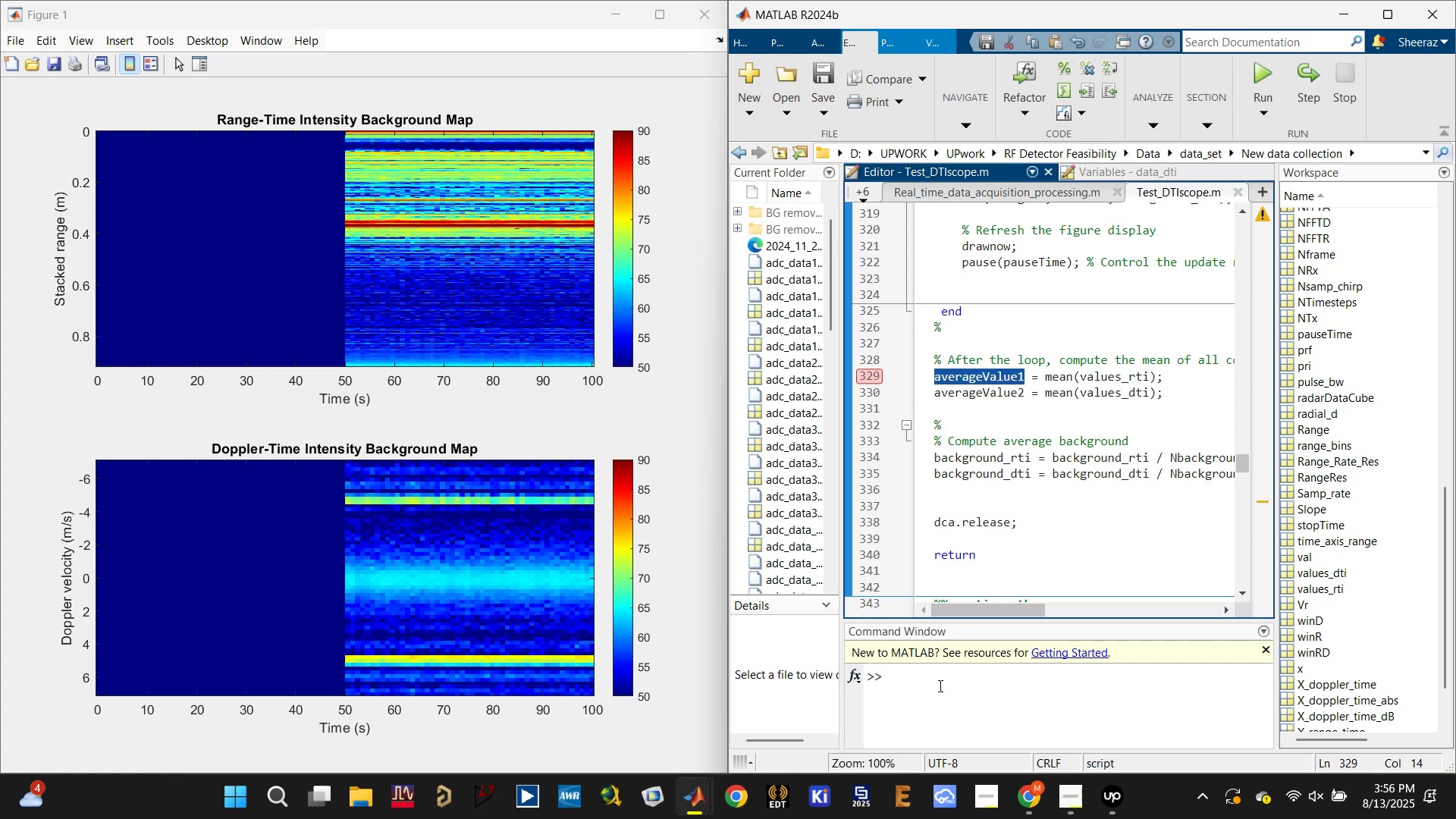 
left_click([940, 679])
 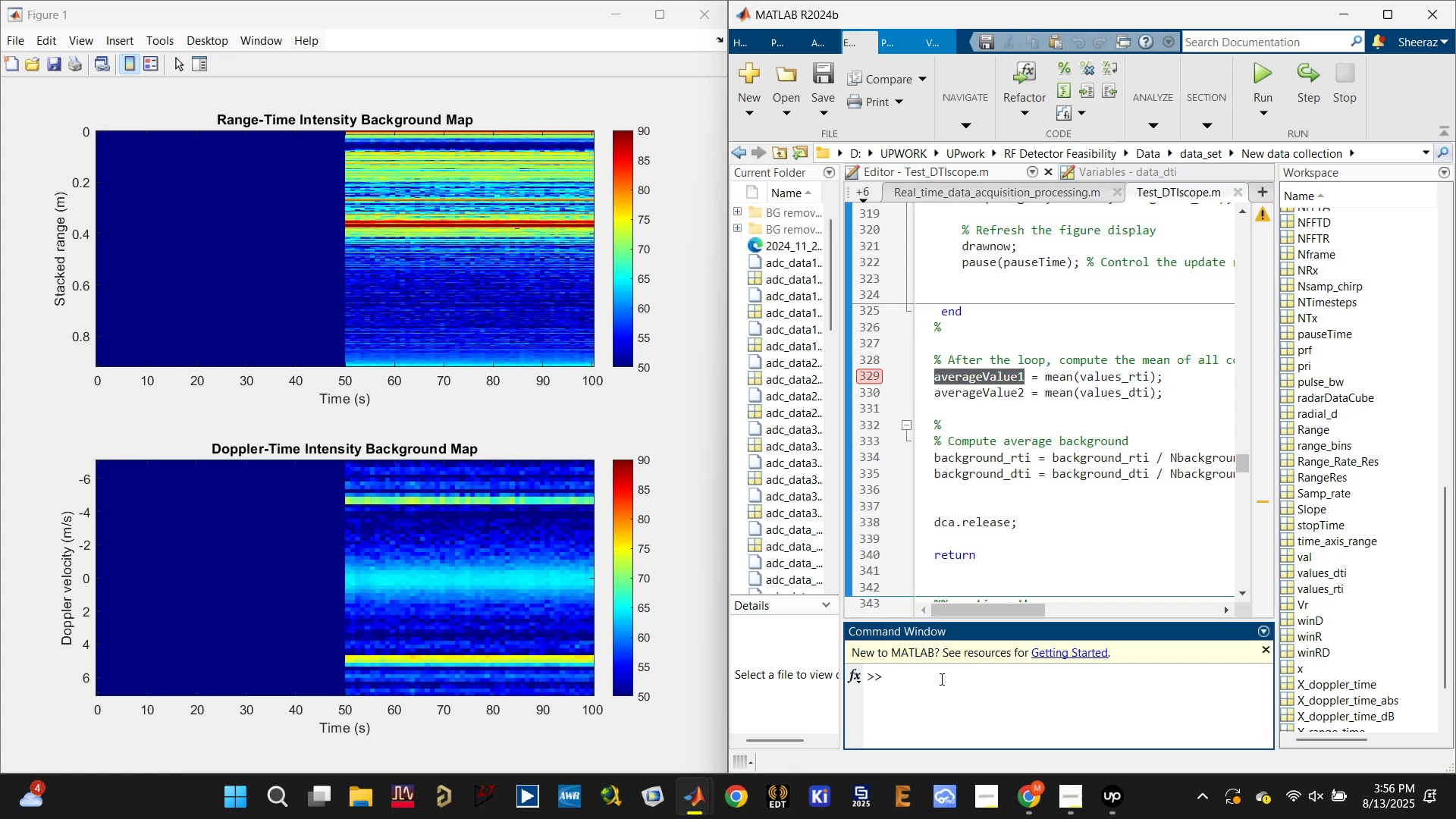 
type(figure;imagesc())
 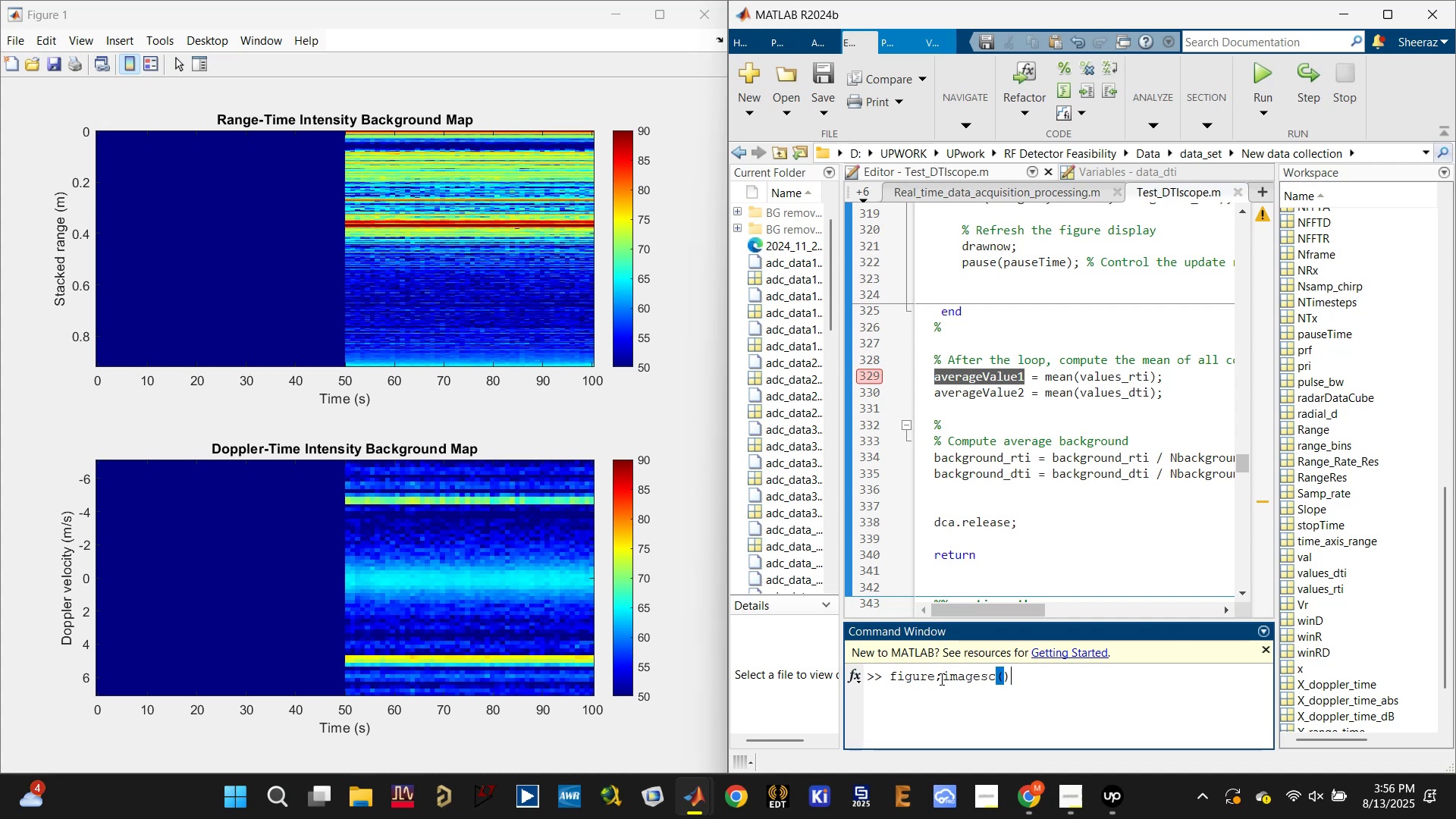 
key(ArrowLeft)
 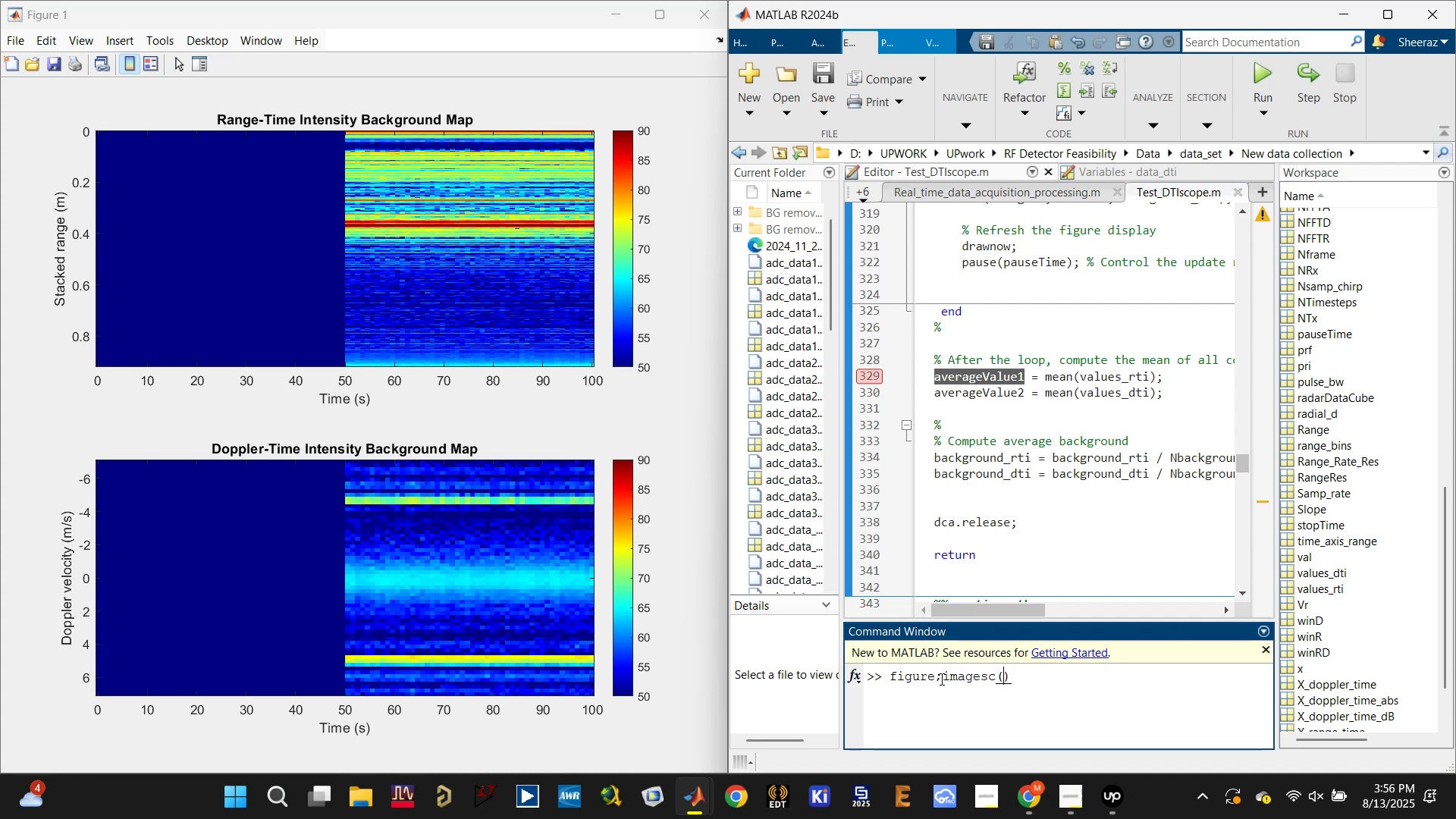 
key(Control+ControlLeft)
 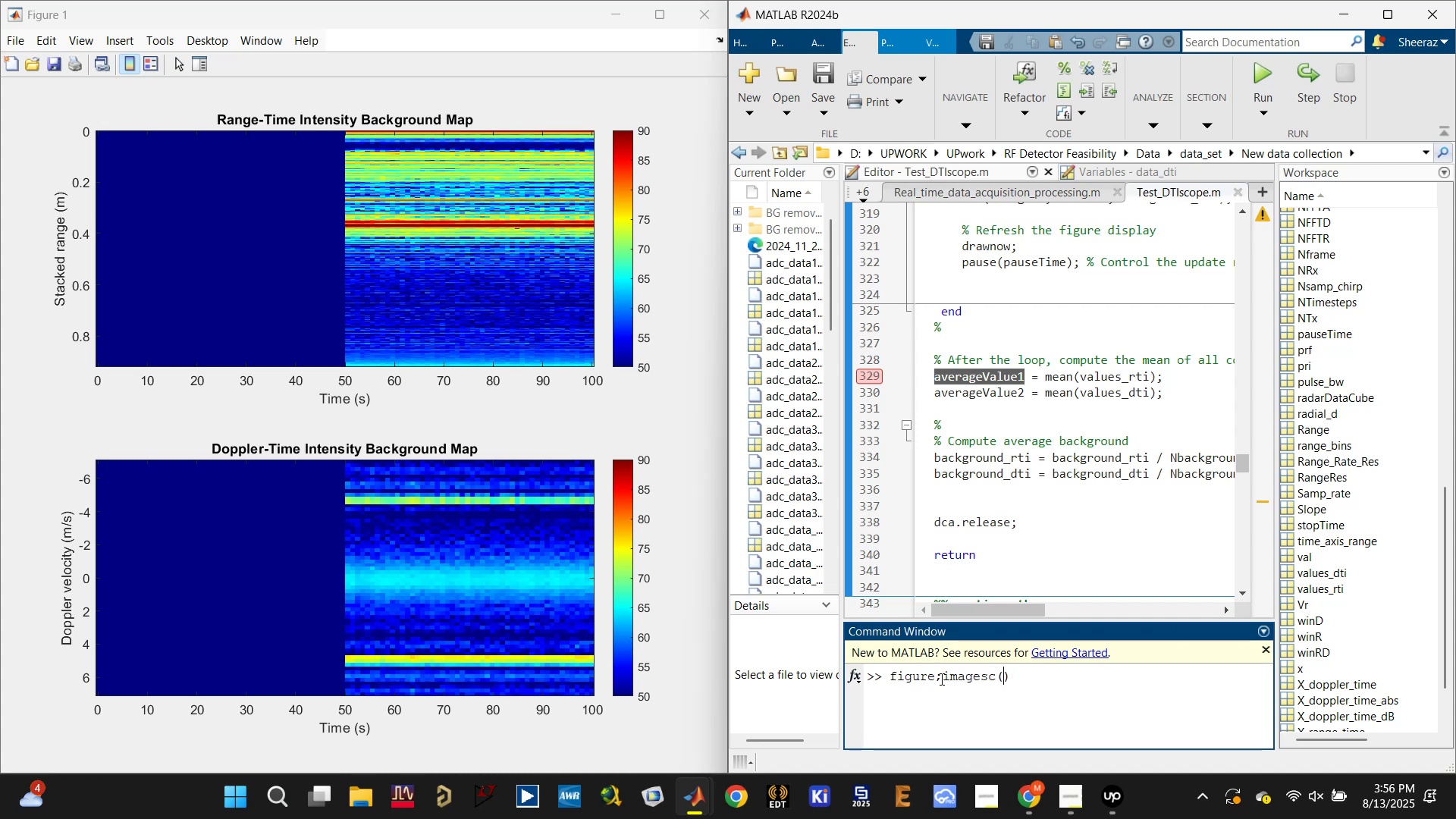 
key(Control+V)
 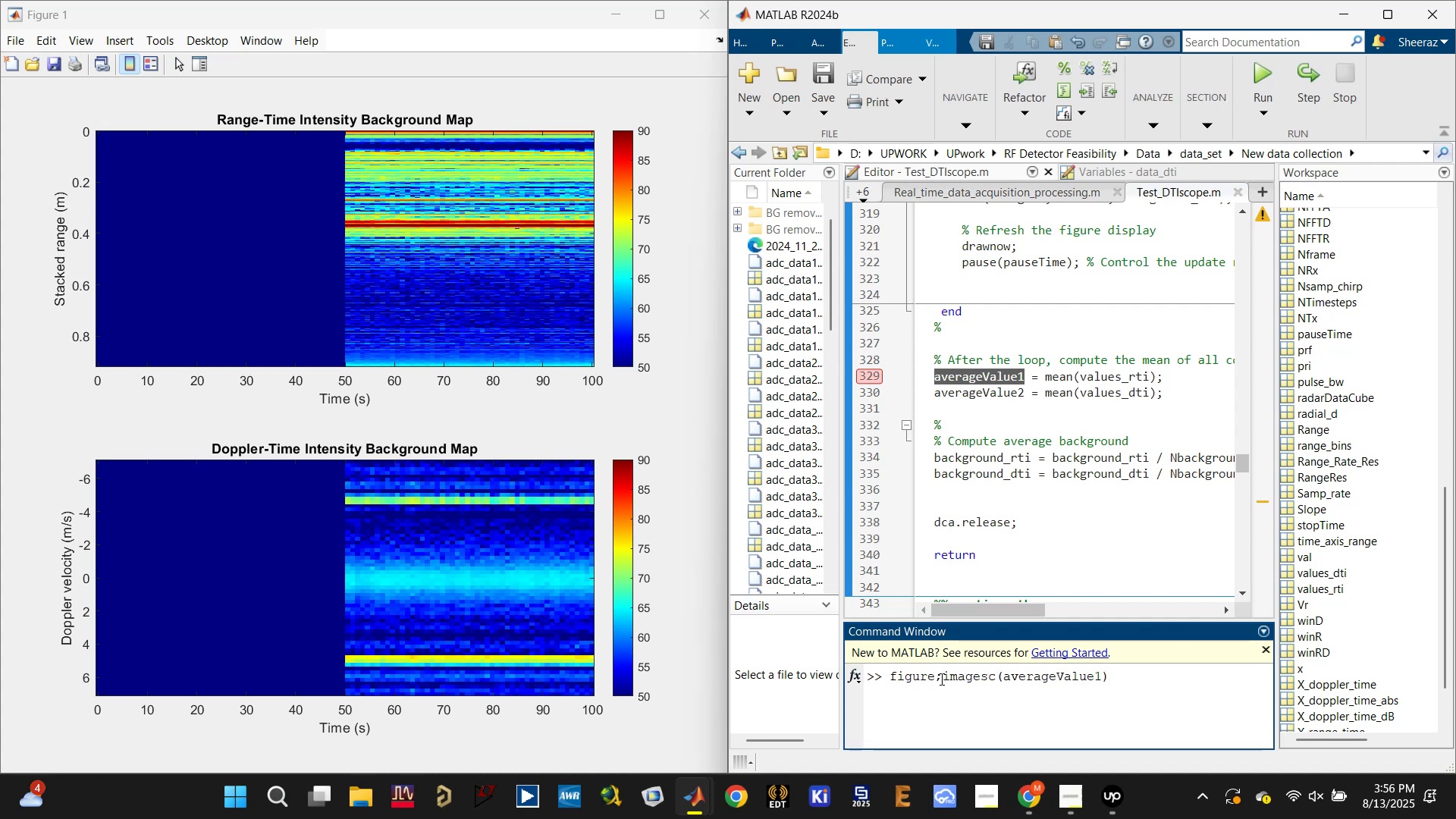 
key(Enter)
 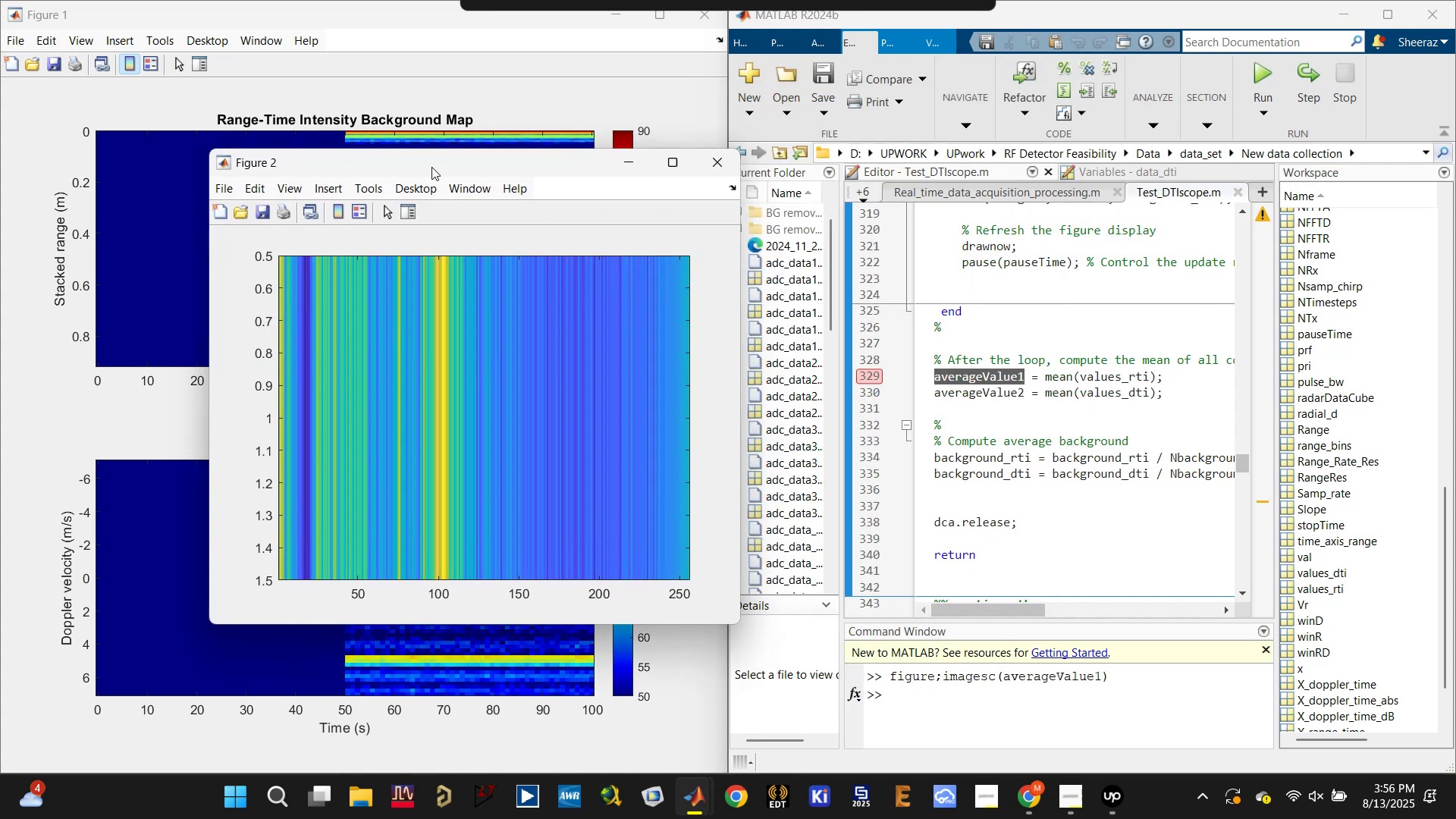 
wait(5.44)
 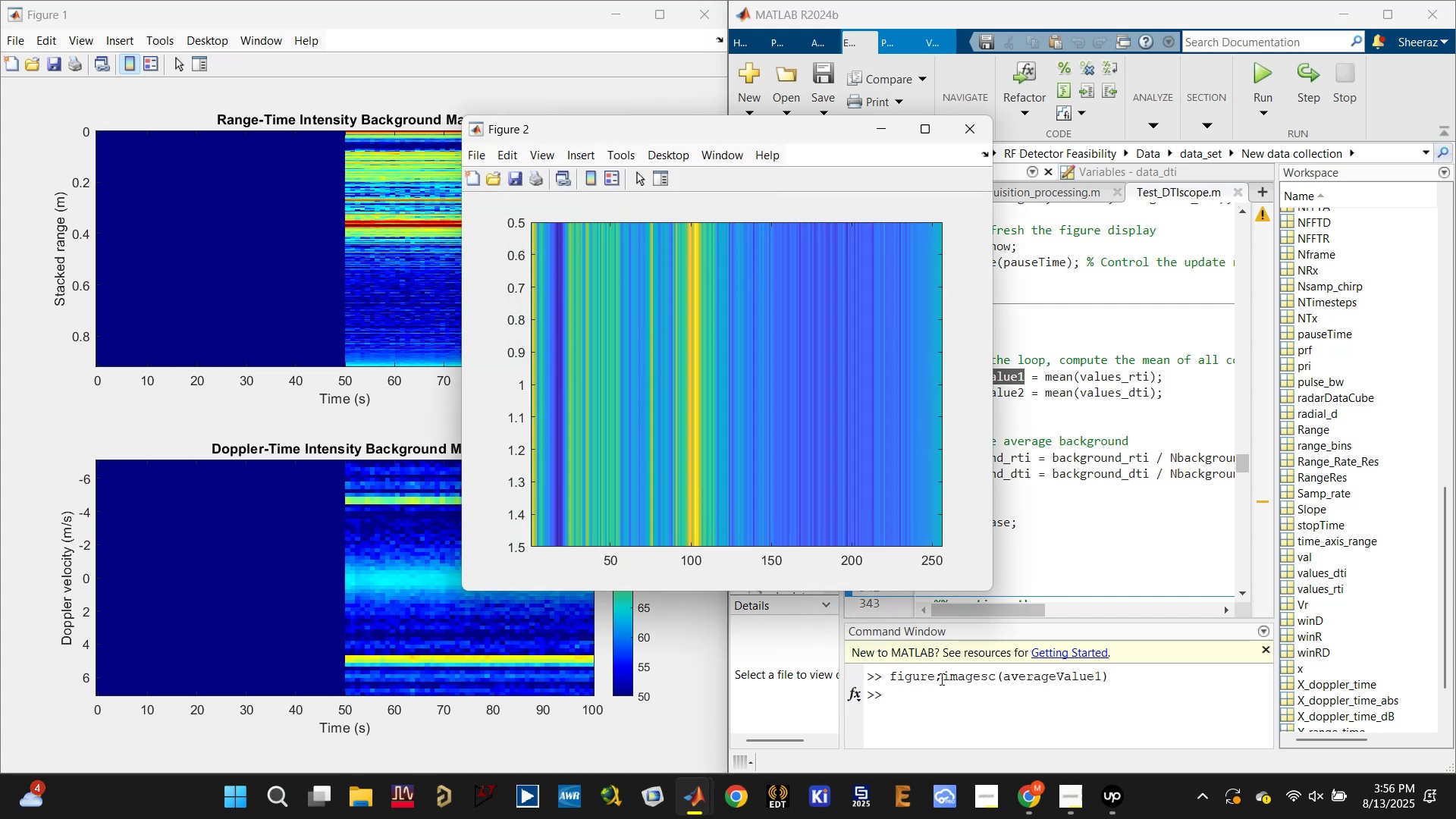 
mouse_move([907, 140])
 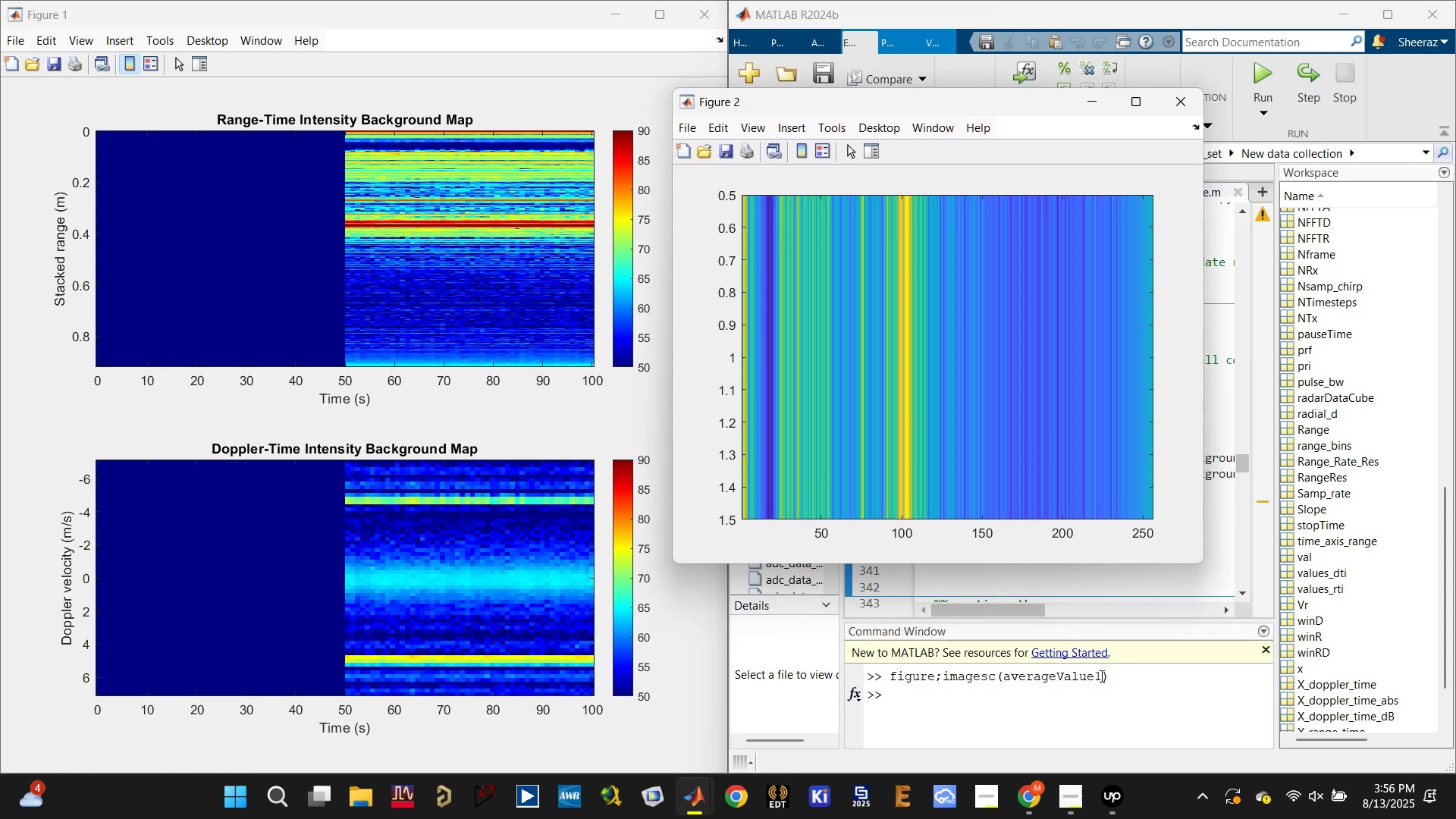 
left_click([1100, 676])
 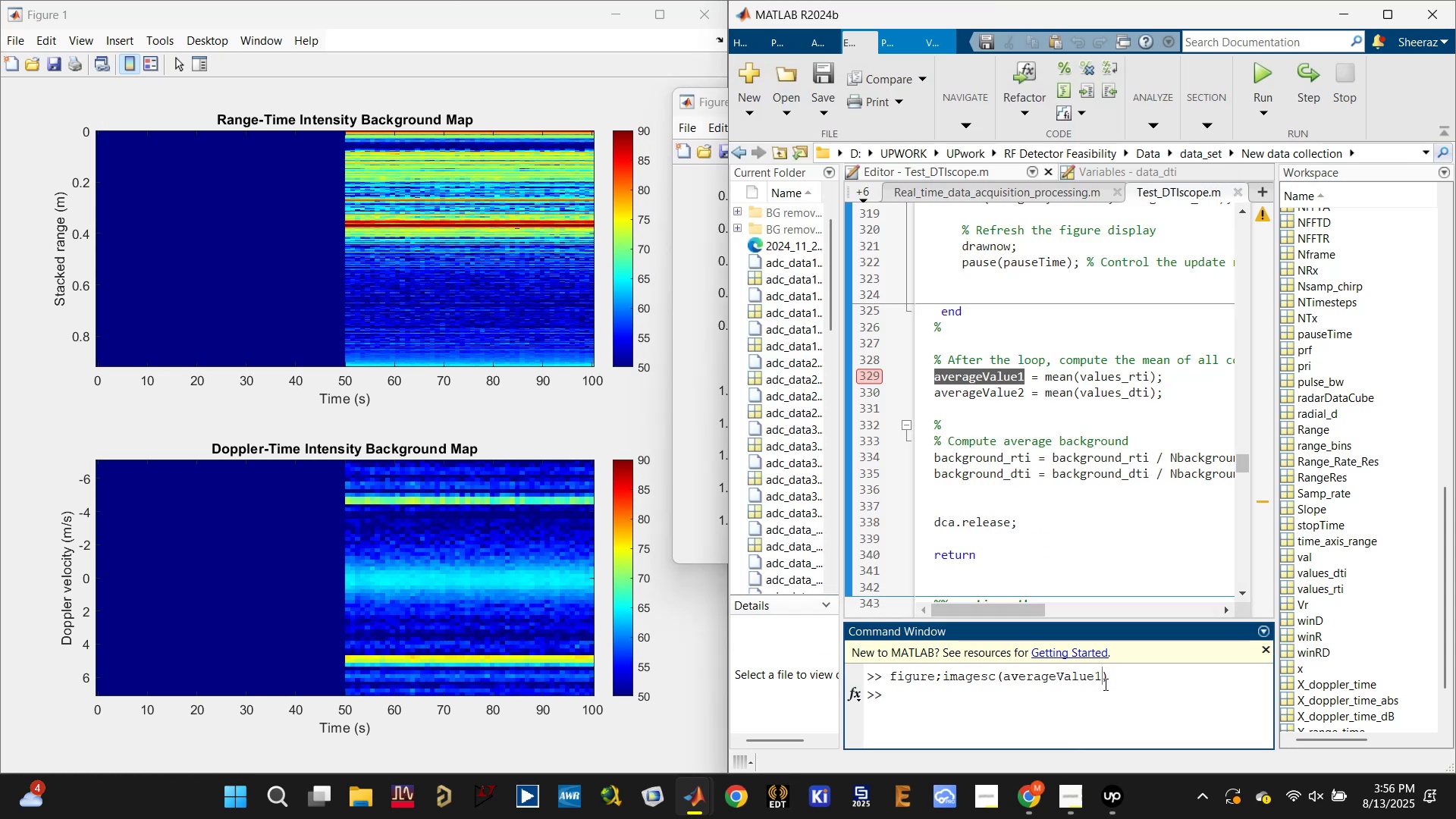 
key(ArrowUp)
 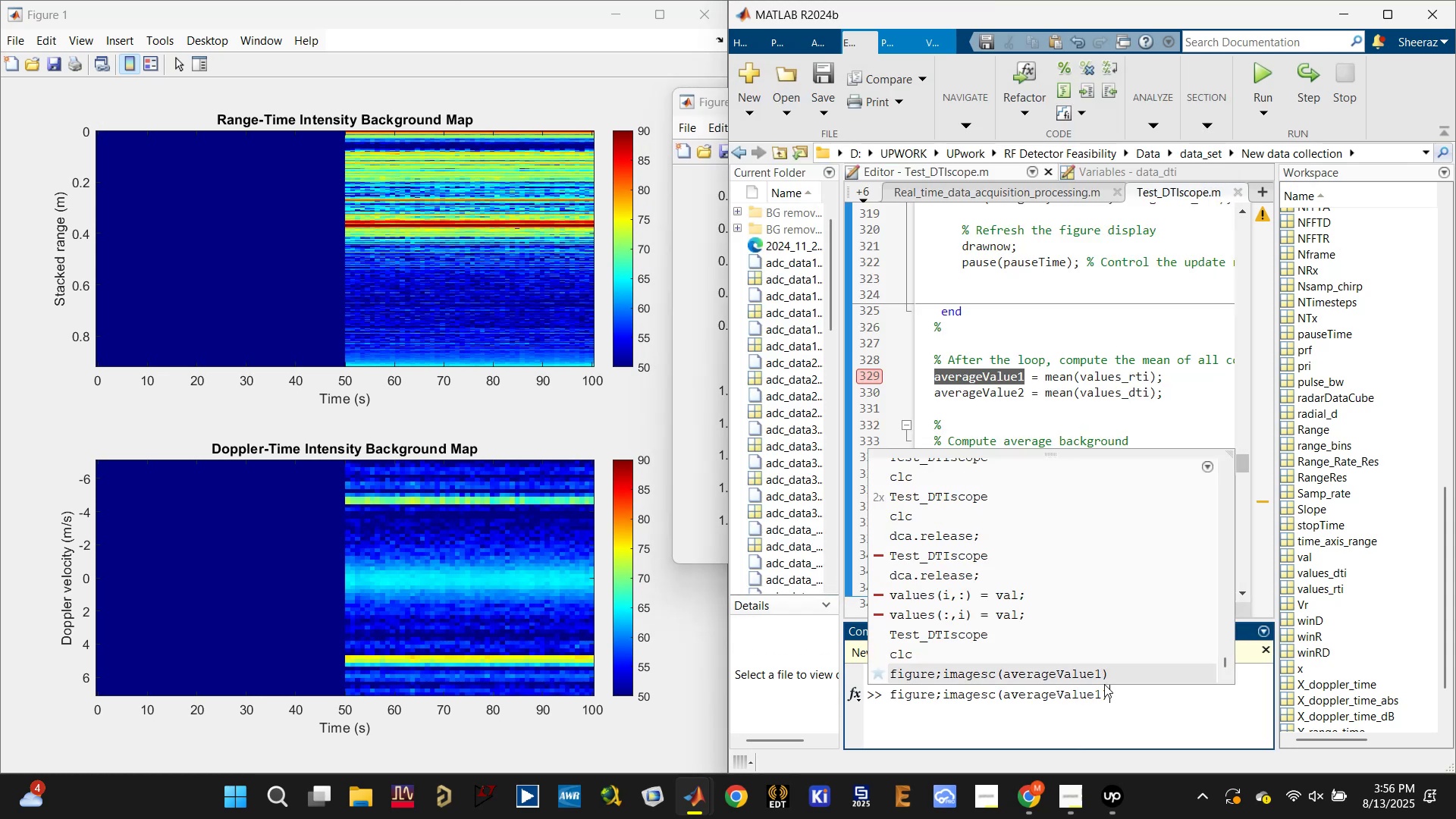 
key(ArrowLeft)
 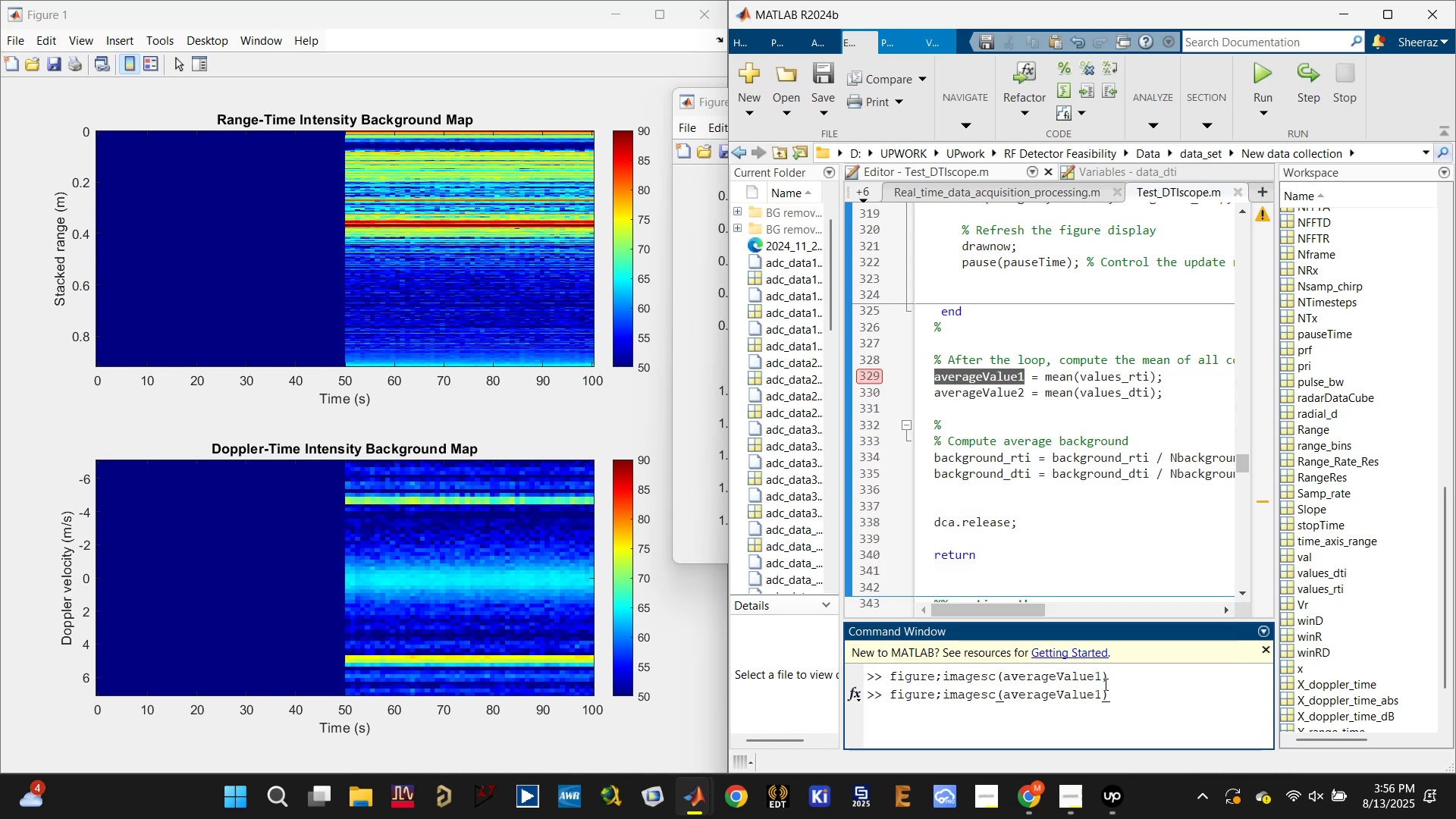 
key(Quote)
 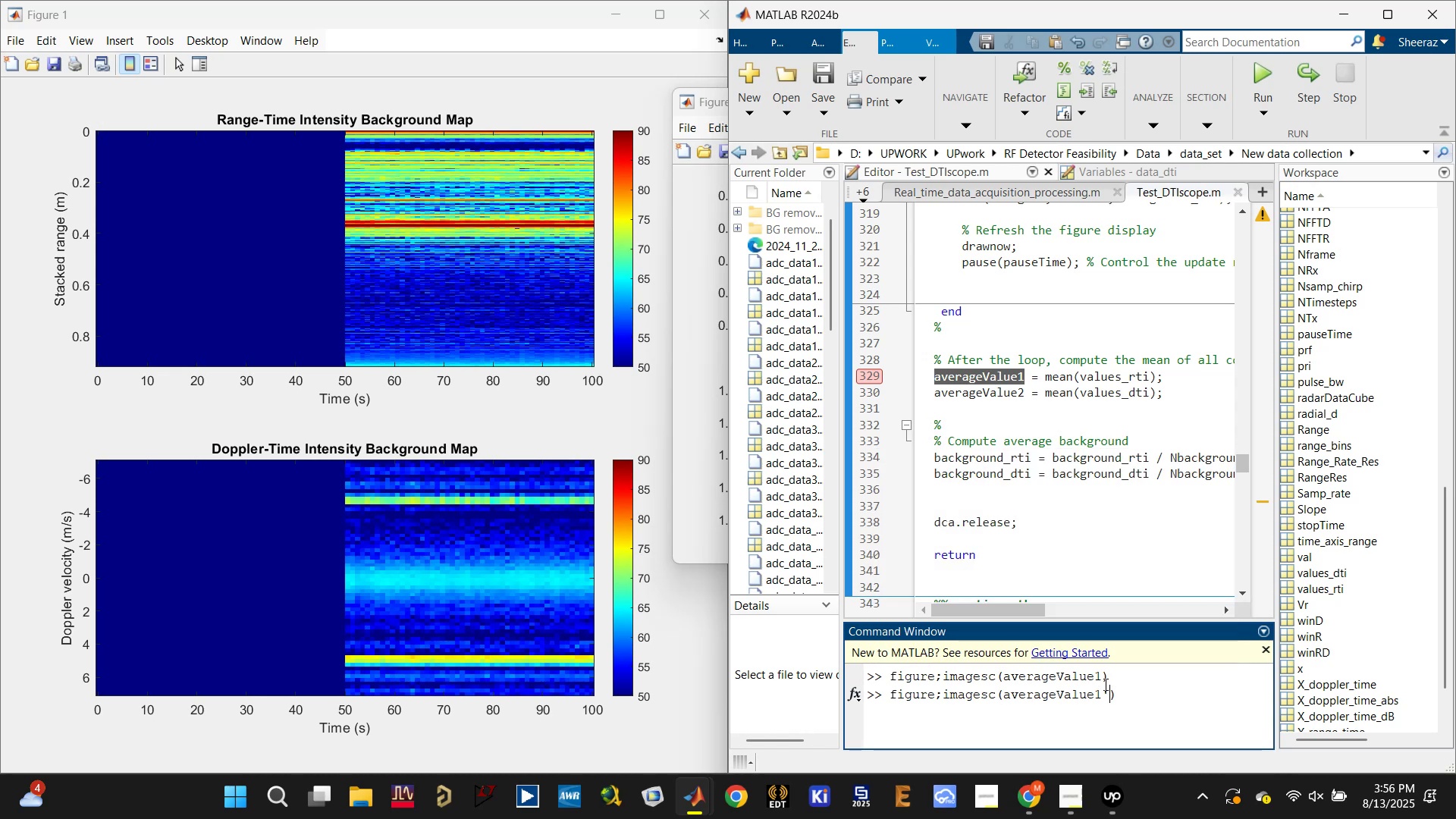 
key(Numpad4)
 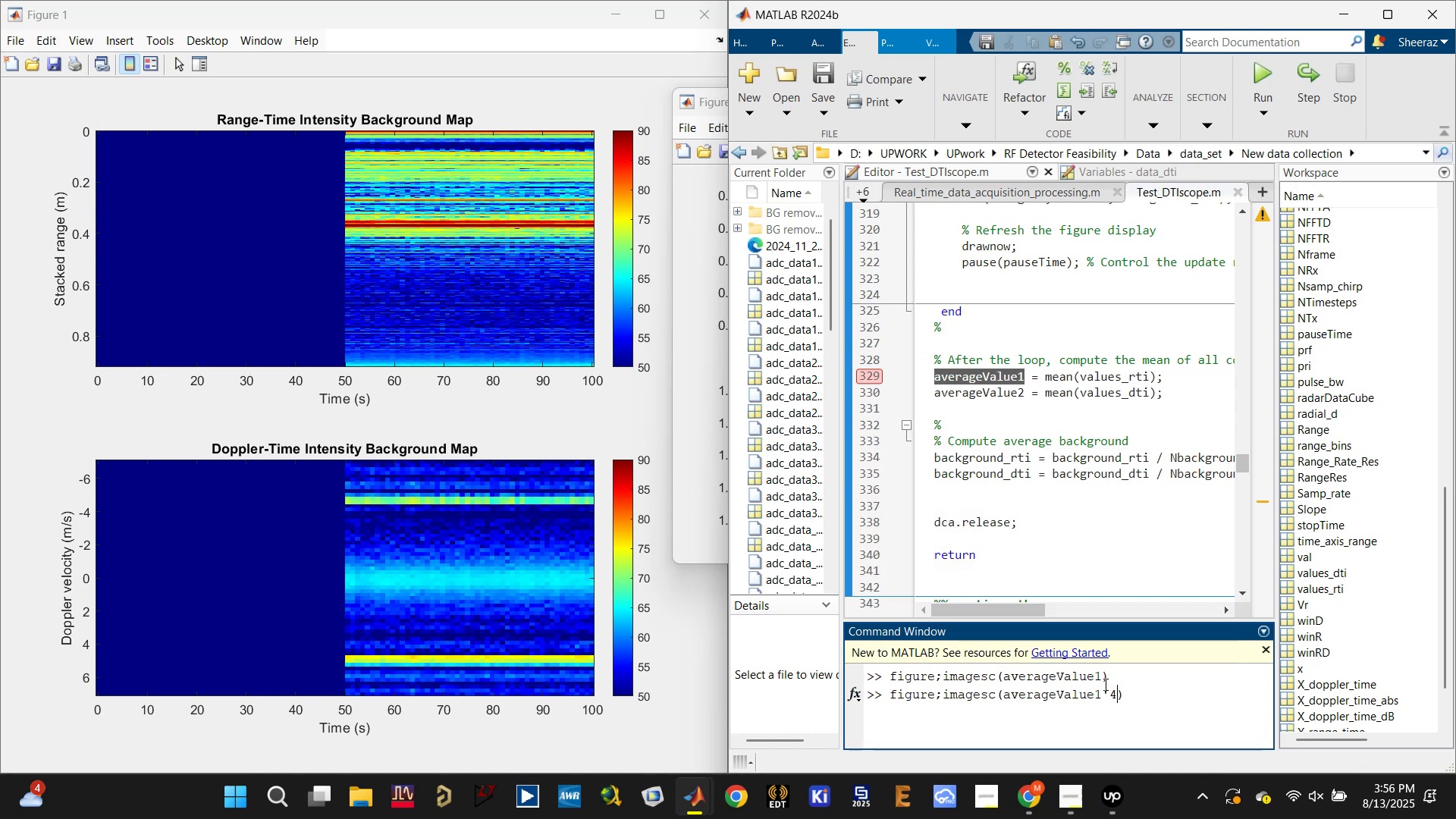 
key(NumLock)
 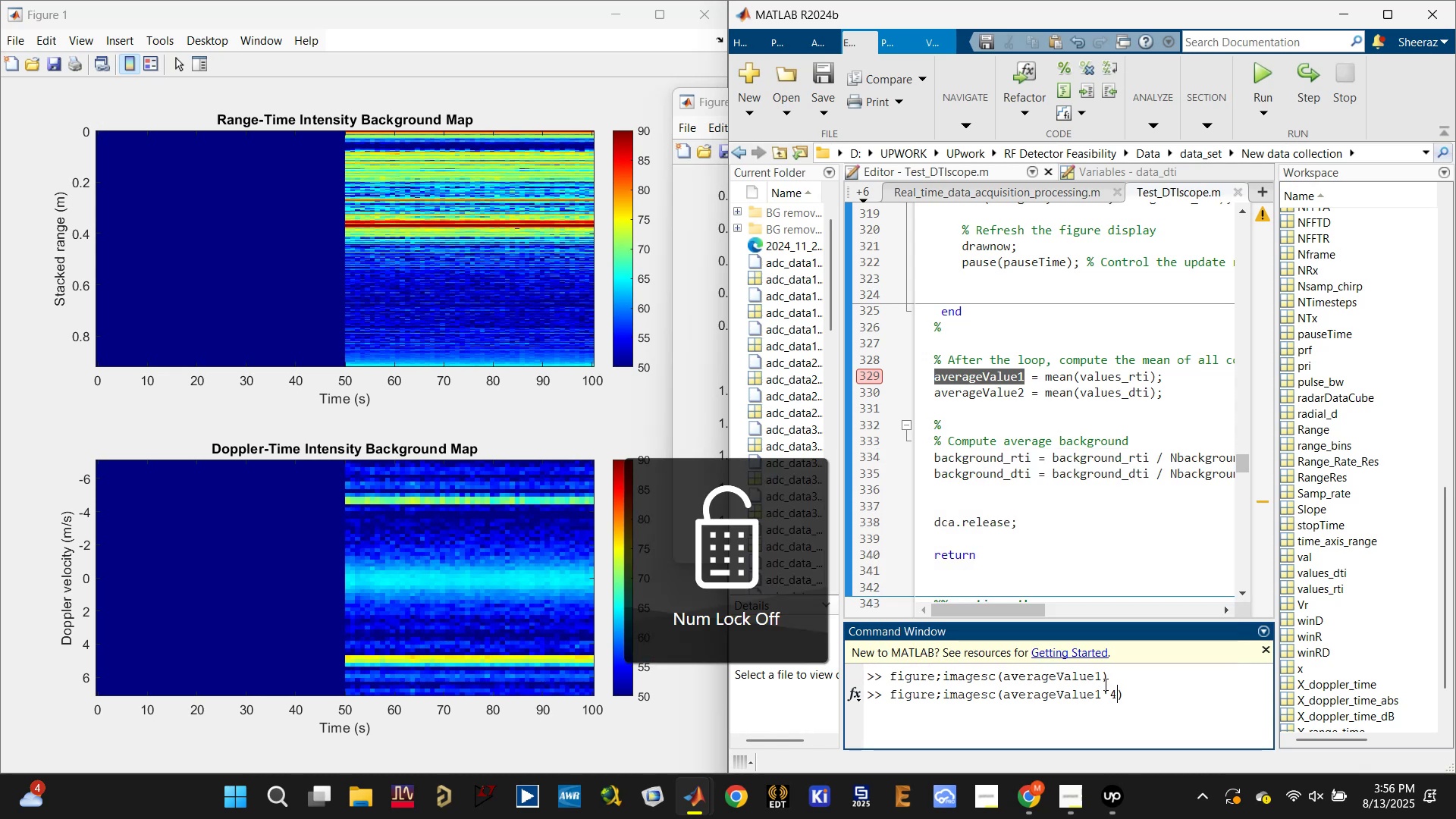 
key(Backspace)
 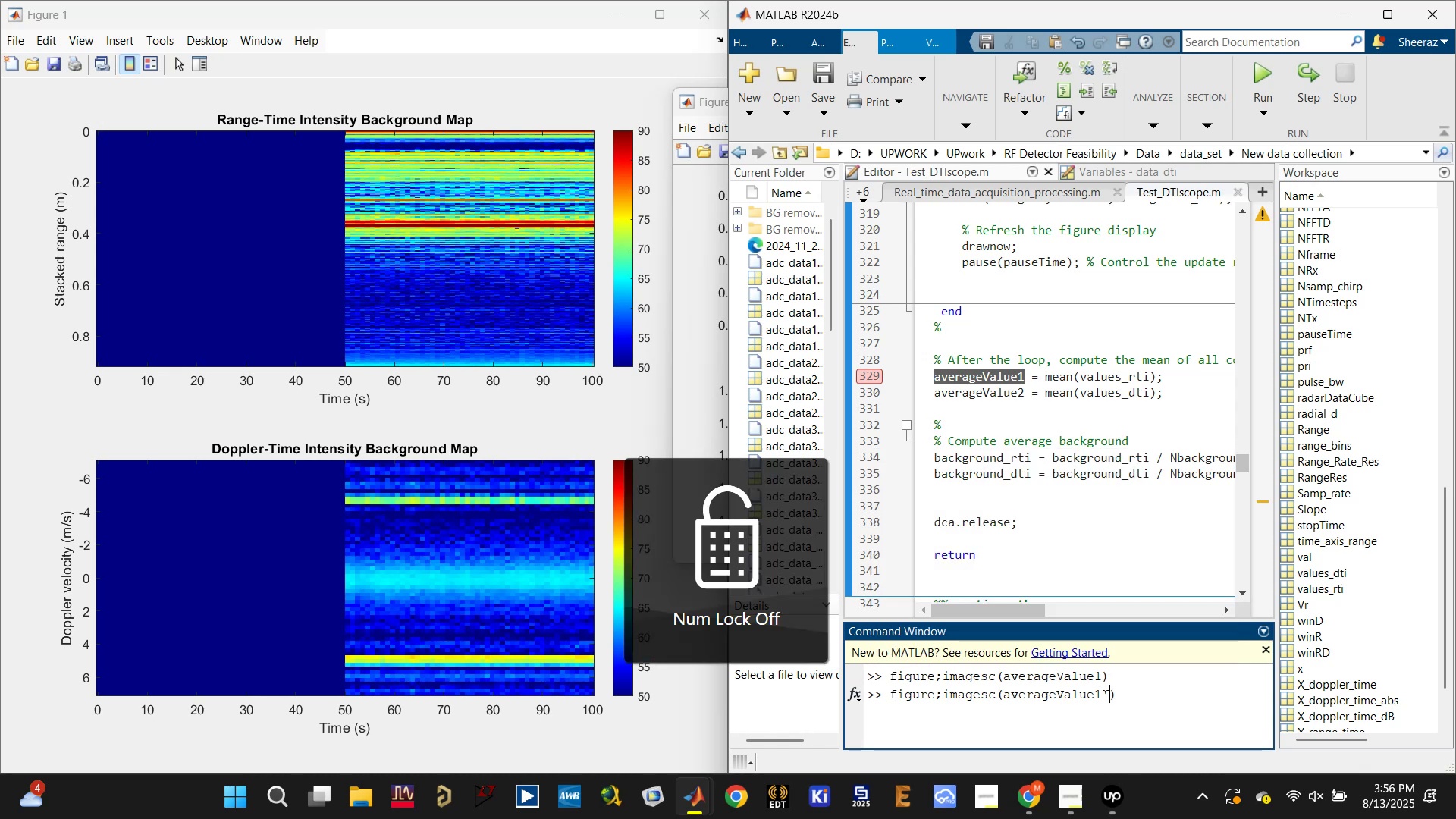 
key(Enter)
 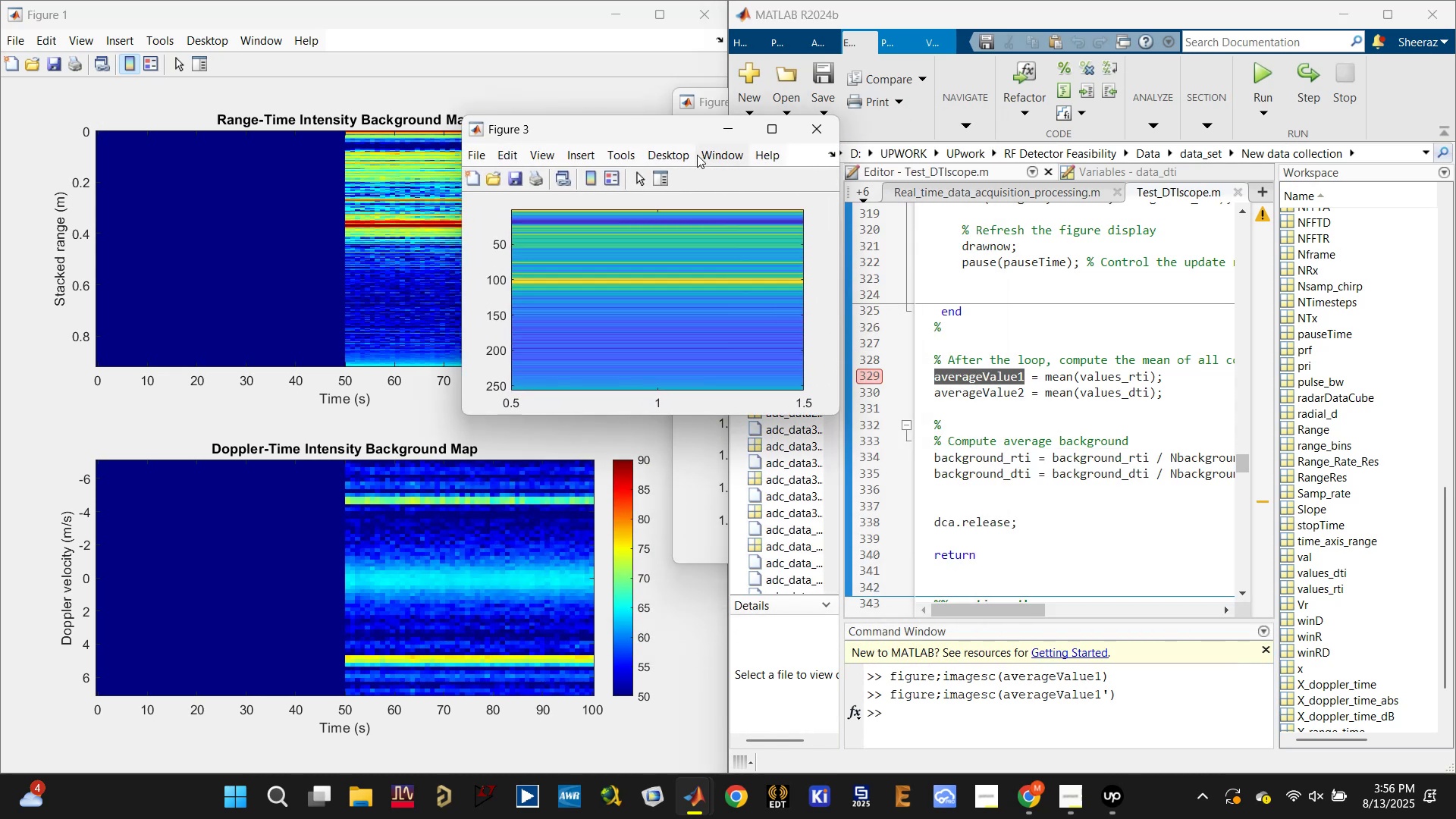 
wait(8.95)
 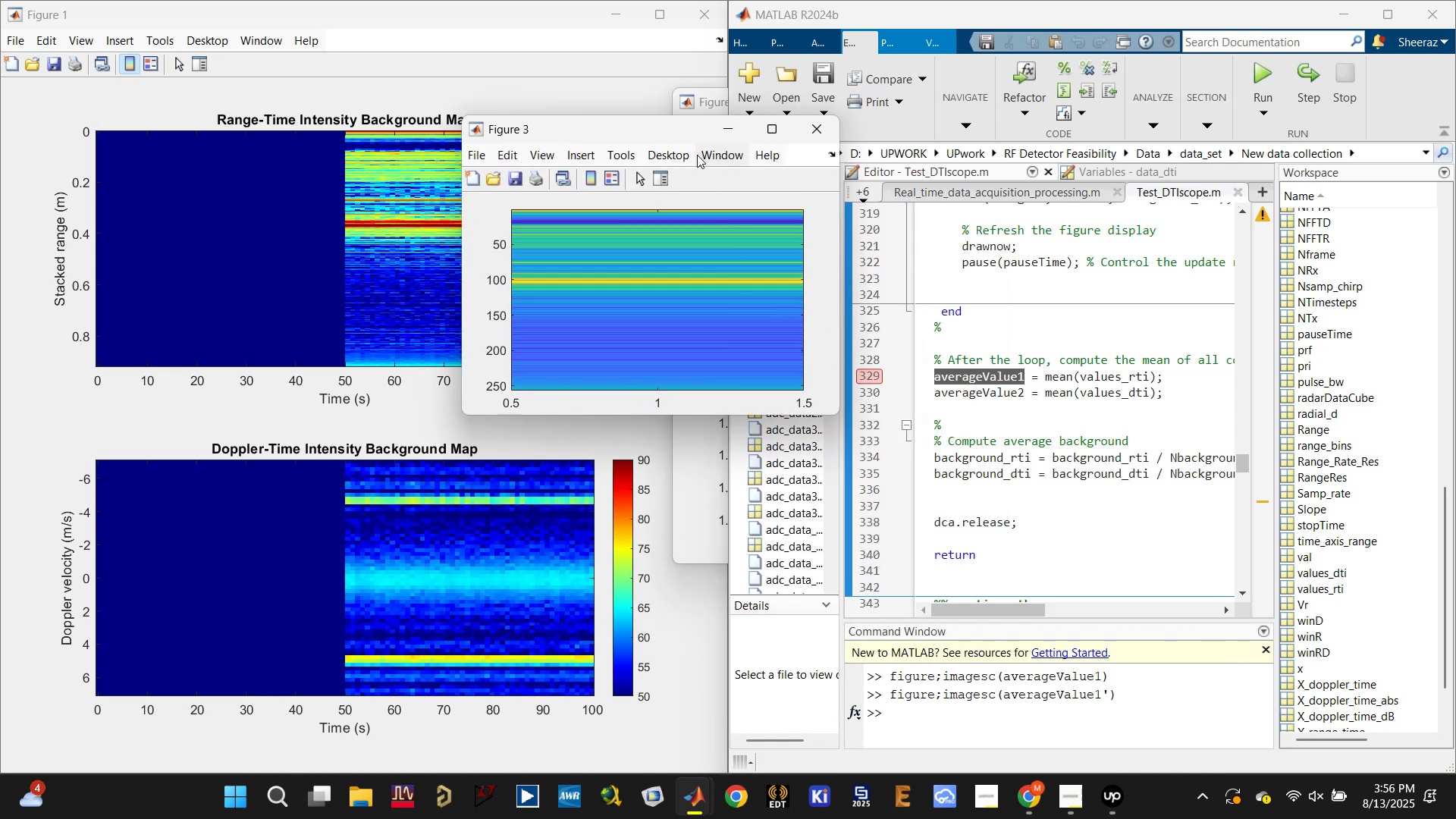 
double_click([956, 700])
 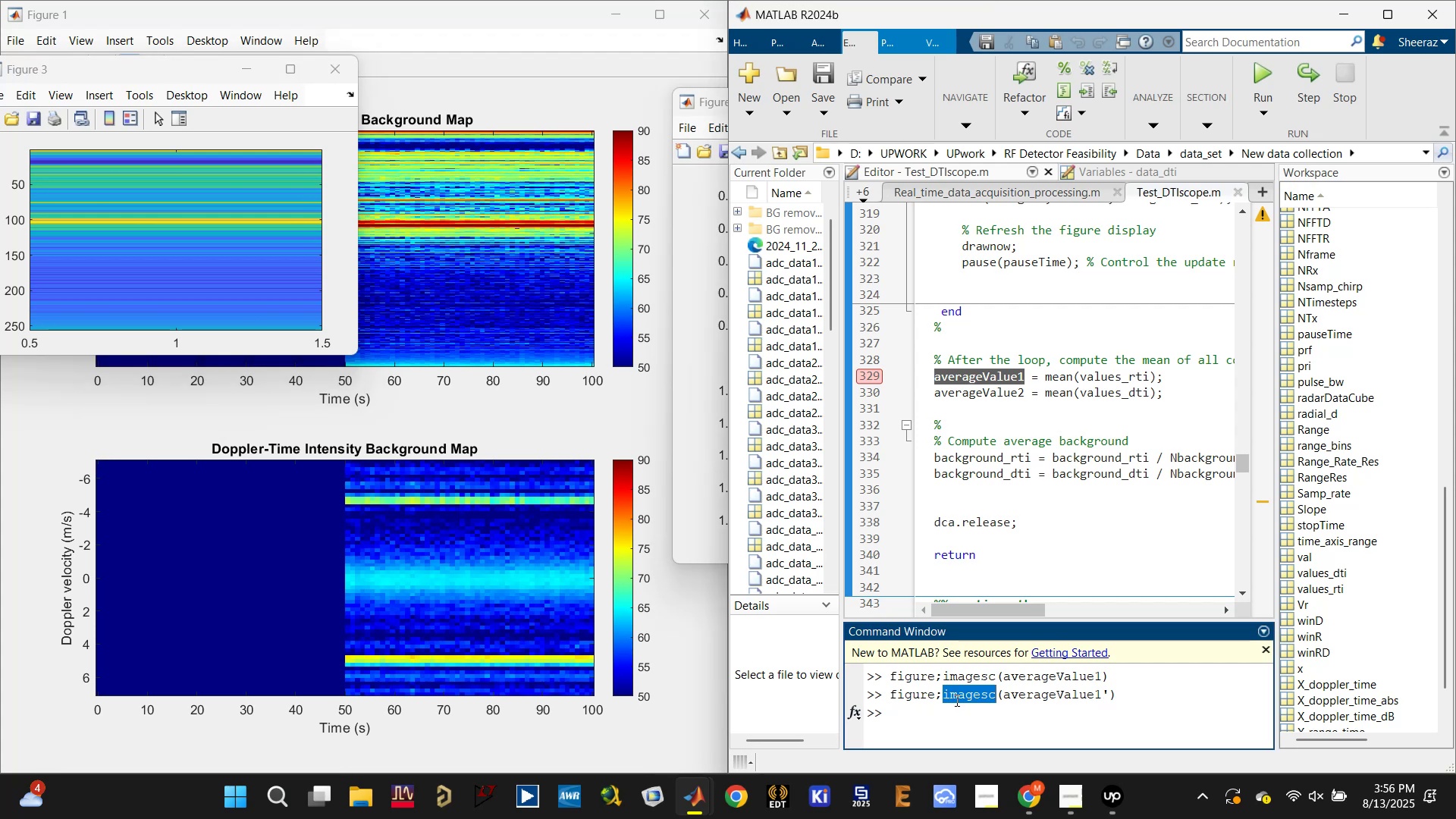 
key(Control+ControlLeft)
 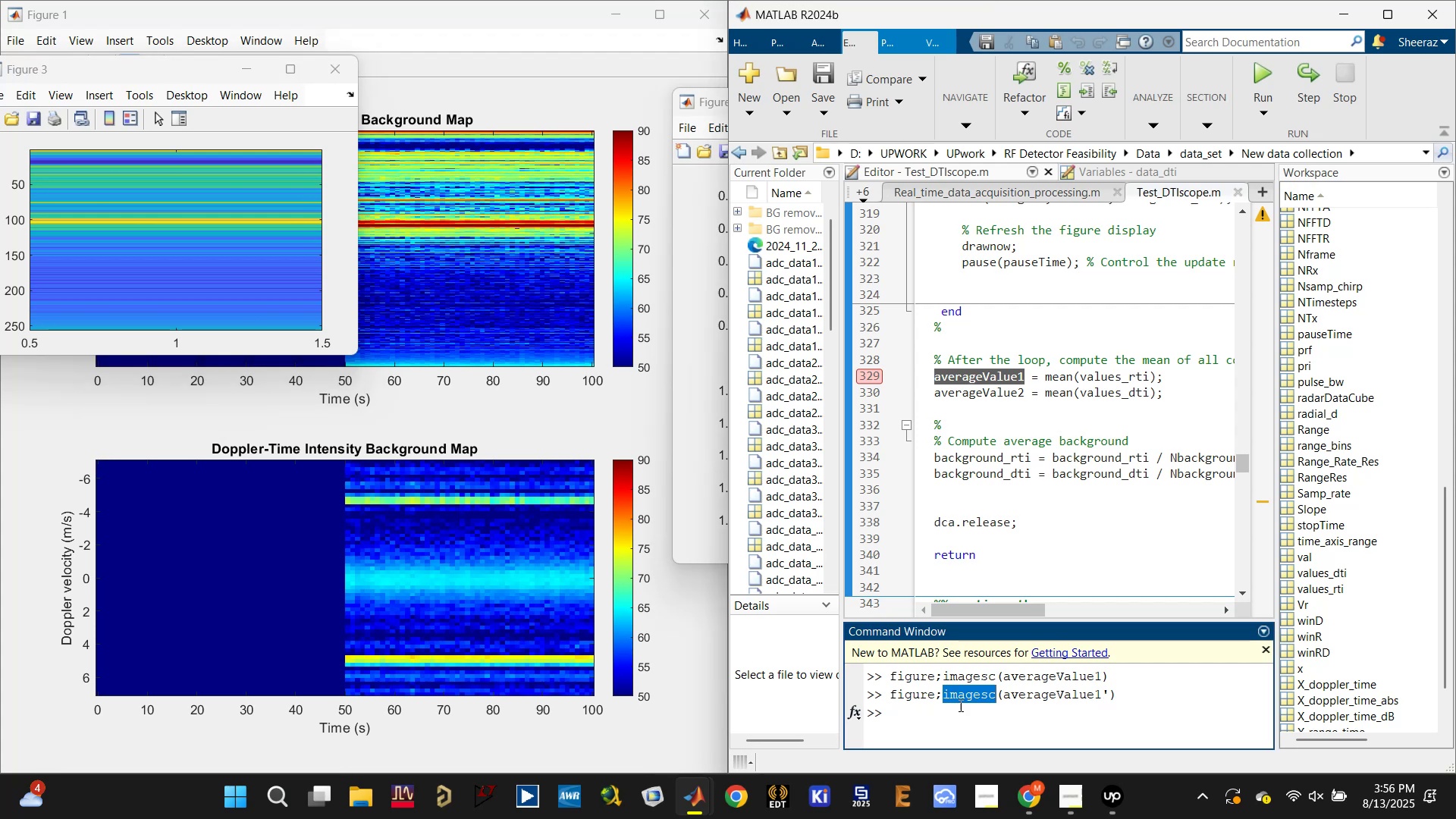 
triple_click([961, 706])
 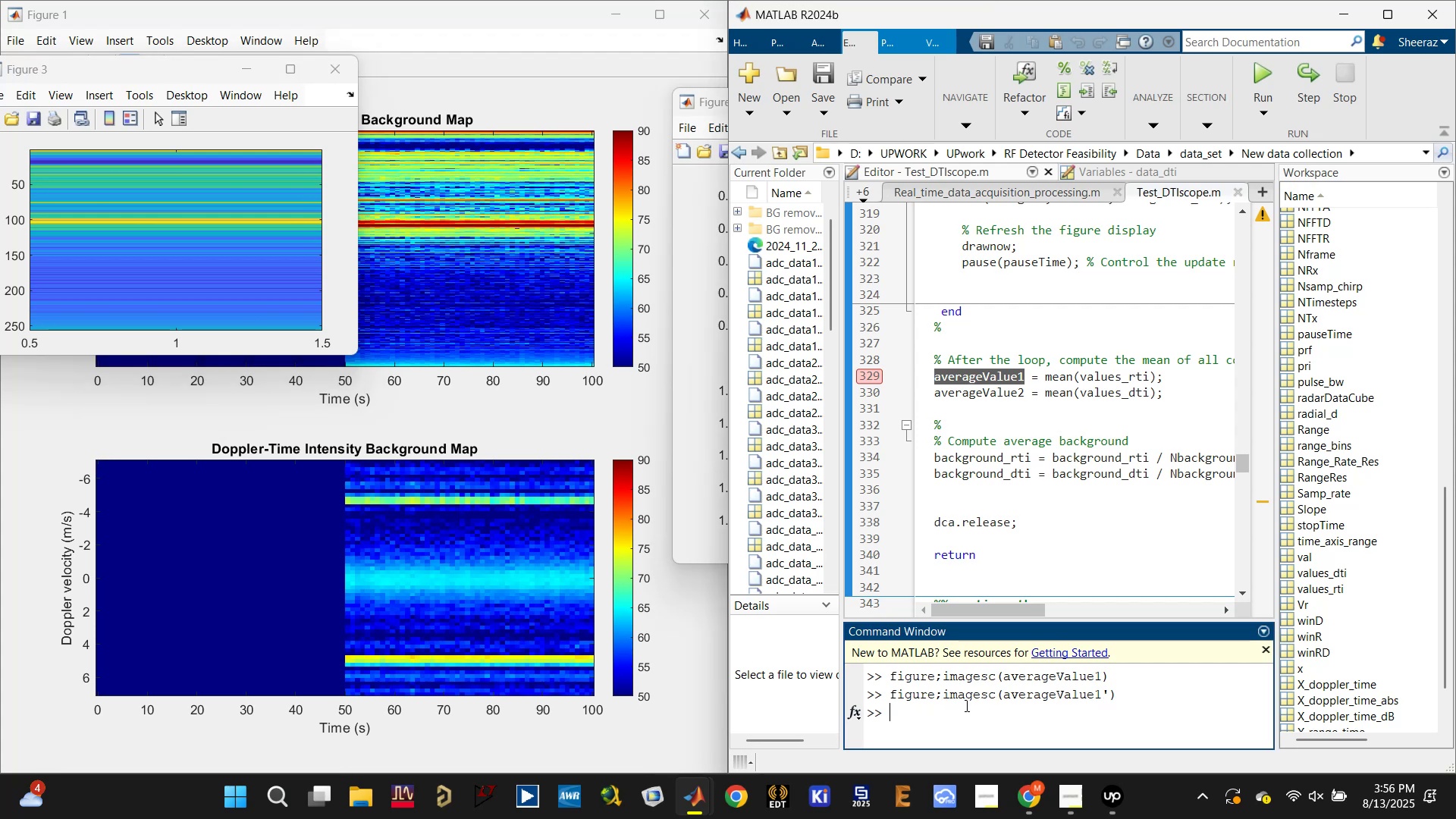 
triple_click([970, 701])
 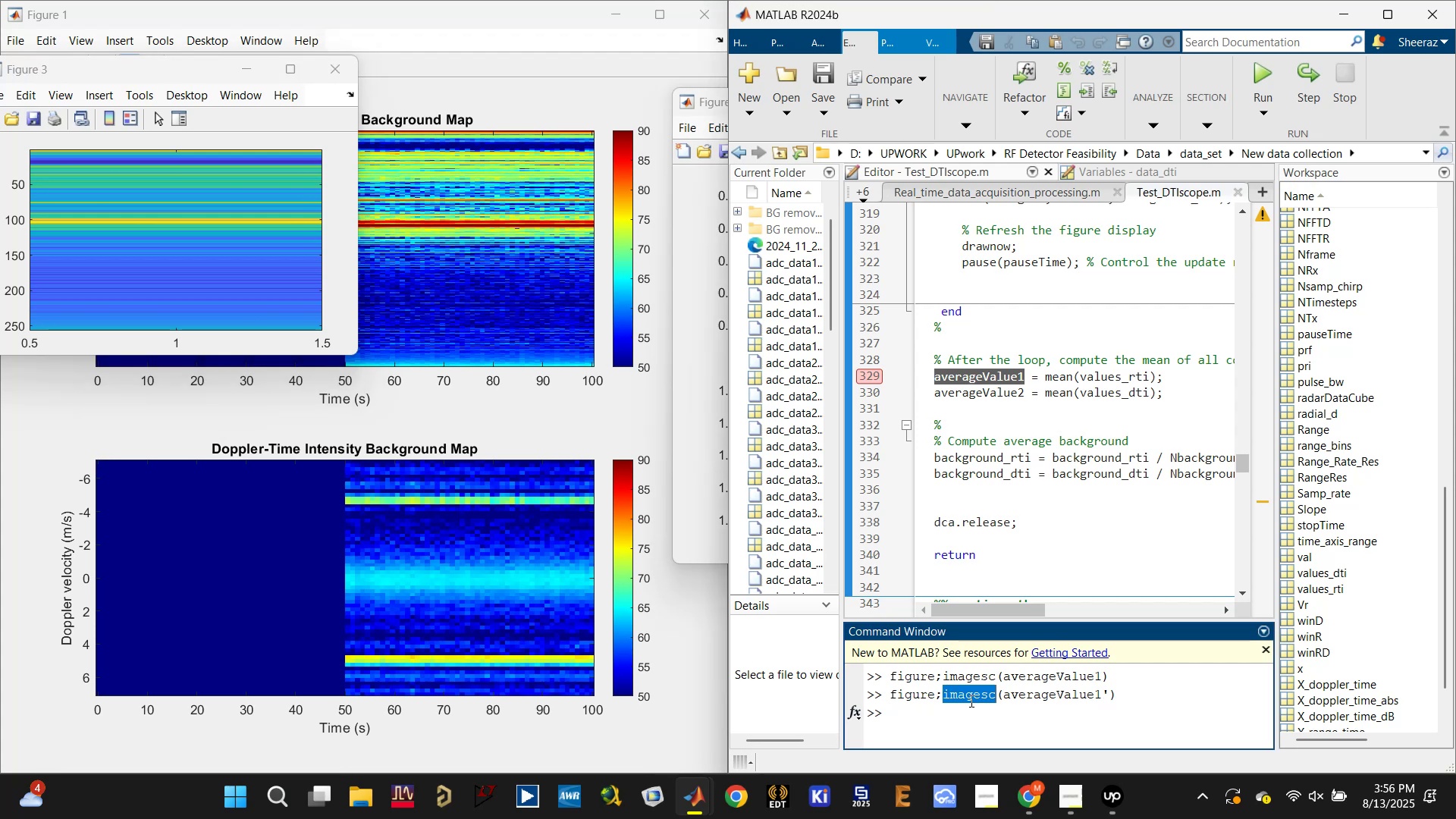 
triple_click([970, 701])
 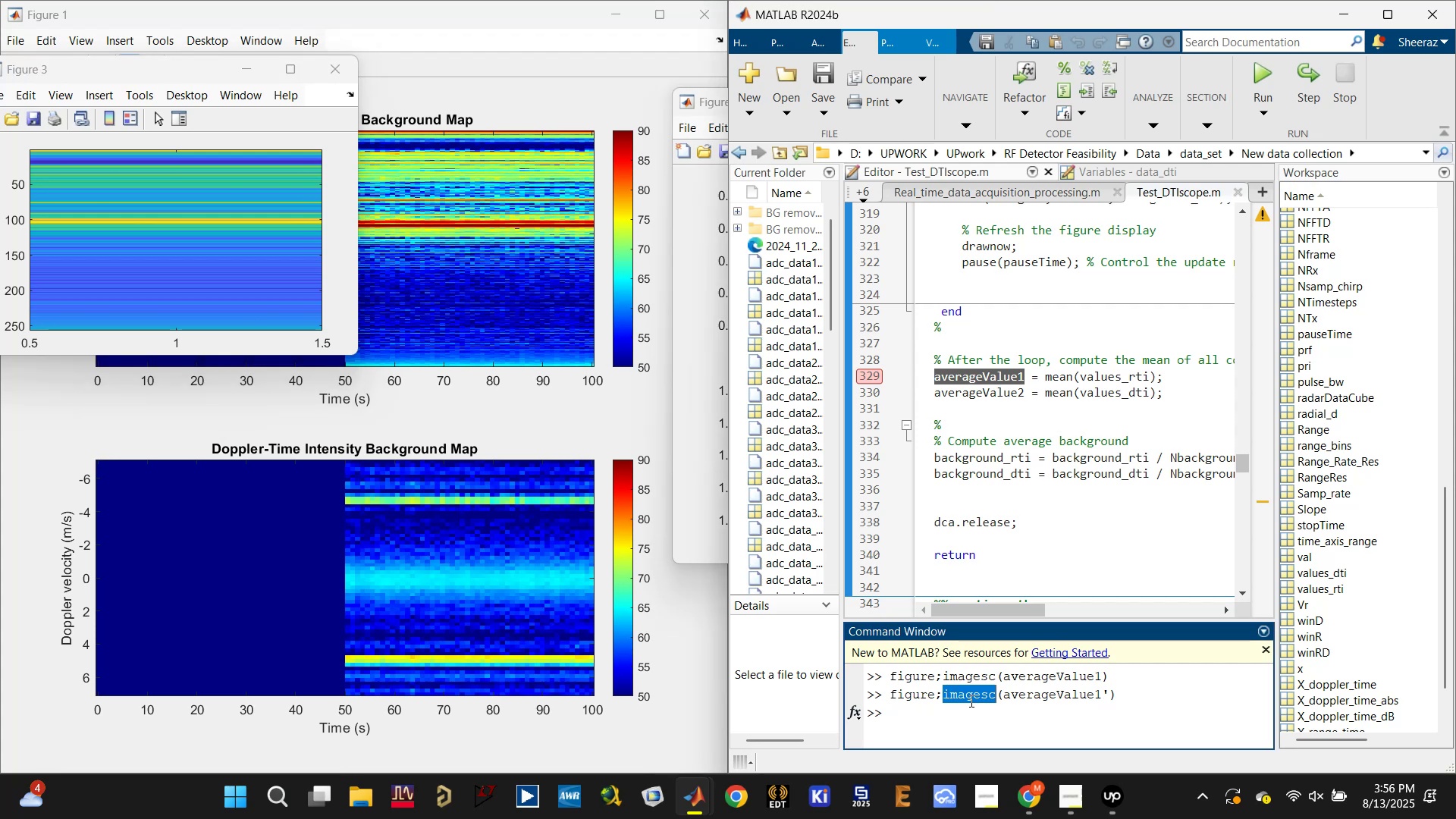 
triple_click([970, 701])
 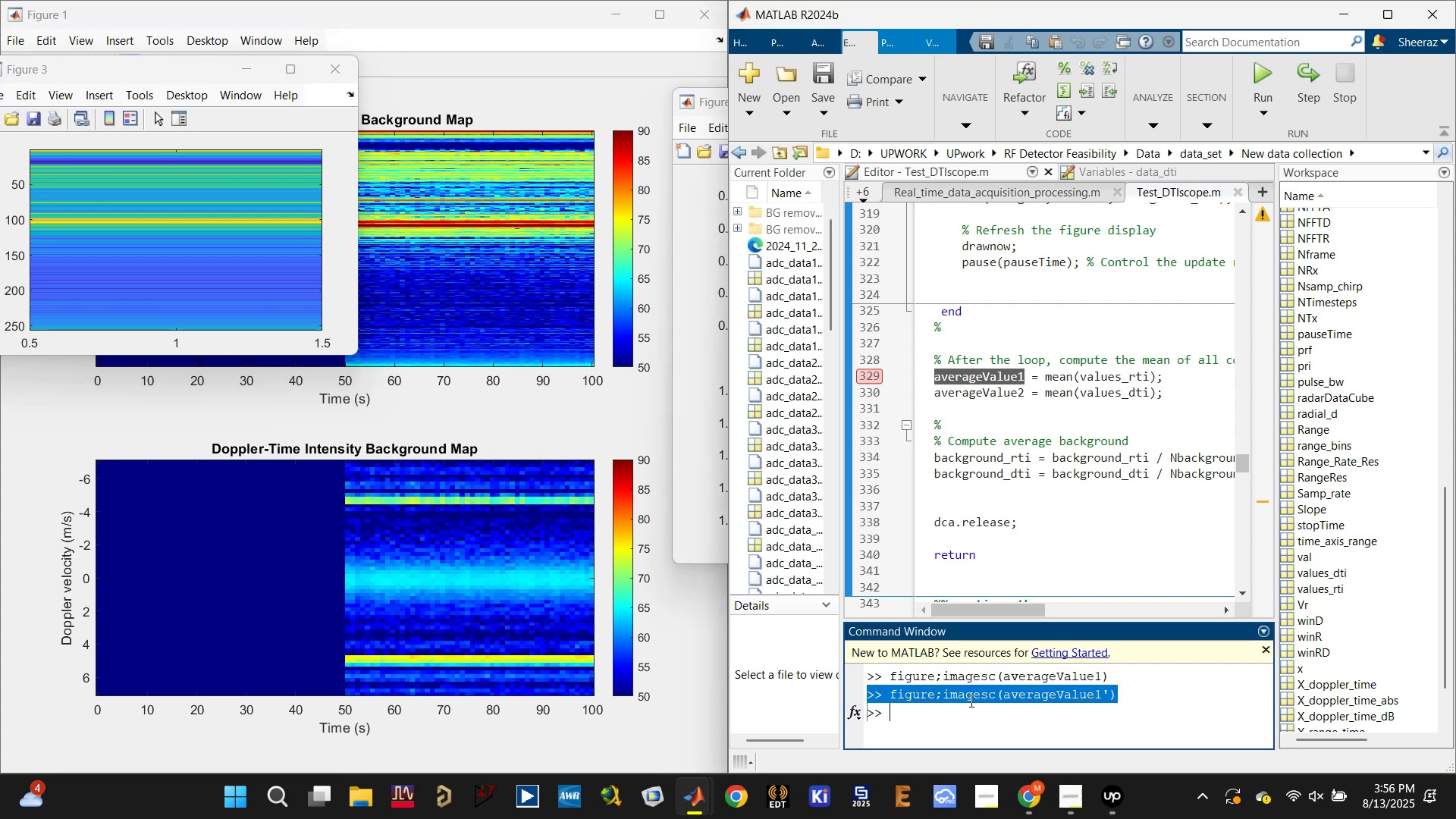 
key(Control+C)
 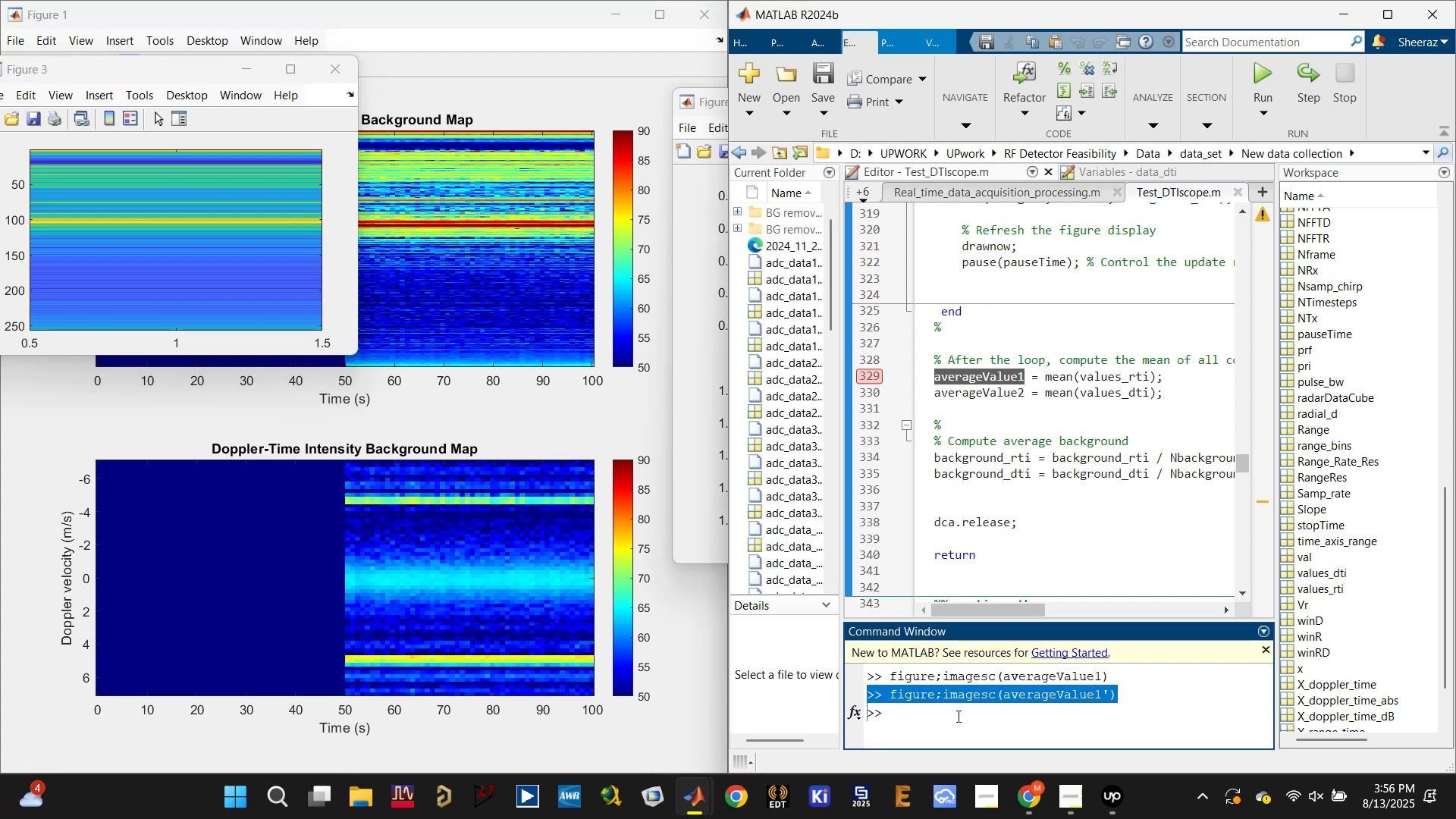 
triple_click([956, 716])
 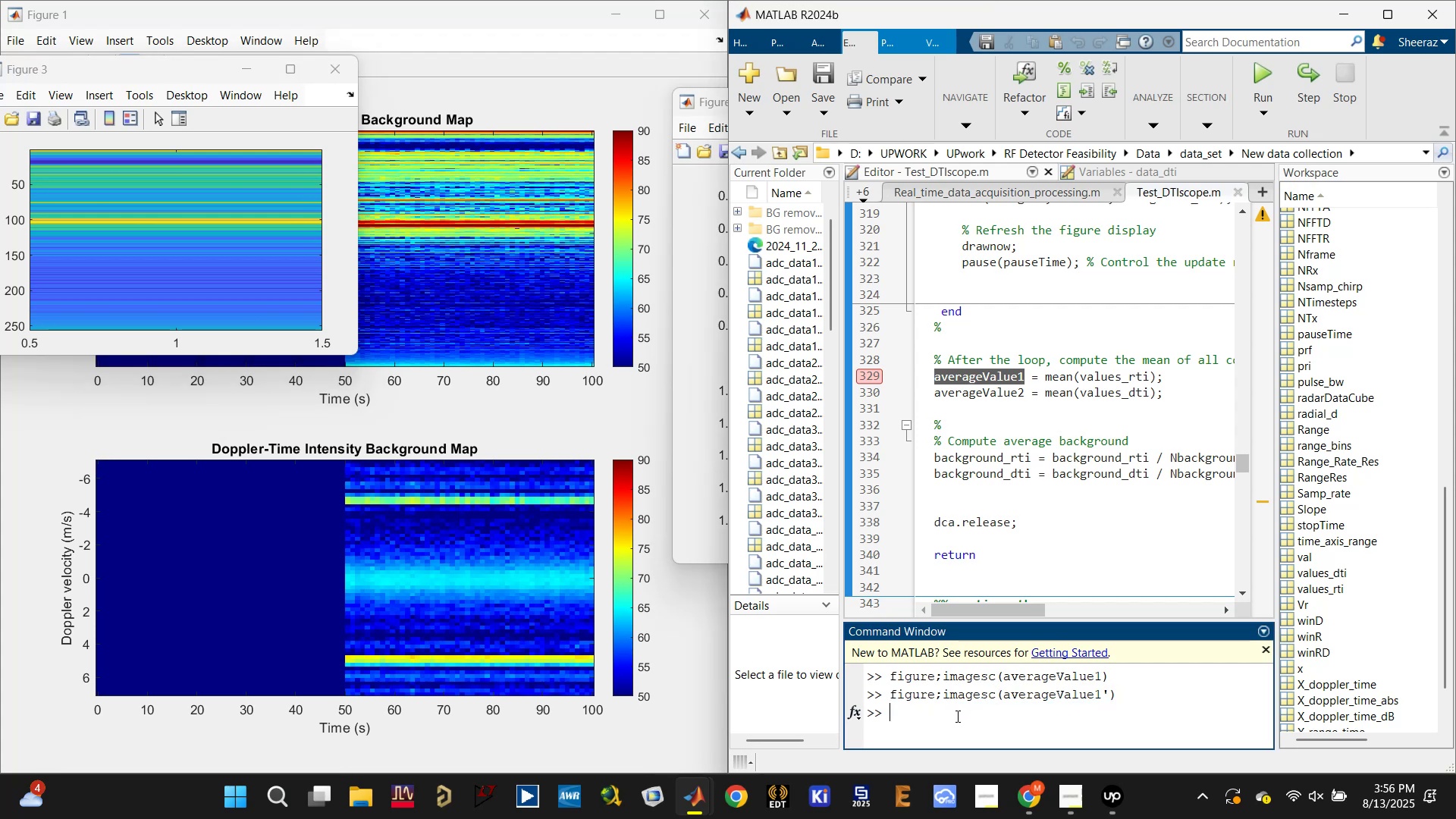 
key(Control+V)
 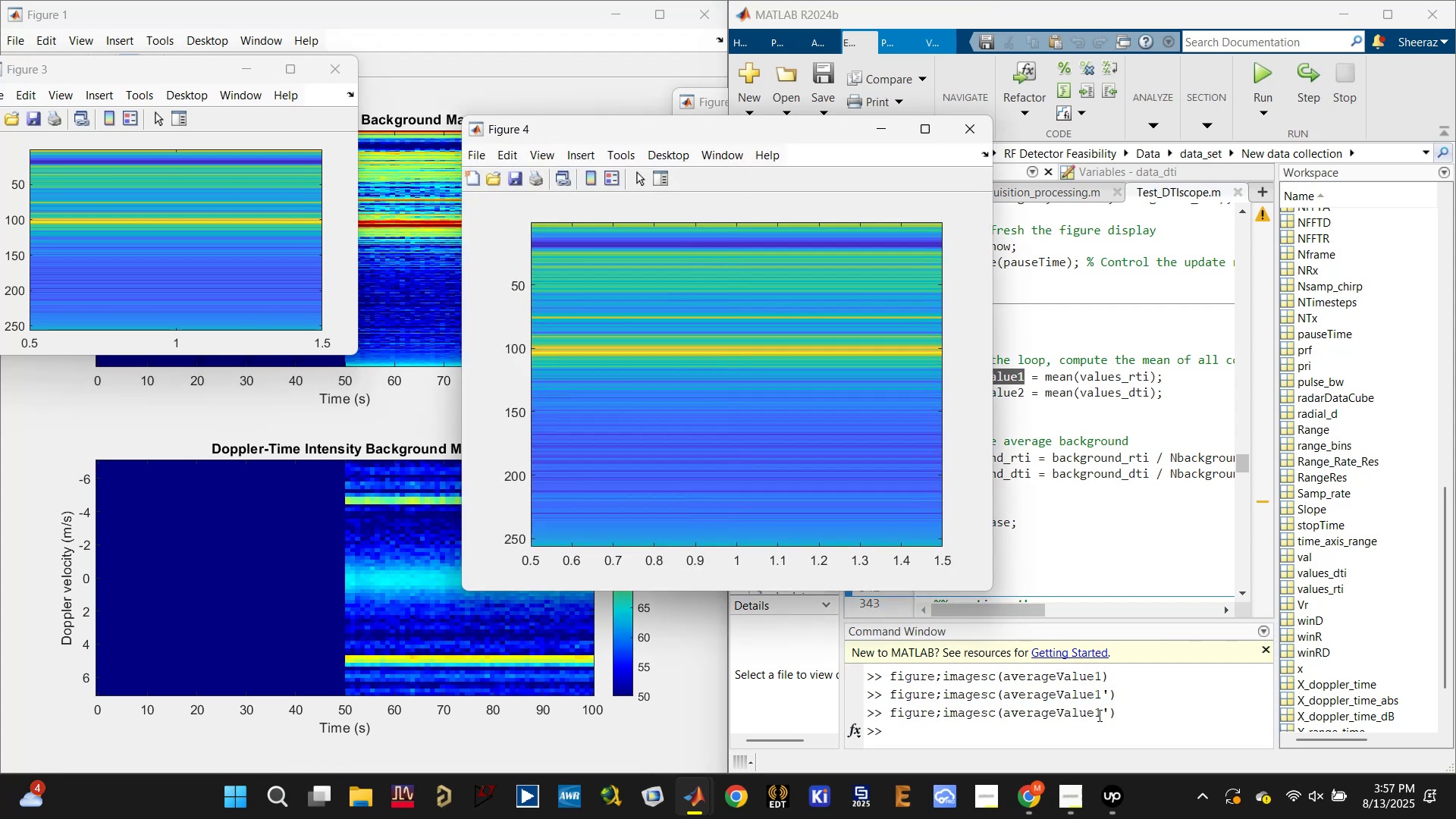 
left_click([1100, 714])
 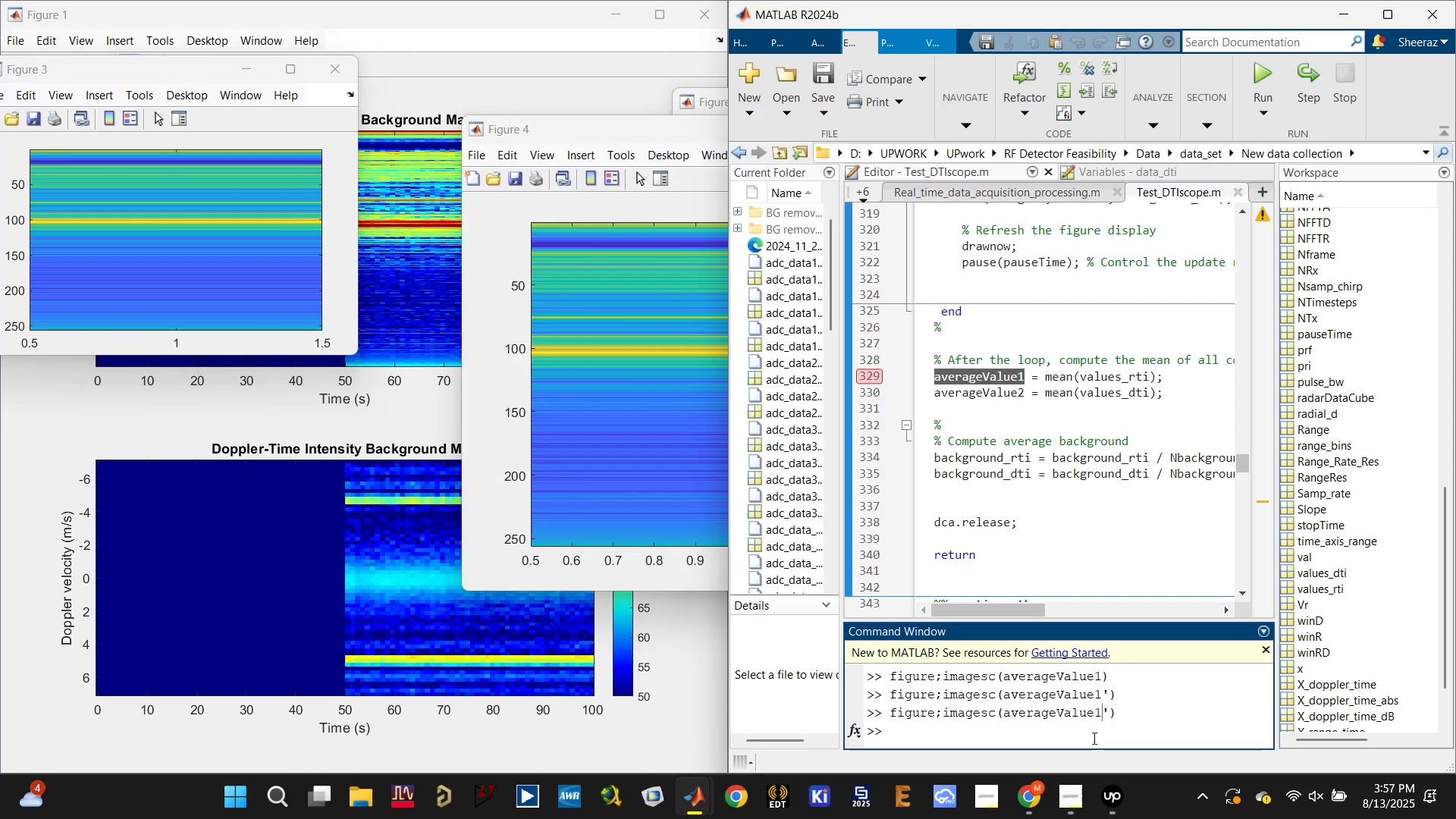 
key(ArrowUp)
 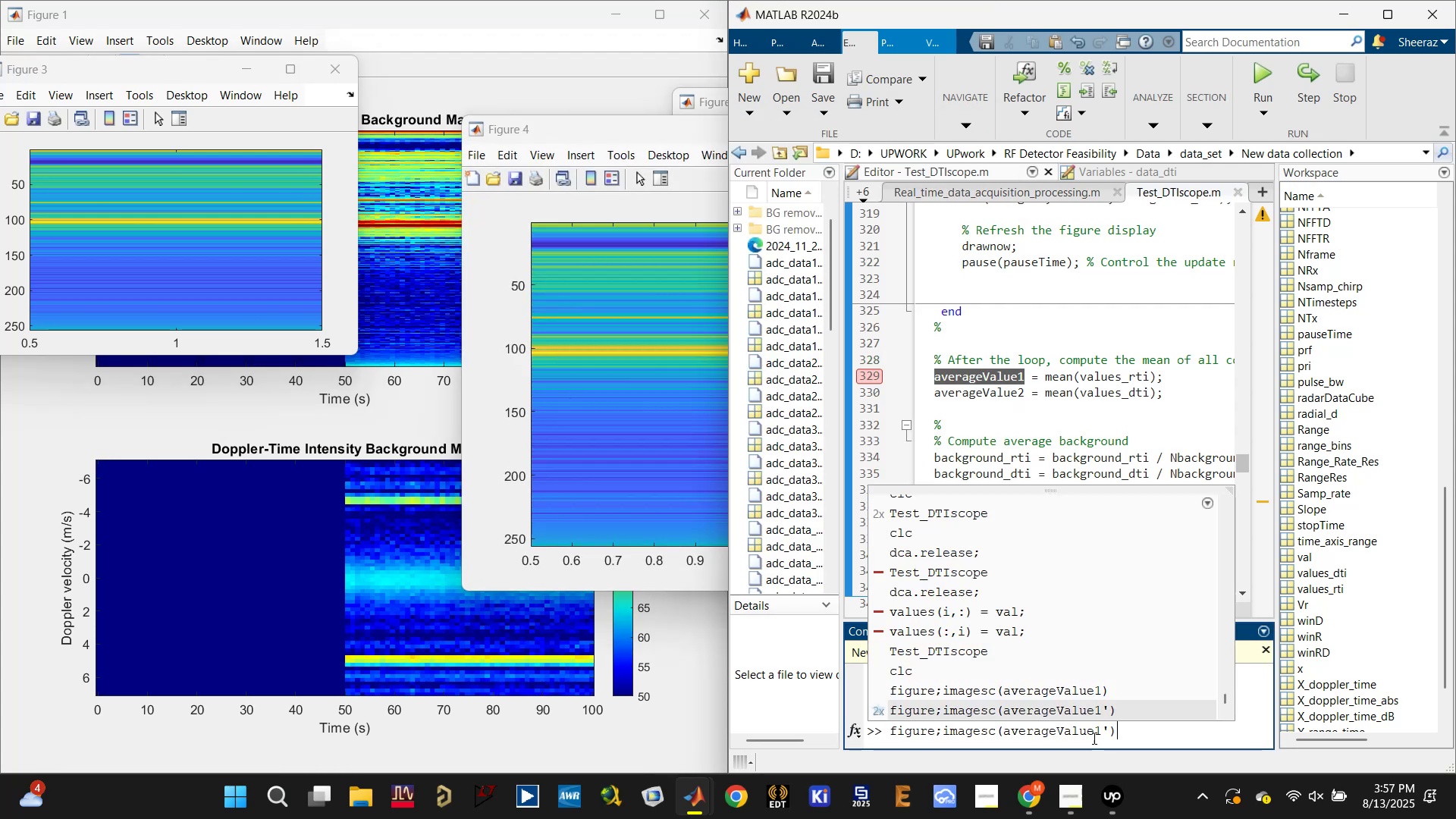 
key(ArrowLeft)
 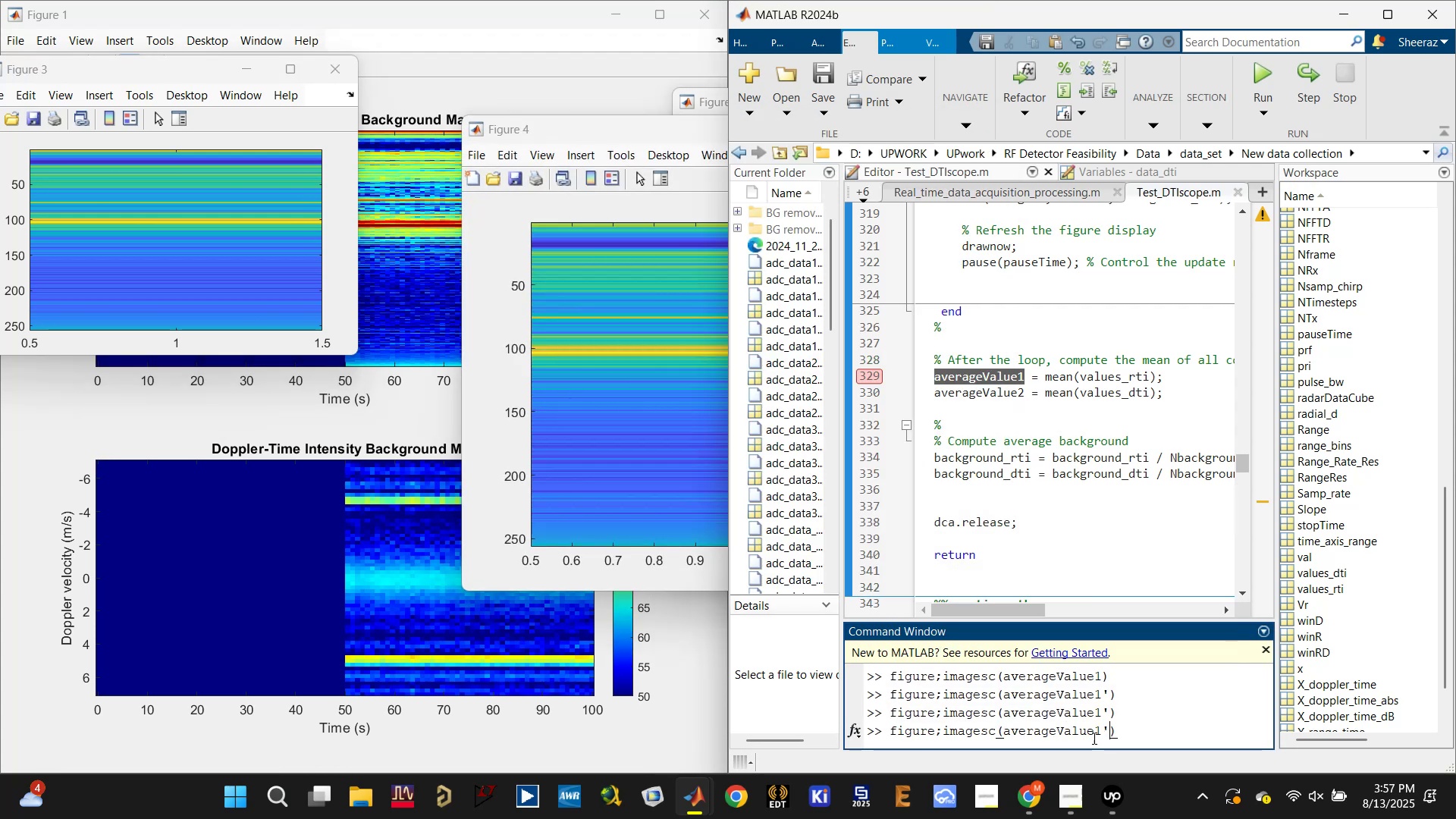 
key(ArrowLeft)
 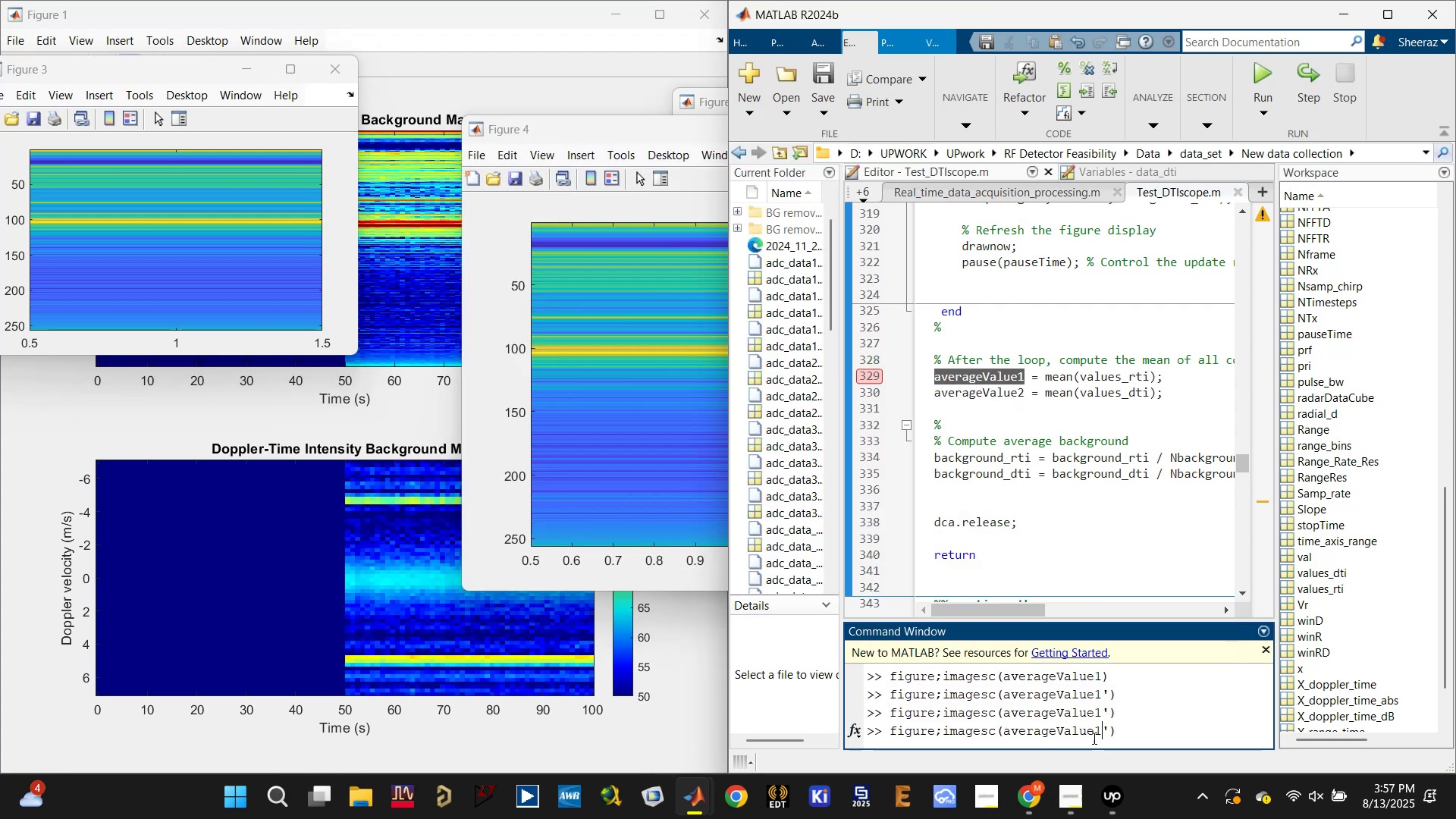 
key(Backspace)
 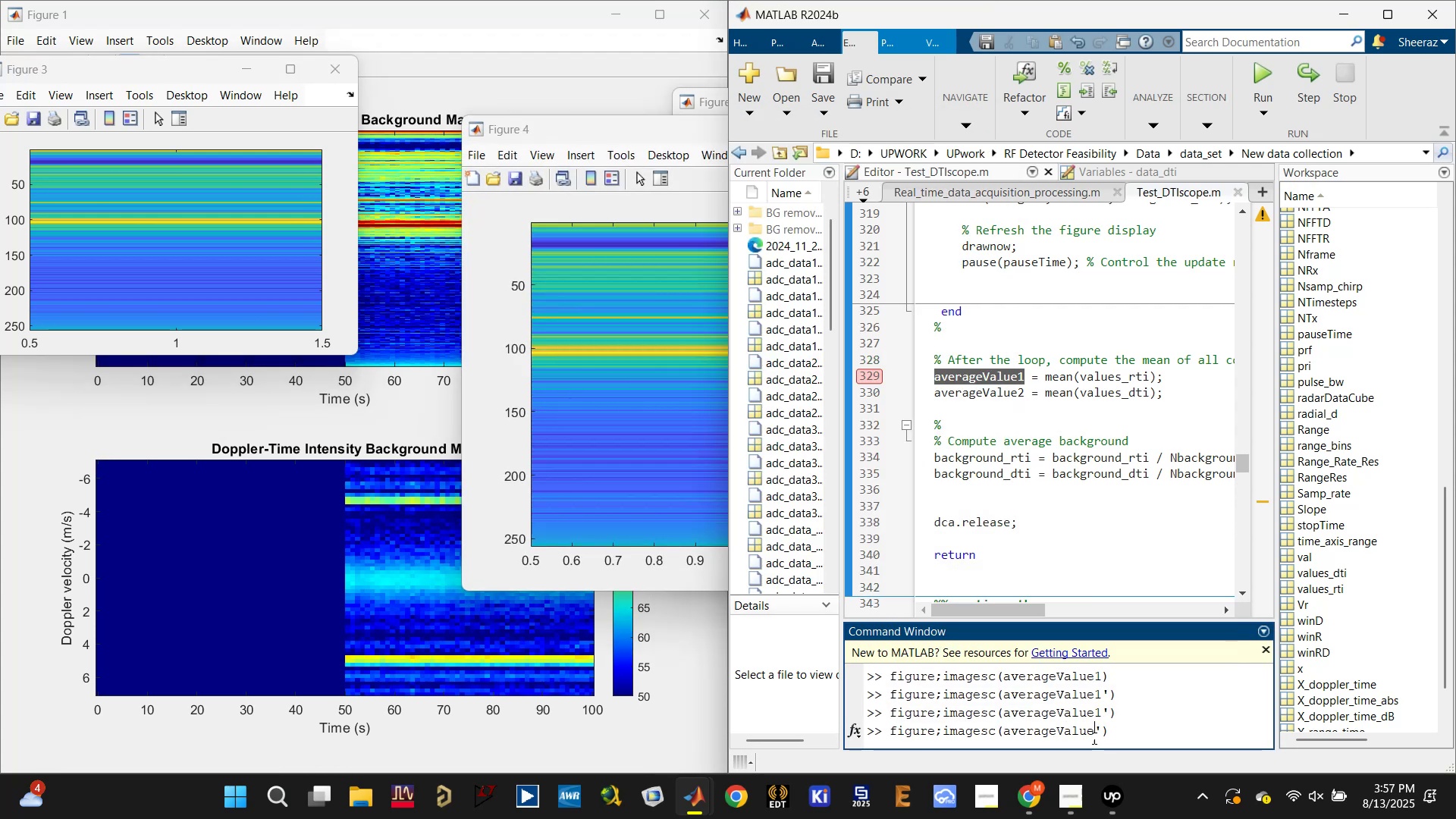 
key(2)
 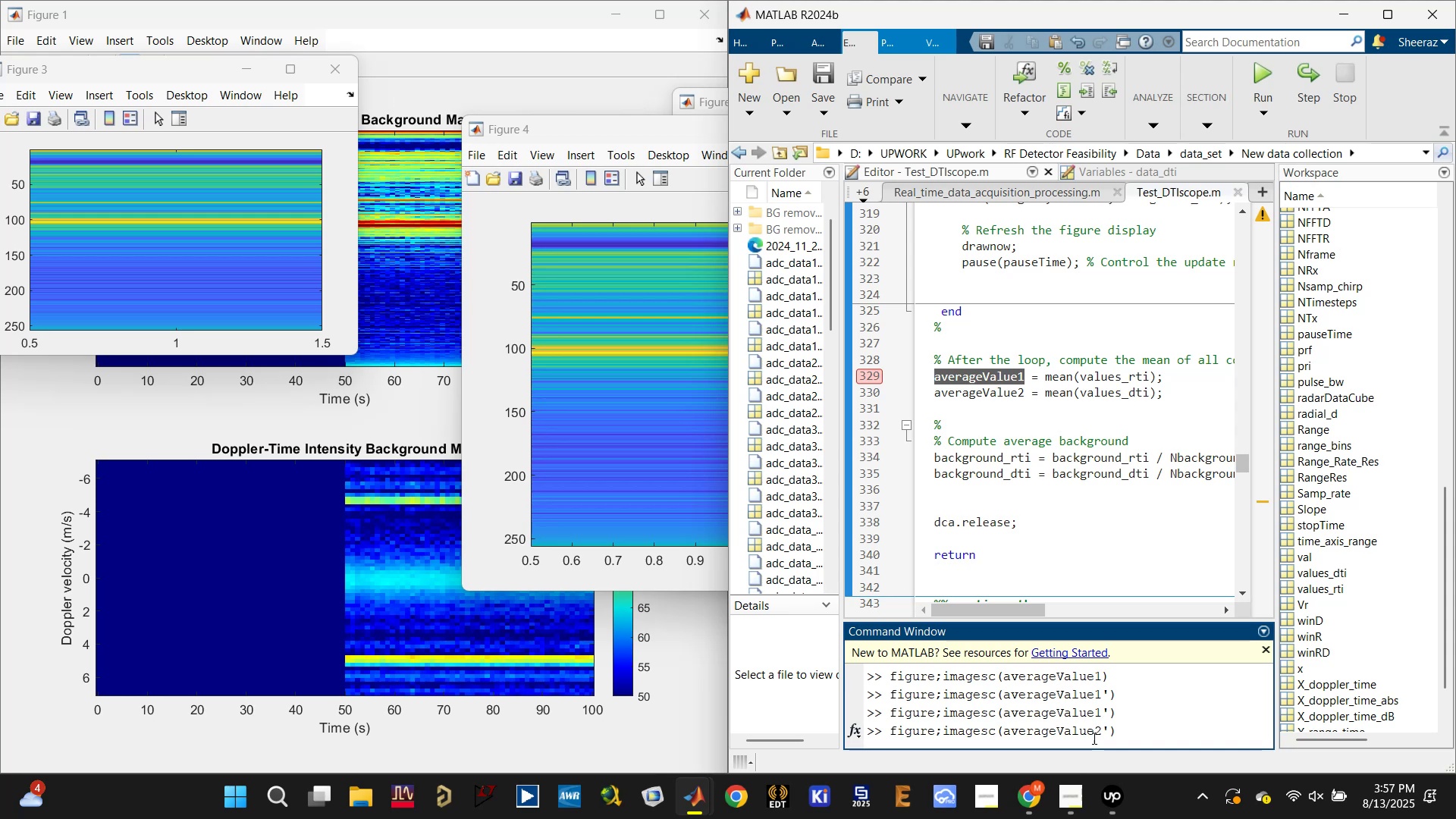 
key(Enter)
 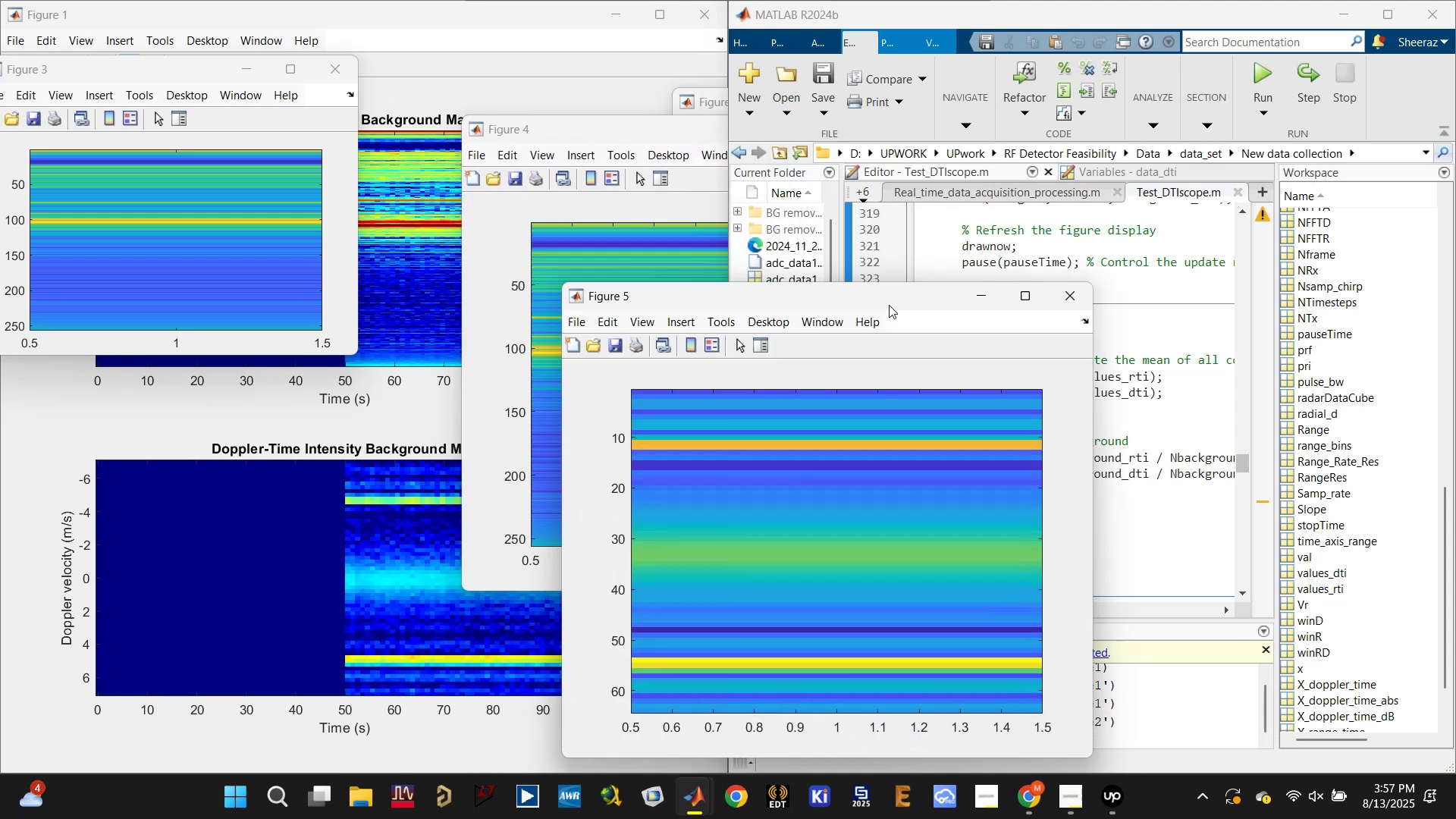 
left_click([632, 126])
 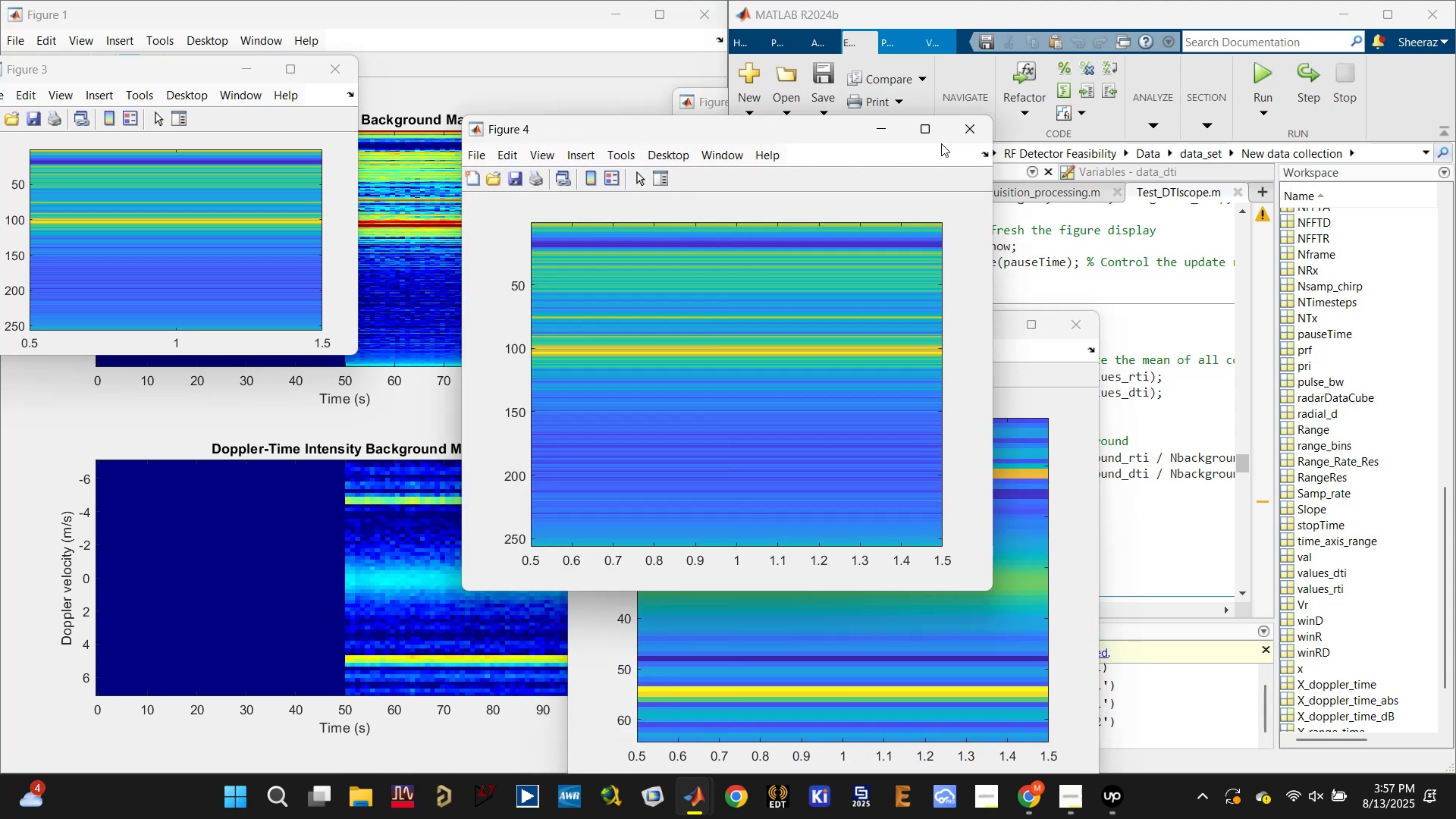 
left_click([955, 135])
 